 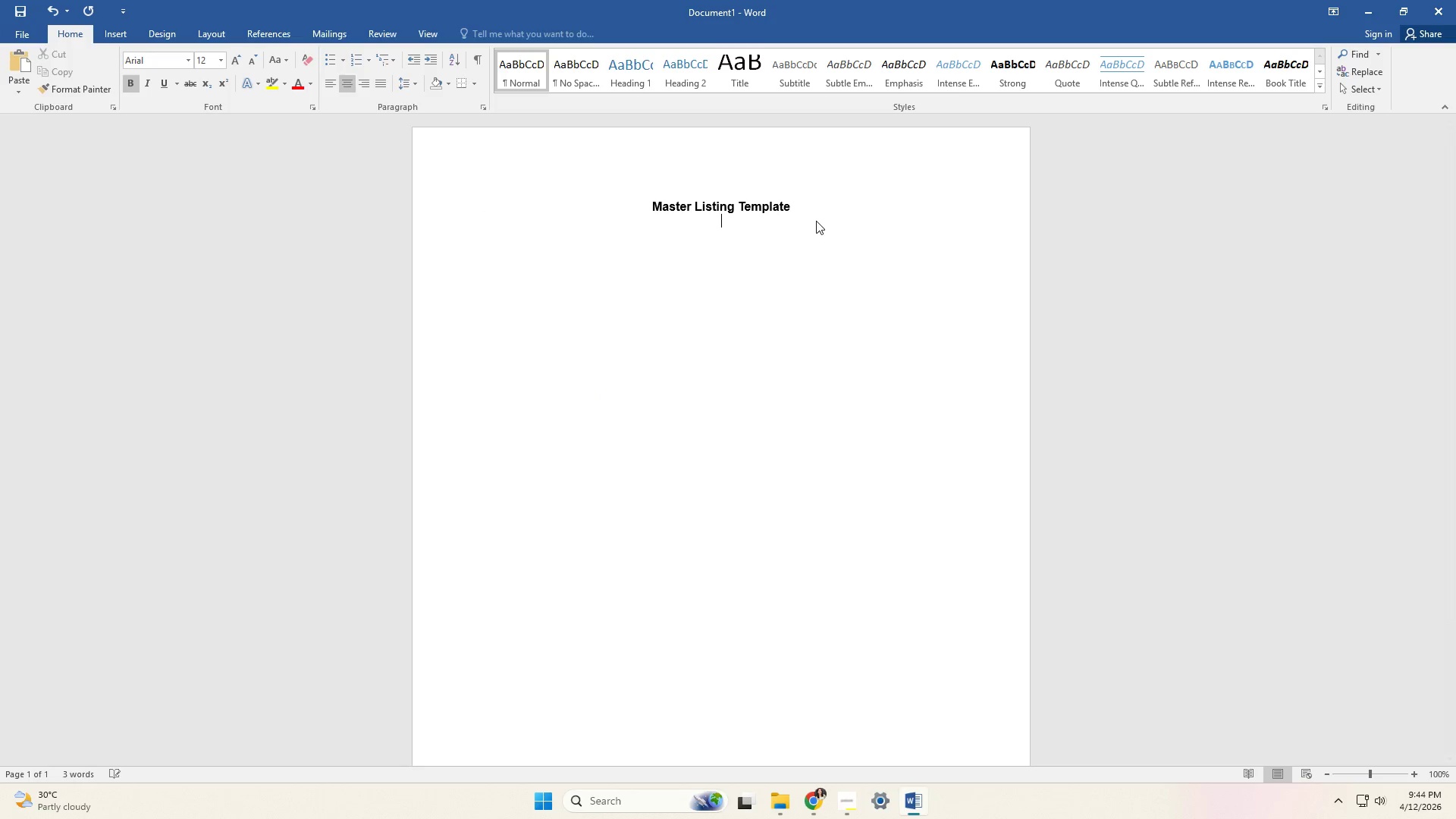 
key(Enter)
 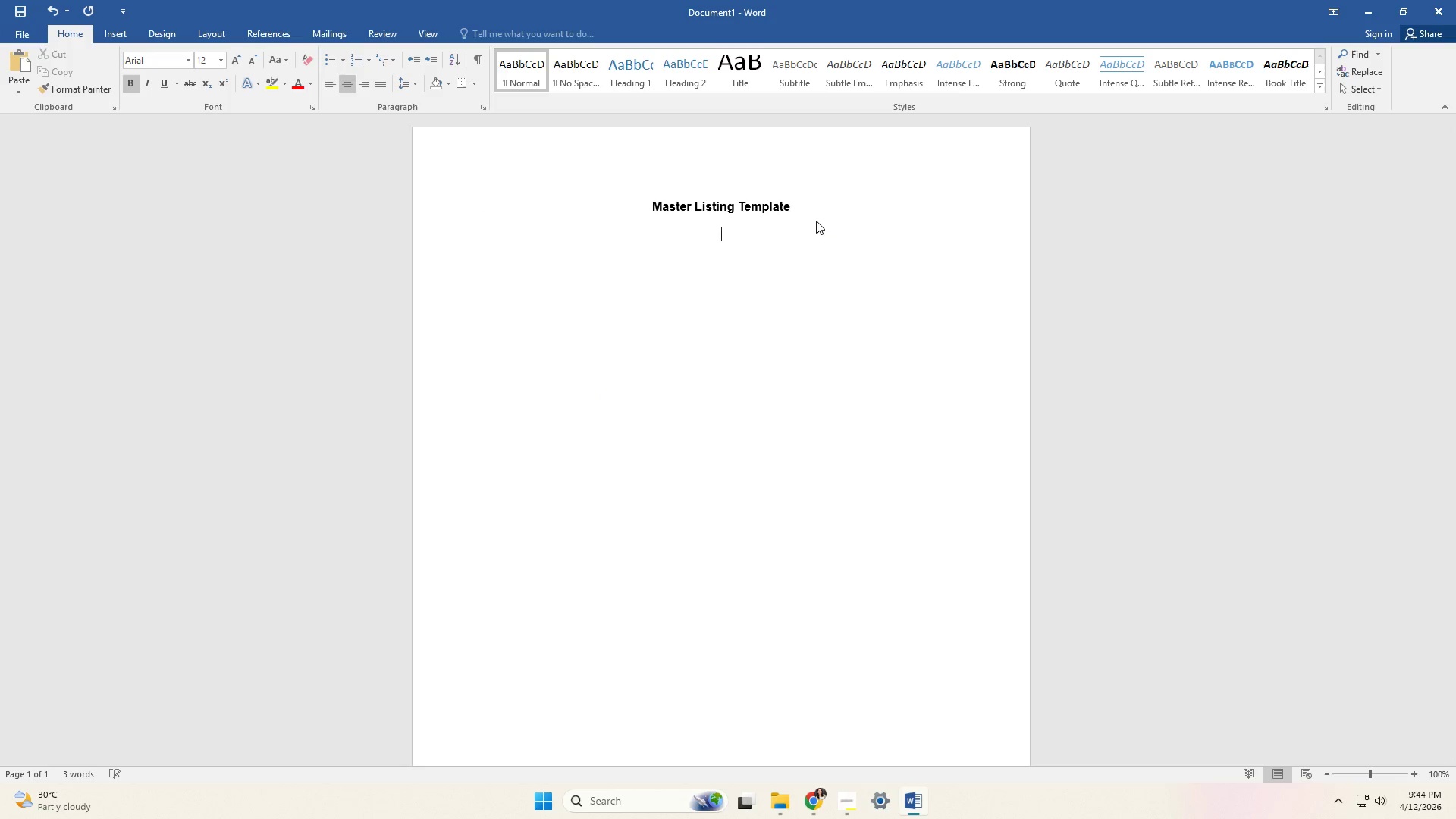 
key(Backspace)
 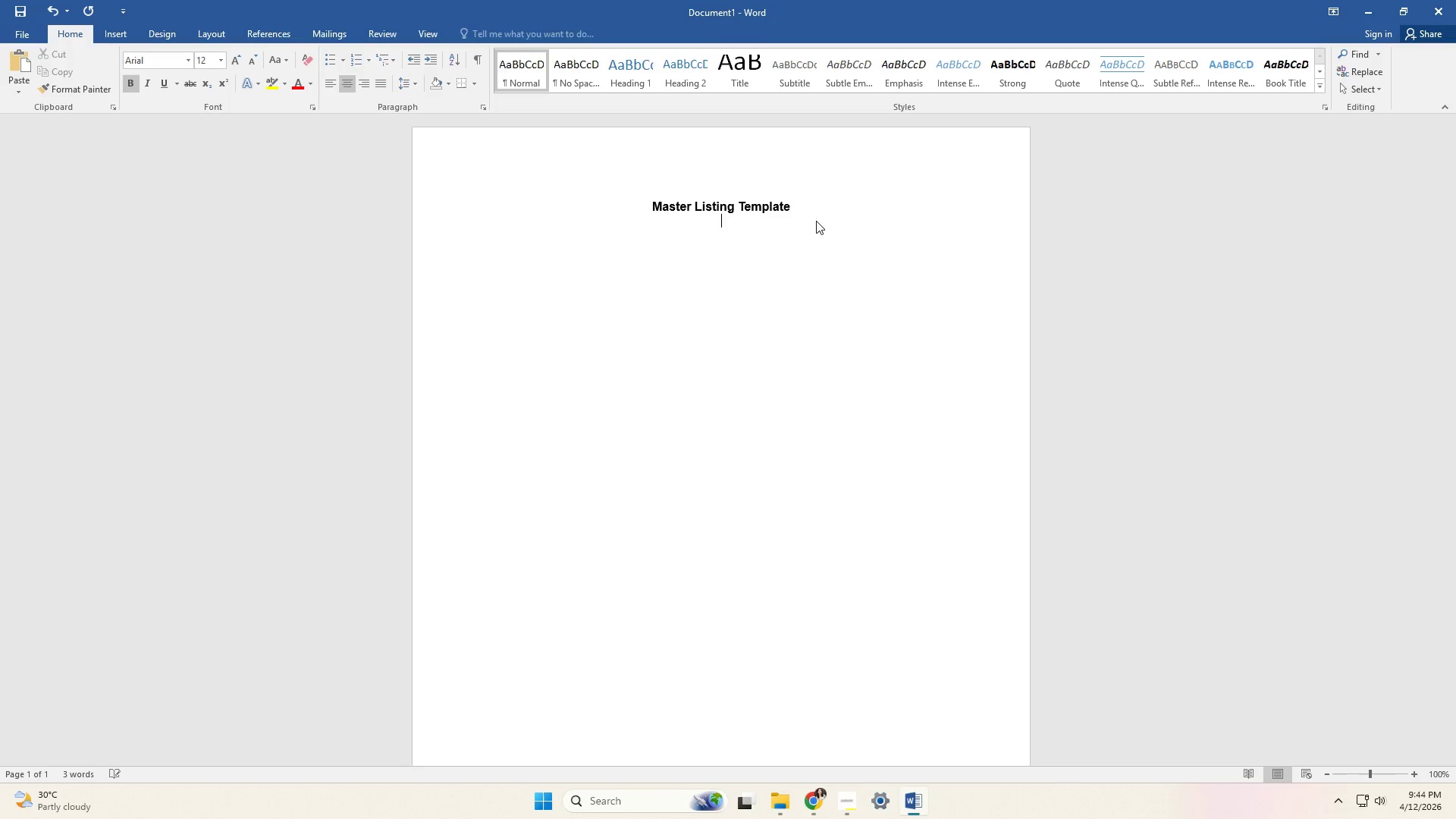 
key(Backspace)
 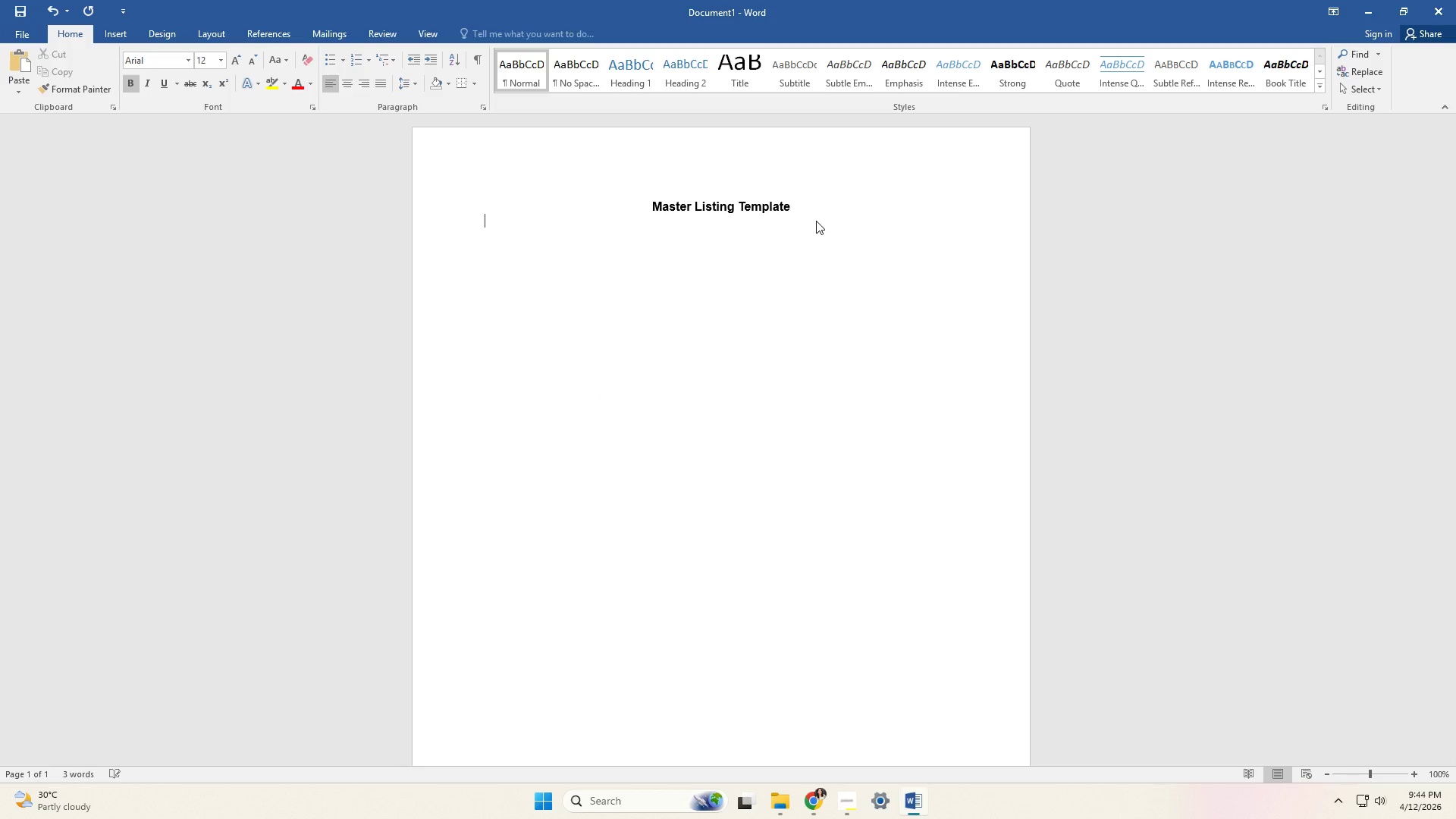 
key(Enter)
 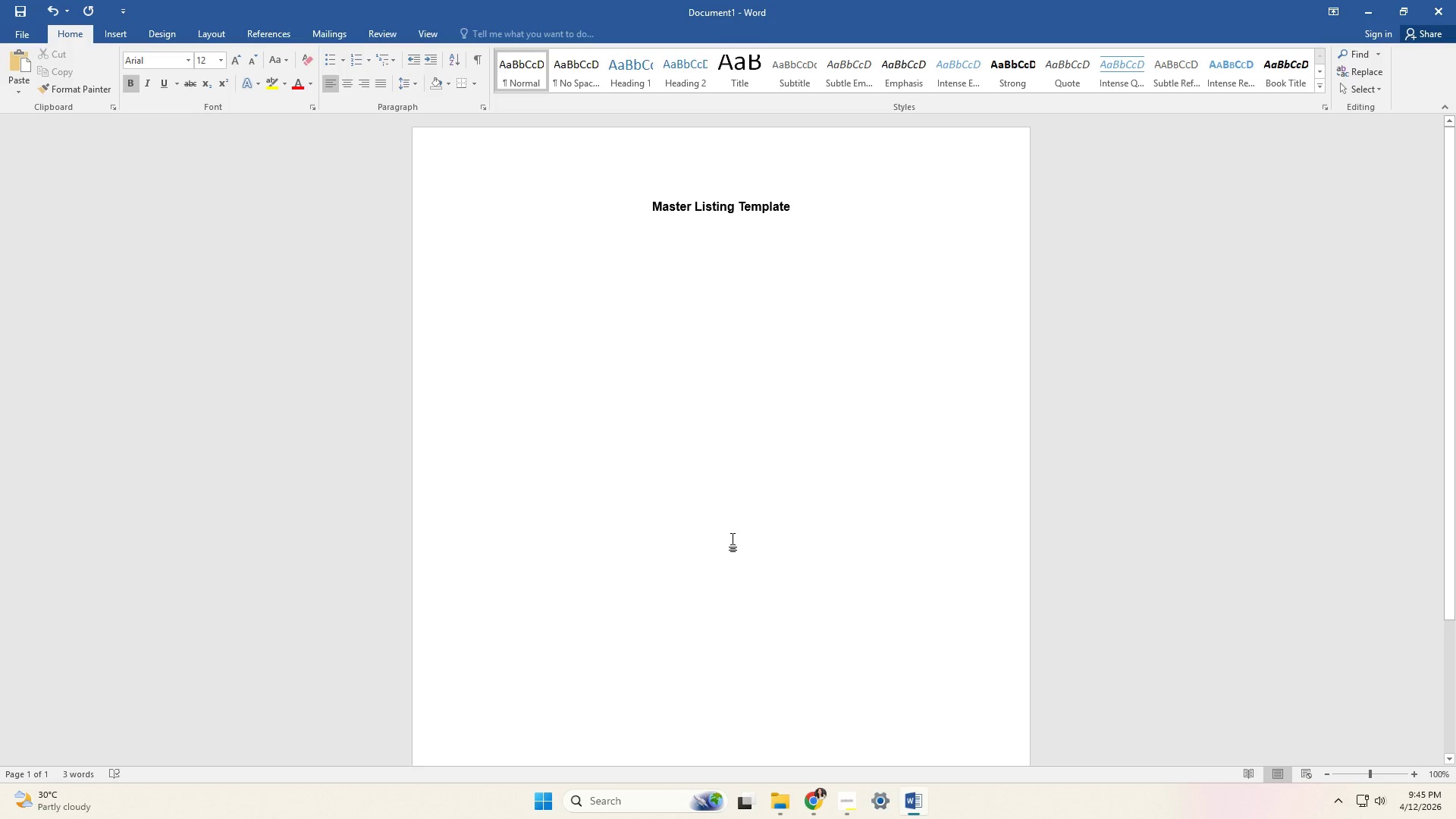 
wait(7.5)
 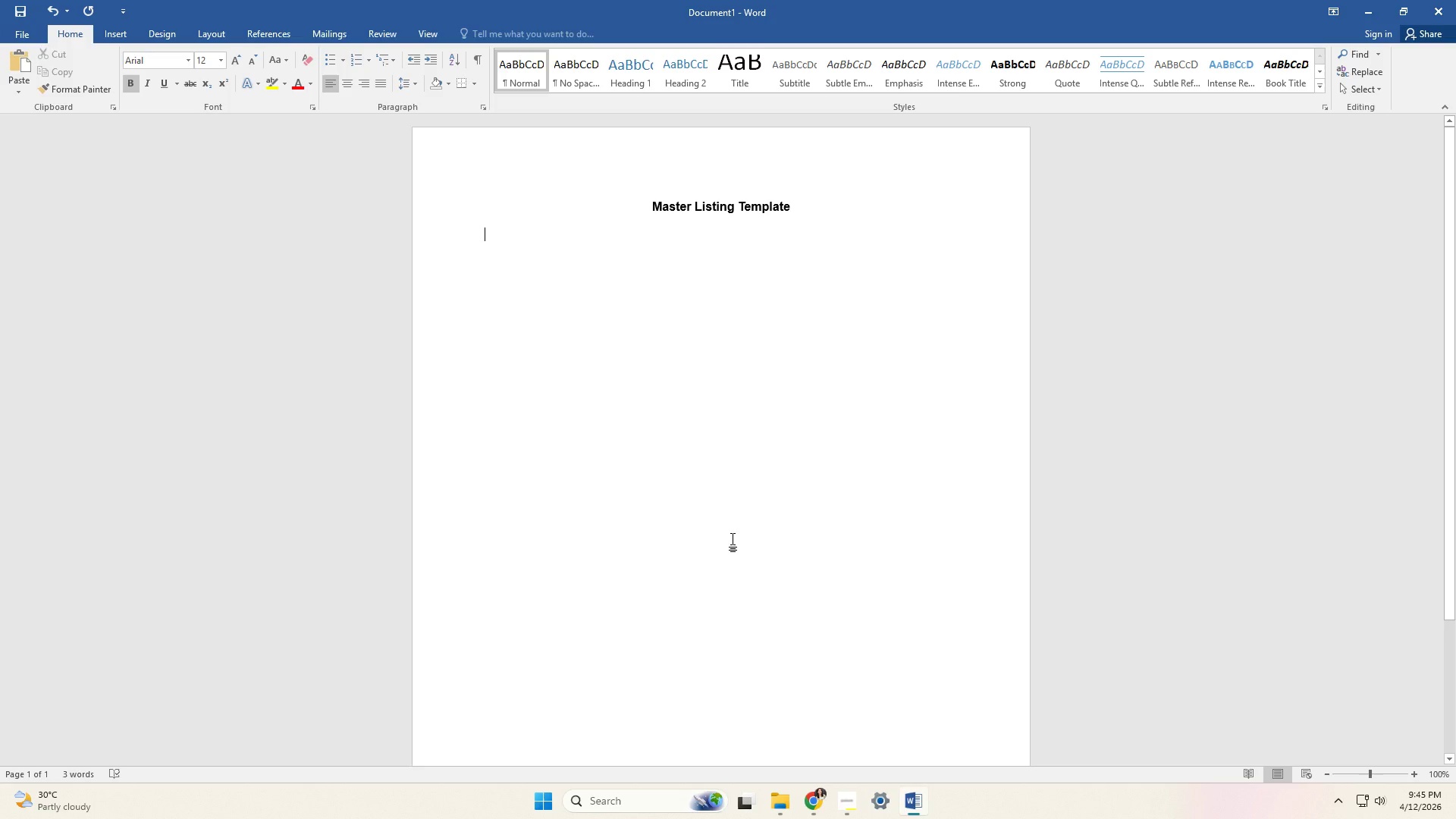 
key(NumpadDecimal)
 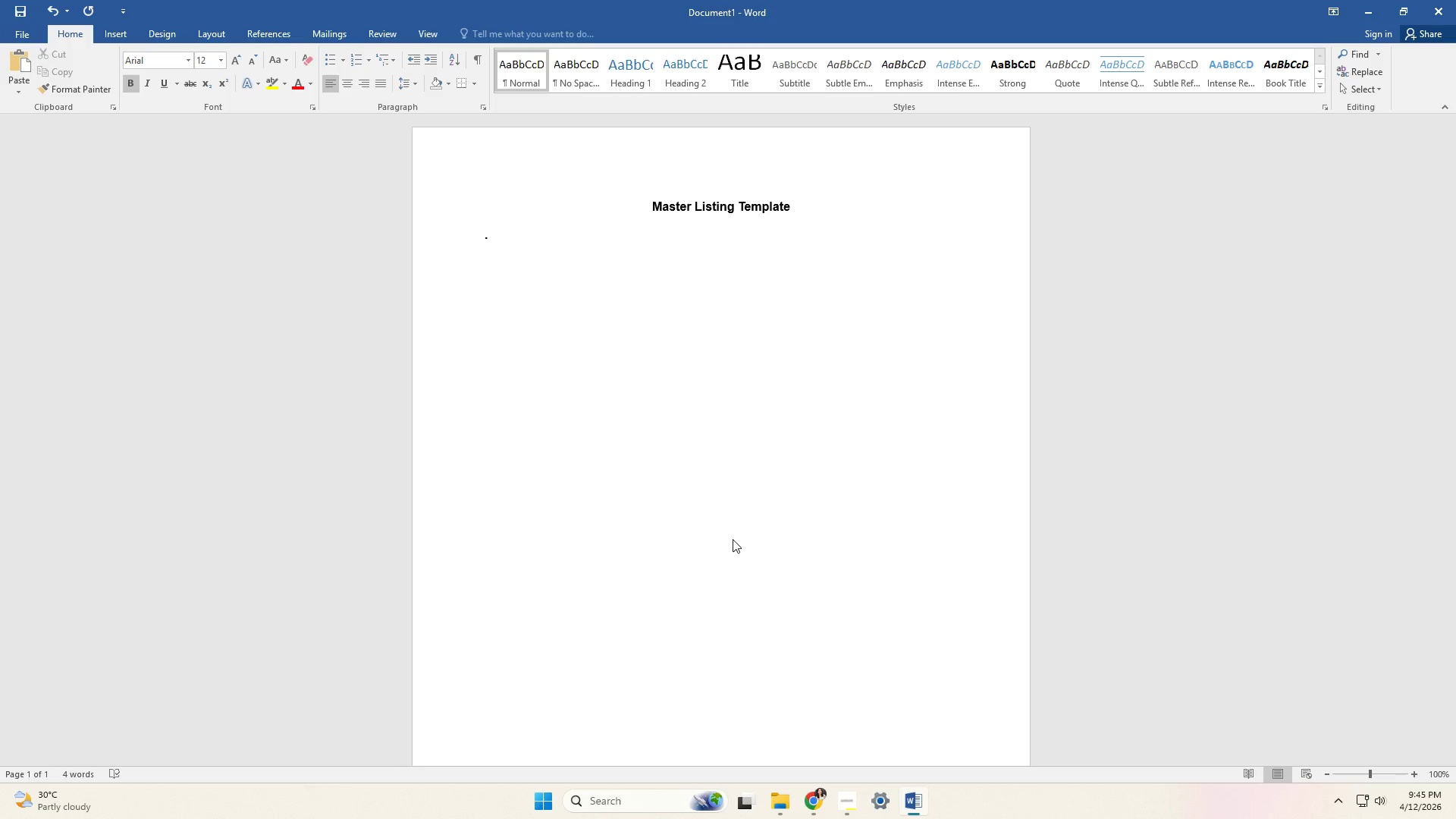 
key(Backspace)
 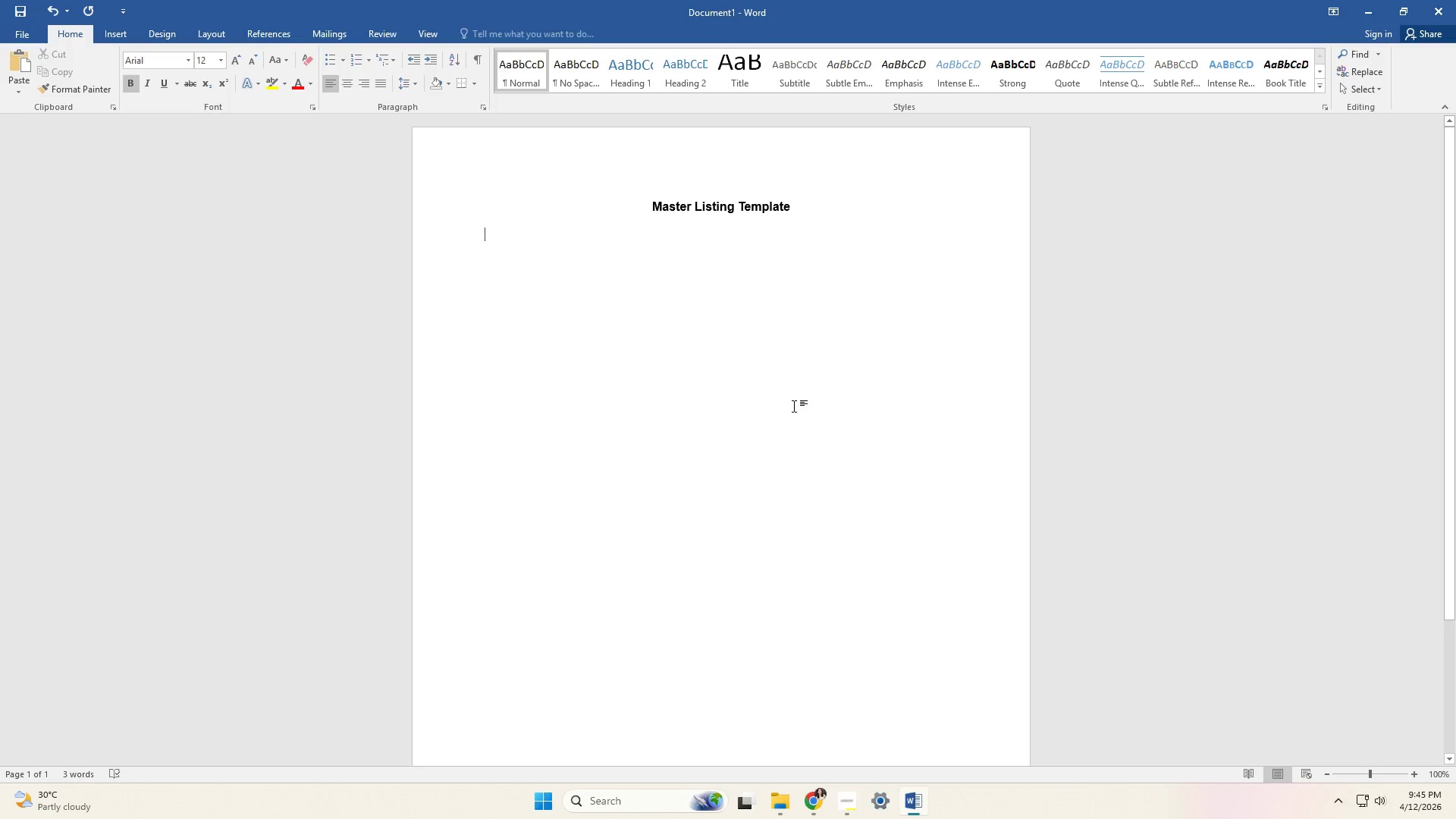 
type(t)
key(Backspace)
type(Title Structure (Seo)
key(Backspace)
key(Backspace)
key(Backspace)
type(SEO + r)
key(Backspace)
type(Reassurance))
 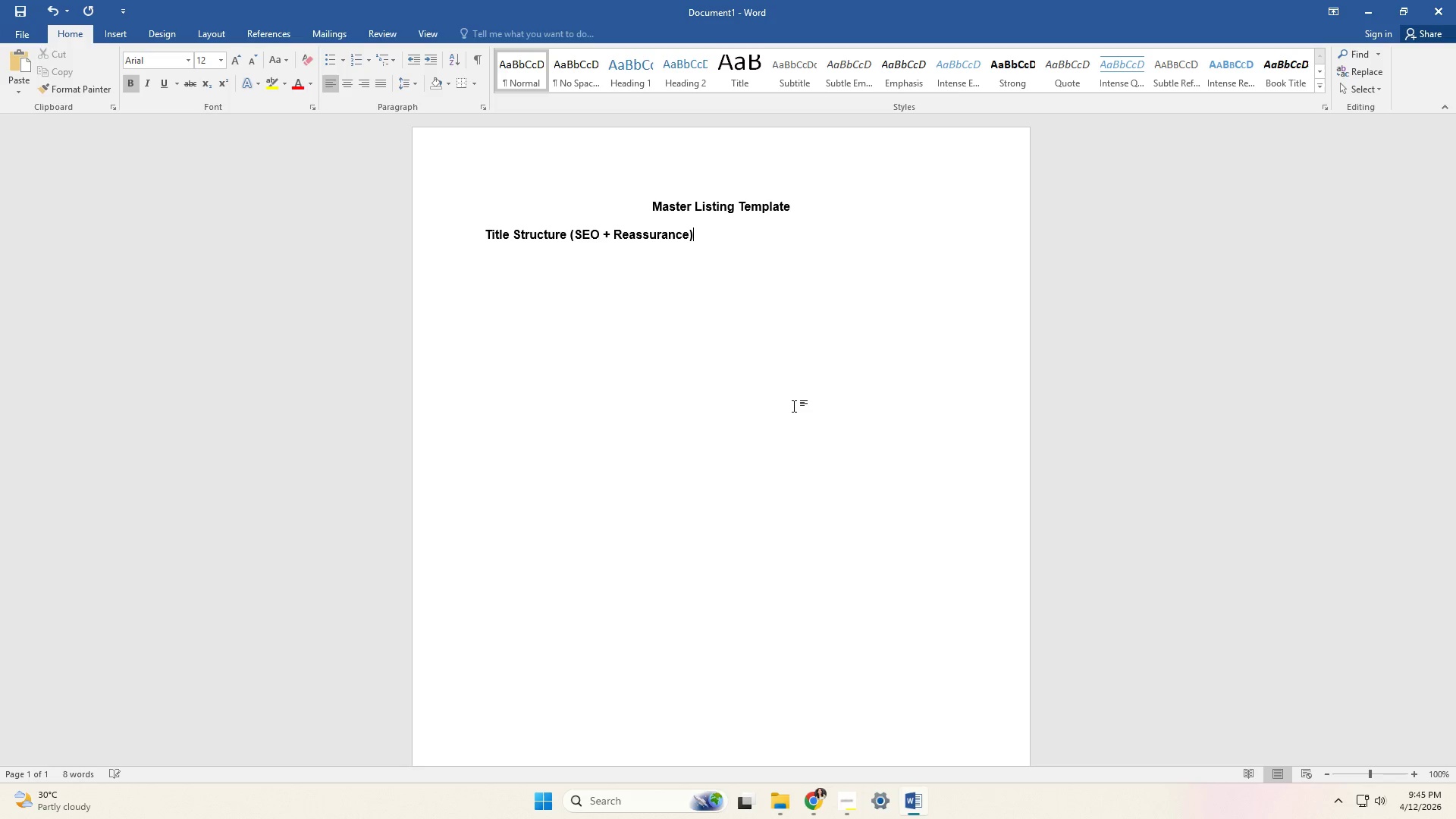 
key(Enter)
 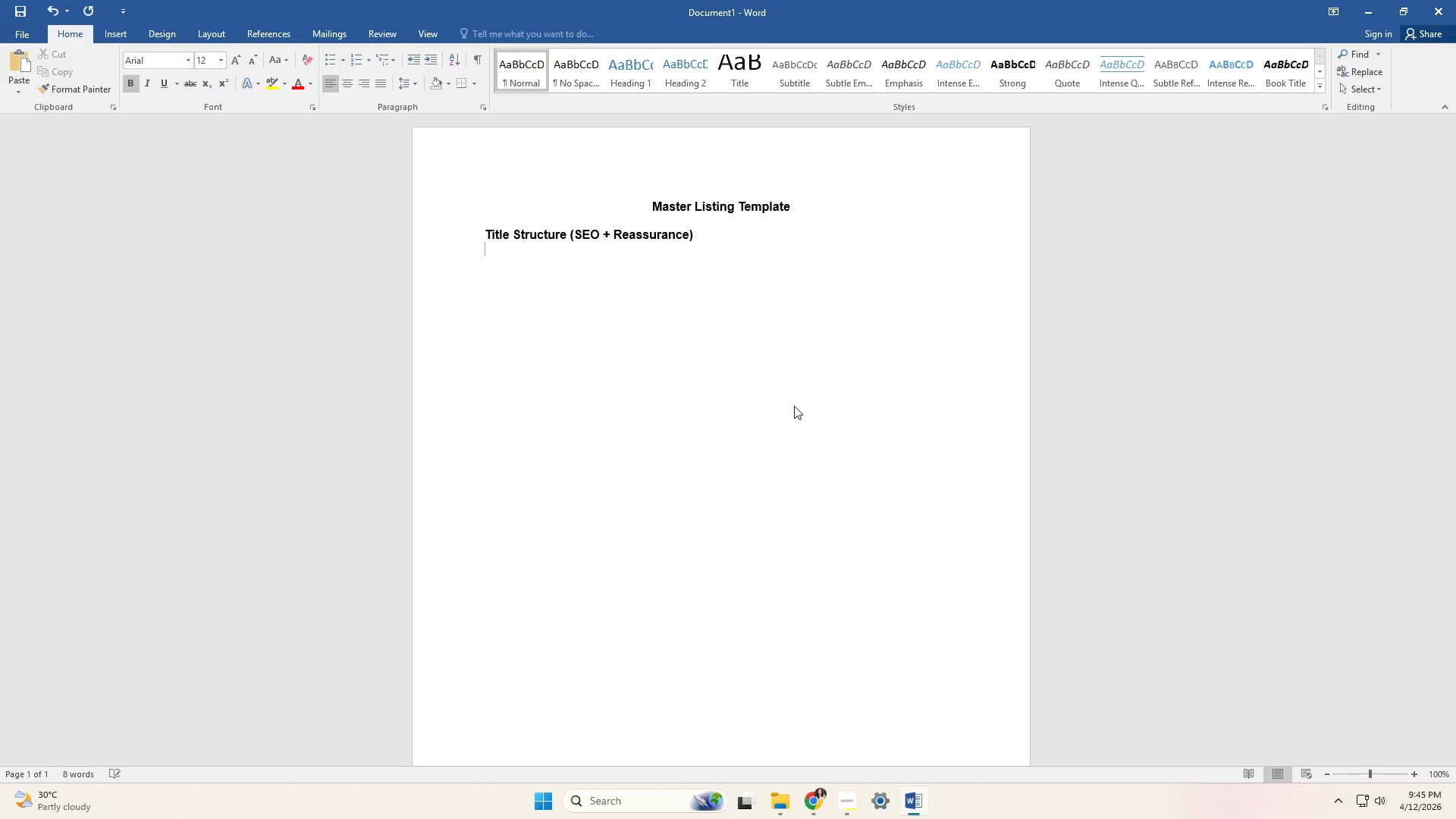 
key(Enter)
 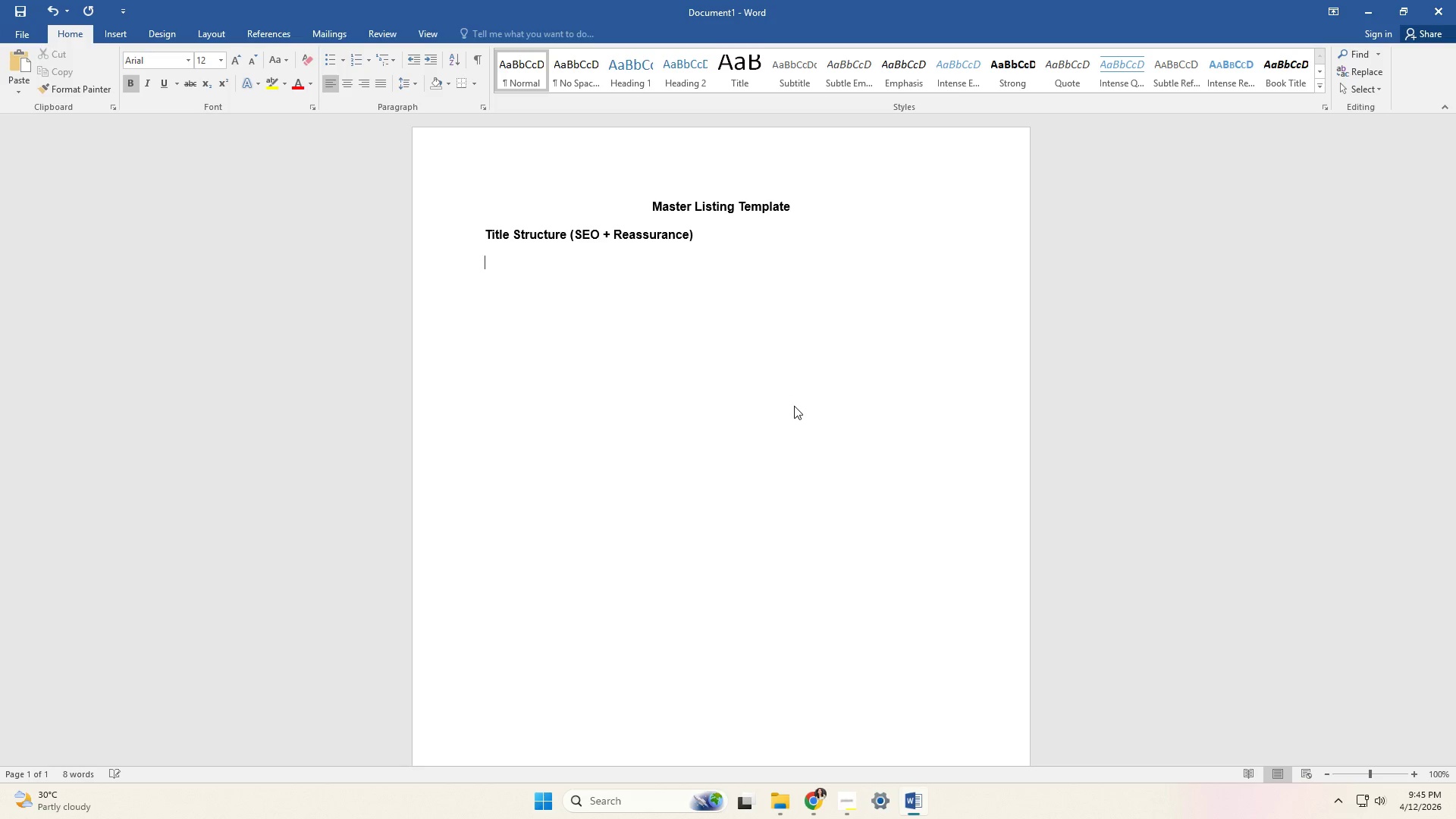 
type(Formula":)
key(Backspace)
key(Backspace)
type(:)
 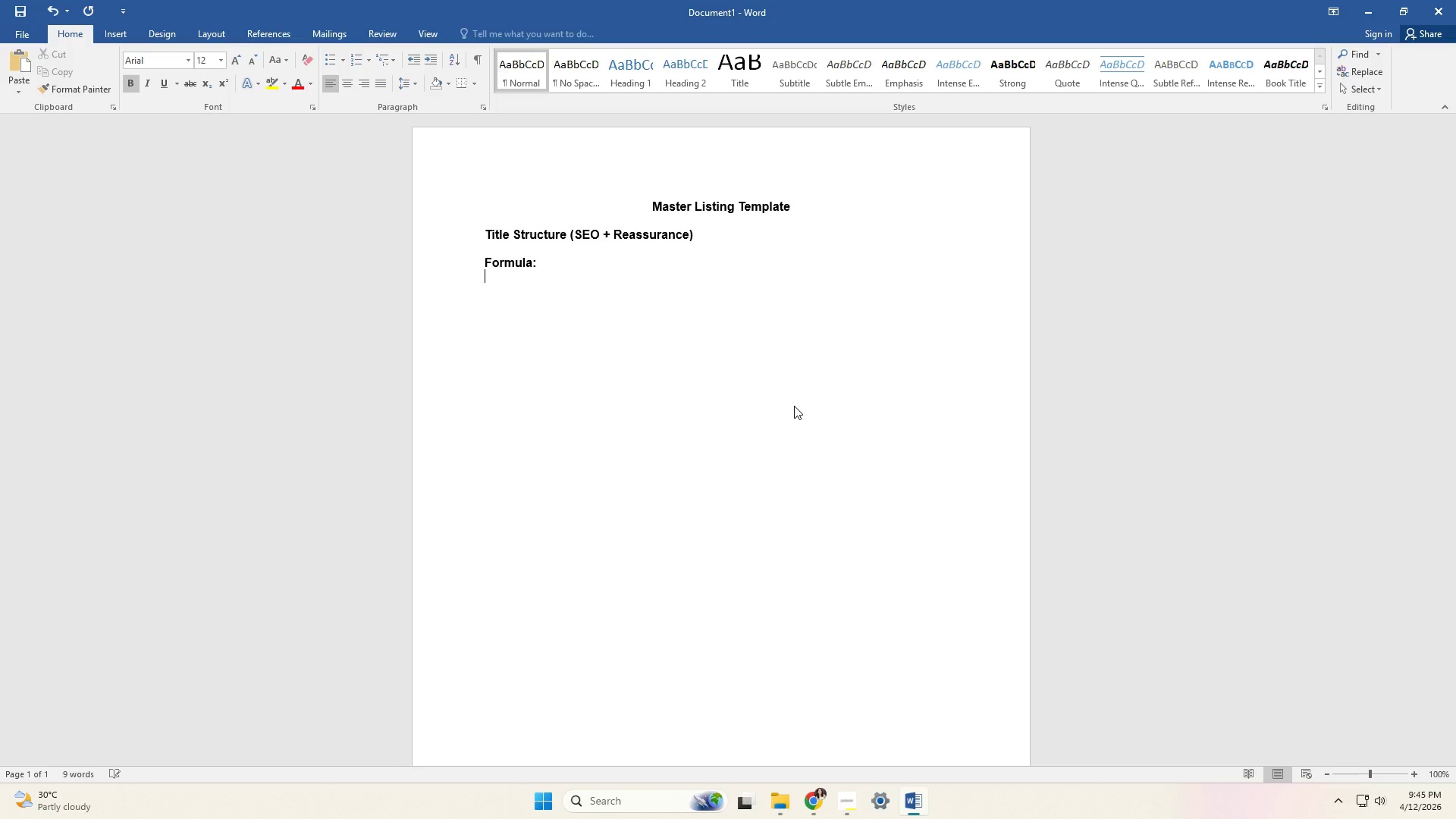 
 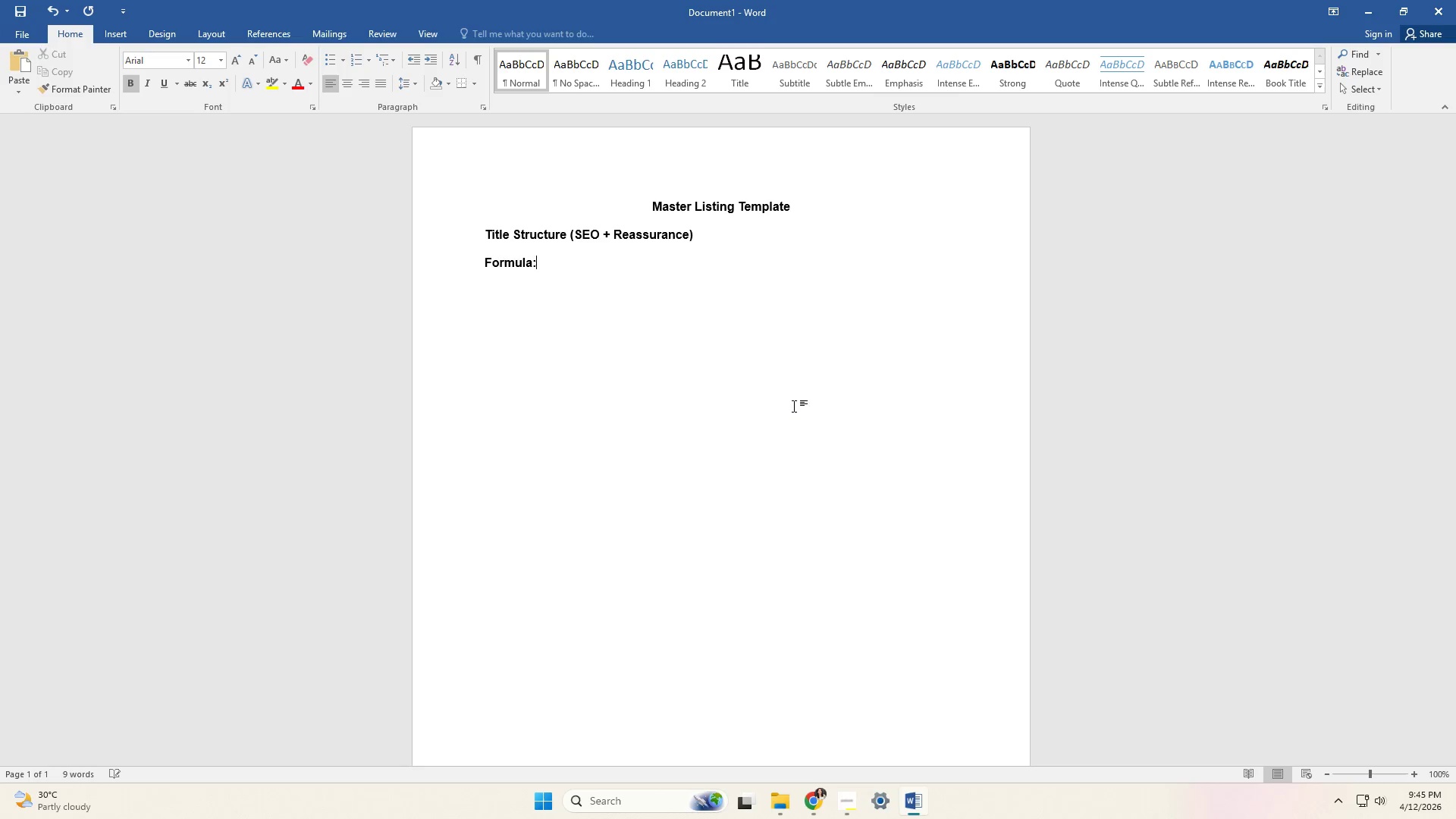 
key(Enter)
 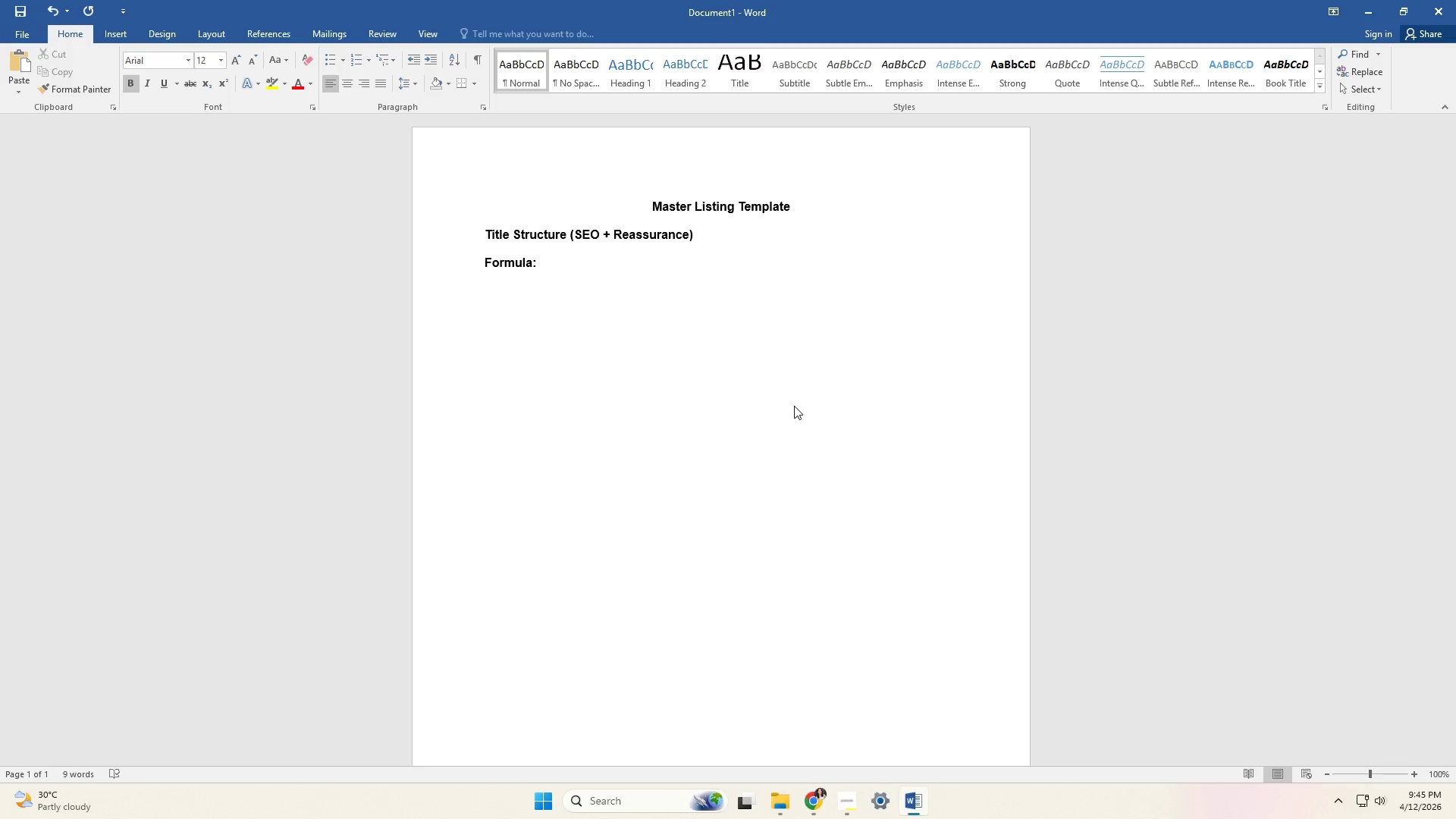 
type(Primary Keyword + "Easy/Simple")
 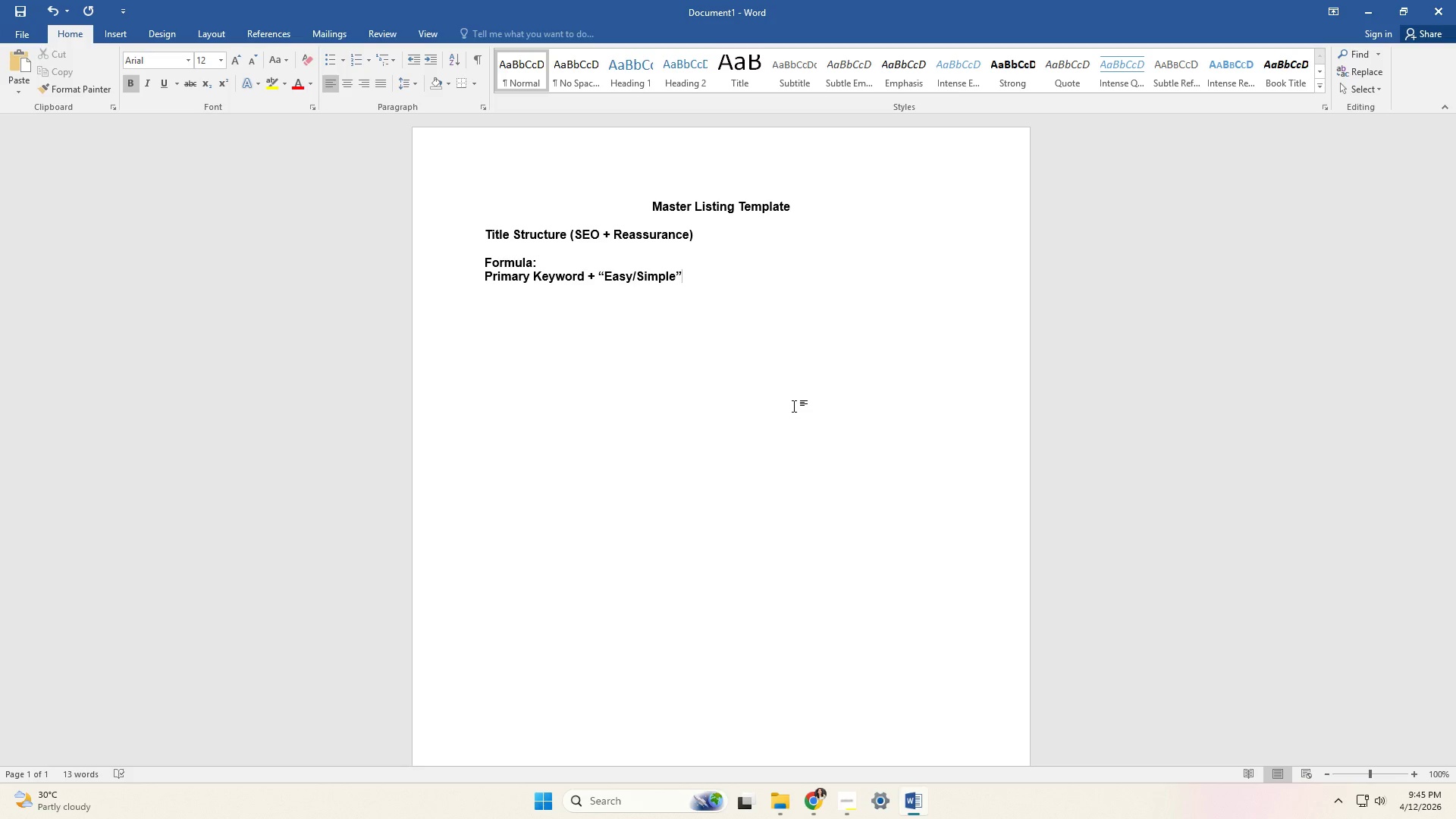 
type( + Use Case + Platfpo)
key(Backspace)
key(Backspace)
key(Backspace)
type(form + Reassurance)
 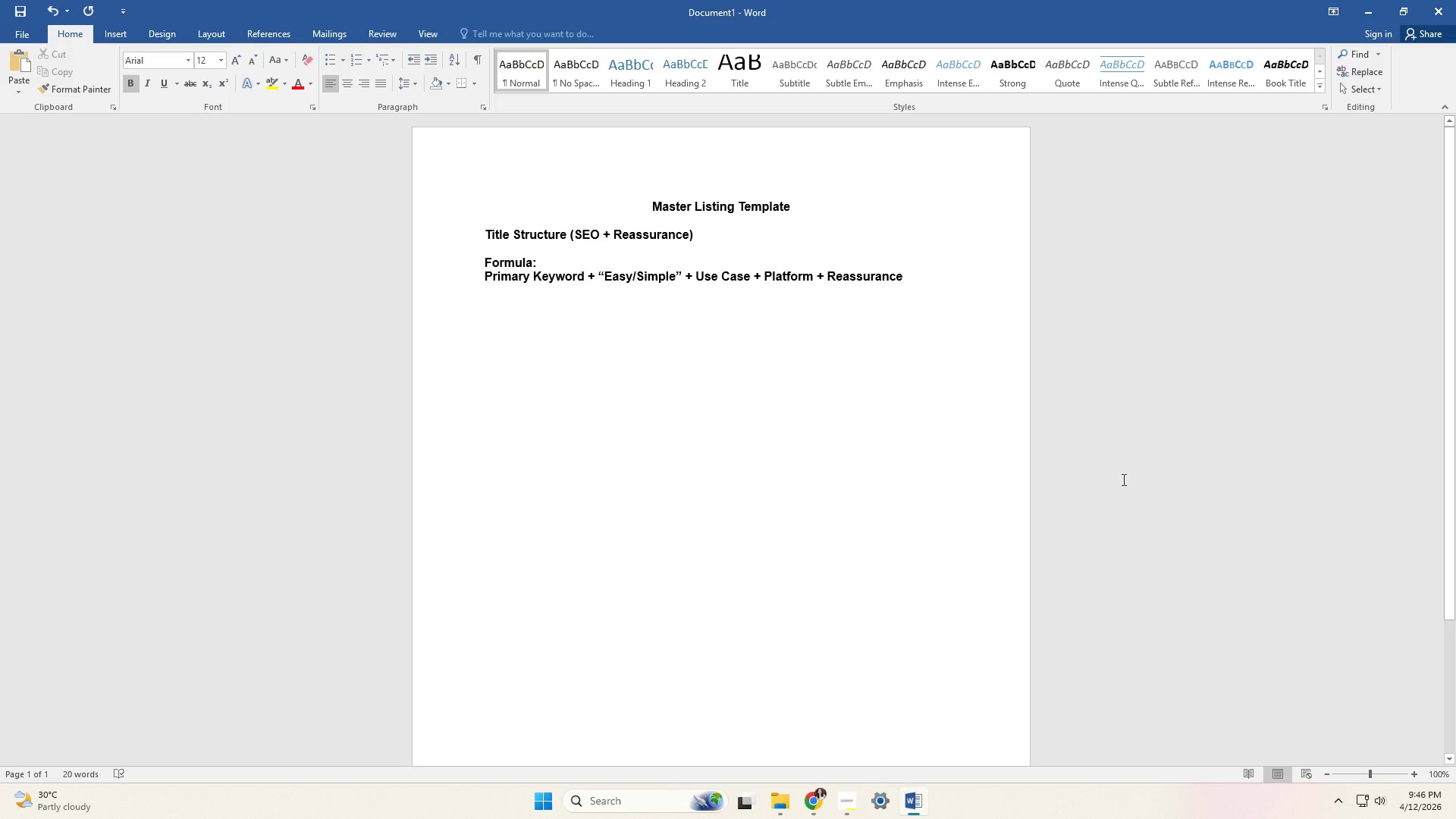 
left_click([871, 574])
 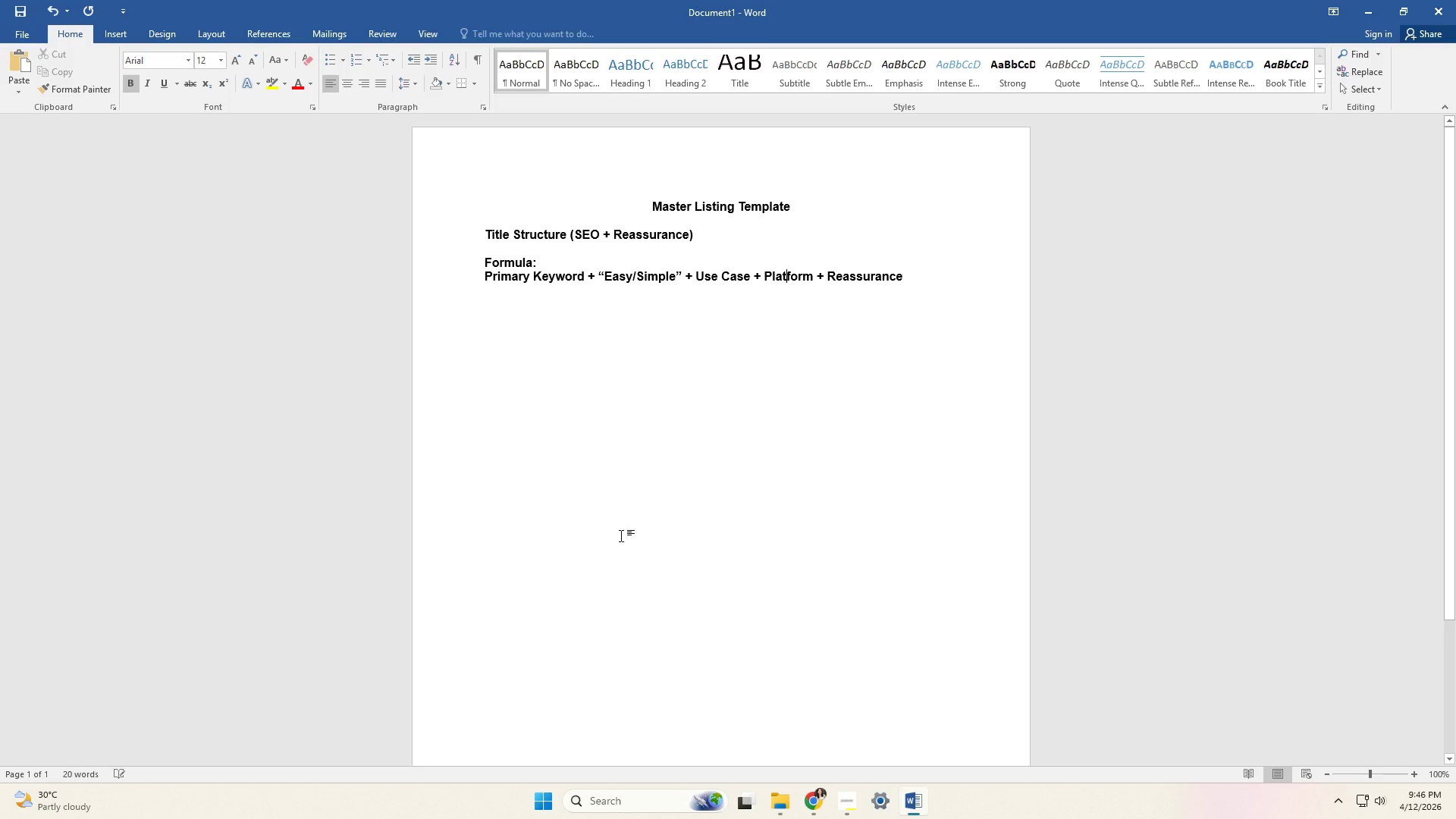 
double_click([669, 514])
 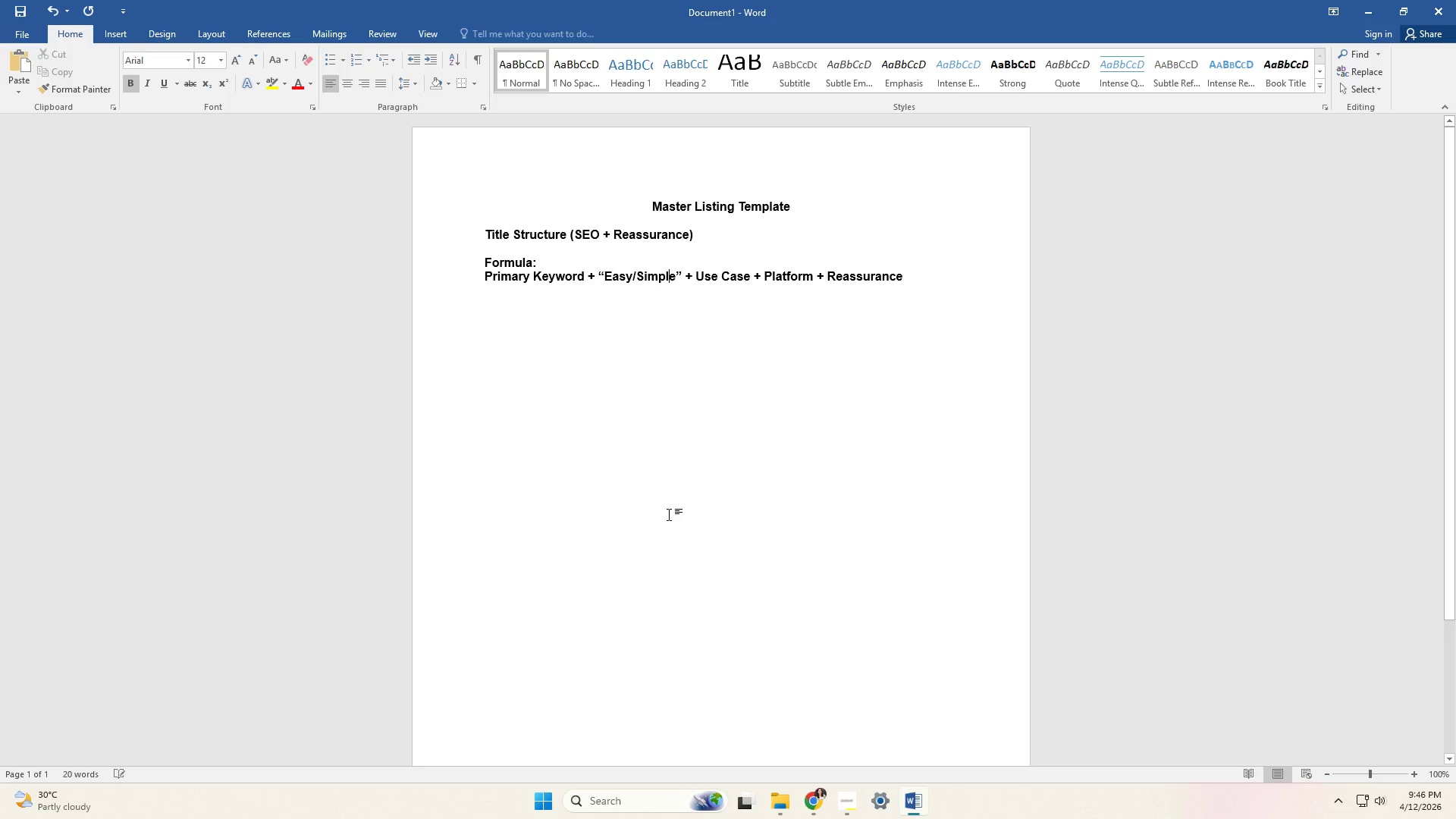 
triple_click([669, 514])
 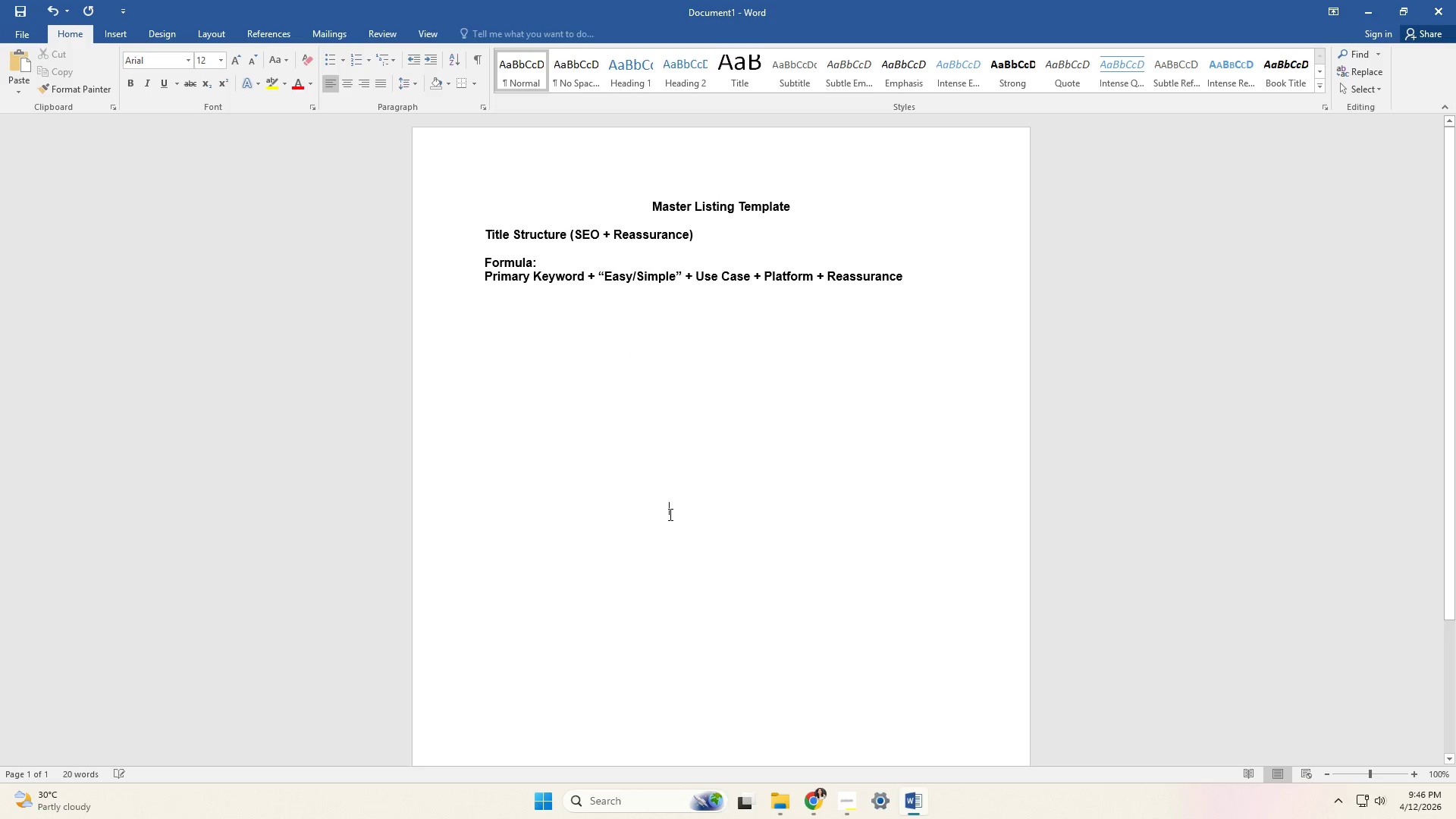 
triple_click([669, 514])
 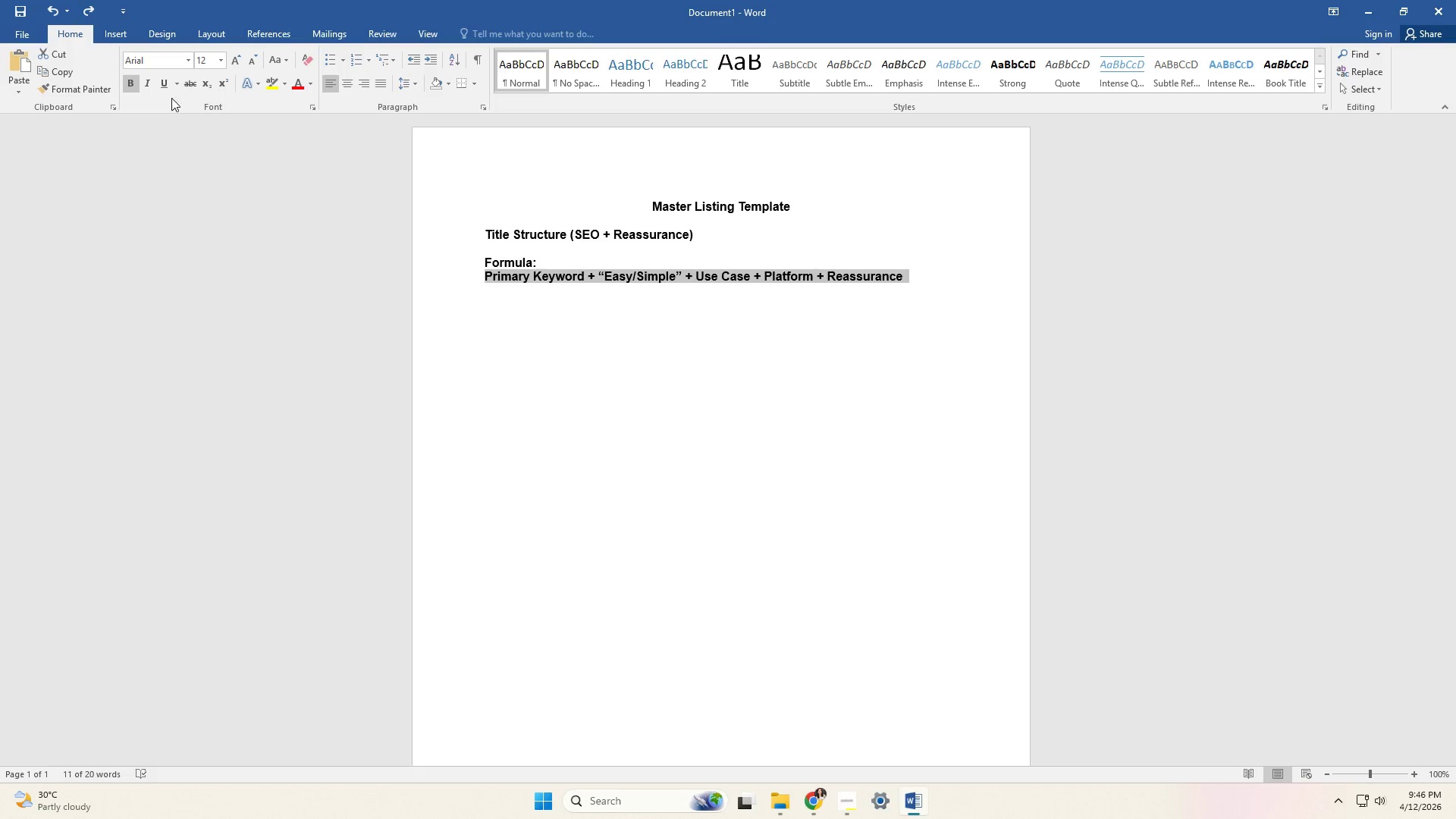 
left_click([133, 85])
 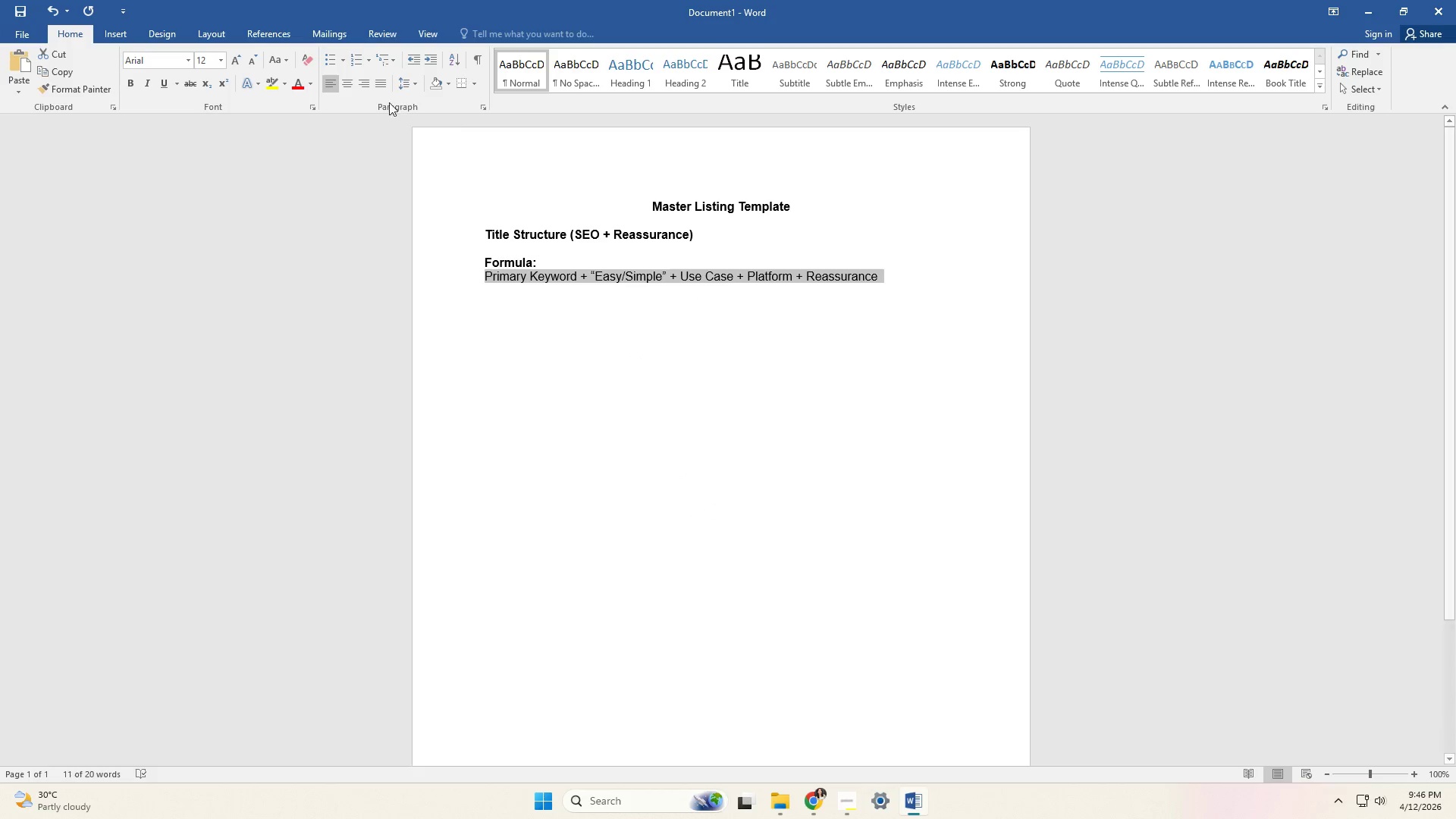 
left_click([353, 88])
 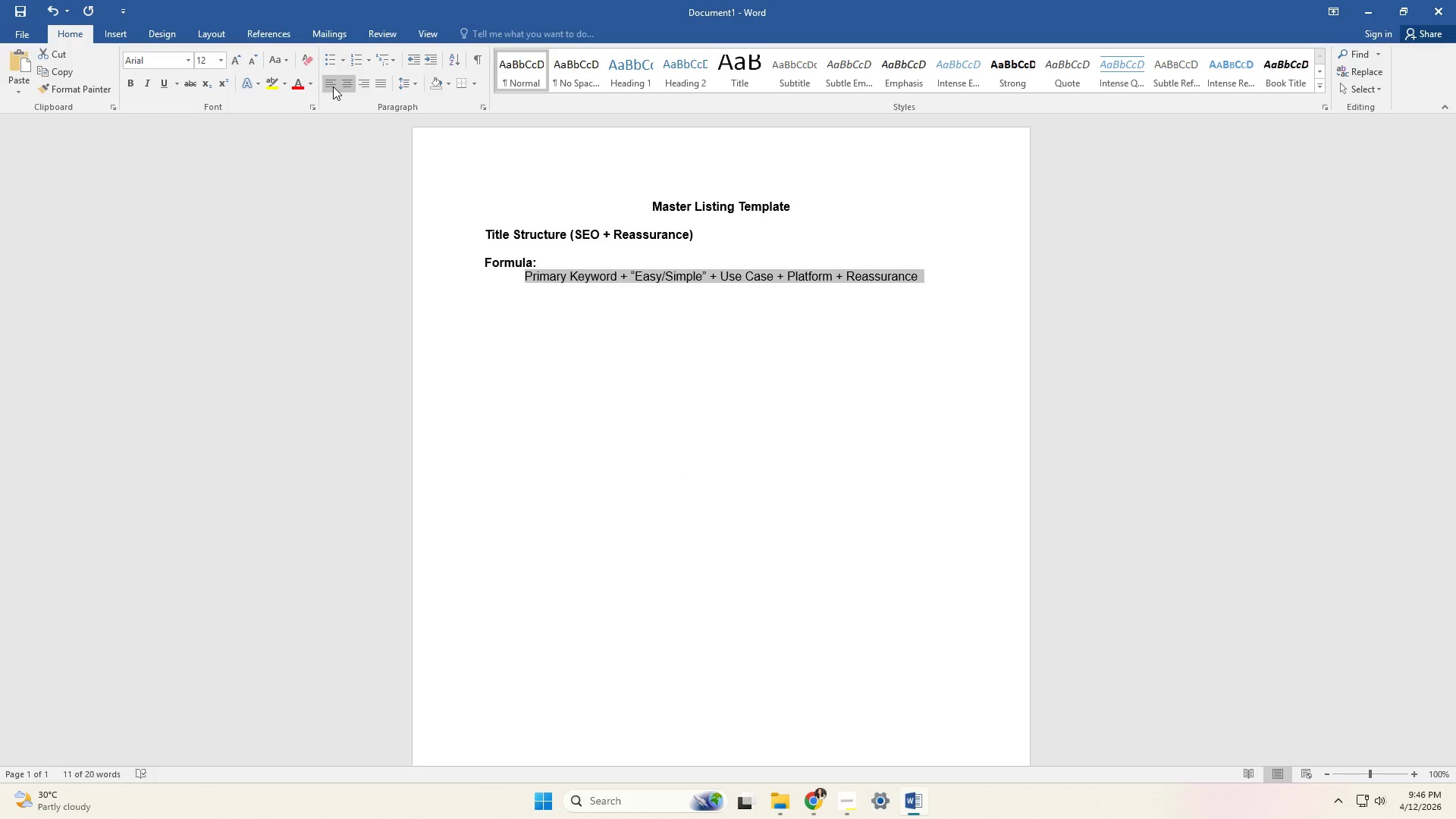 
double_click([330, 58])
 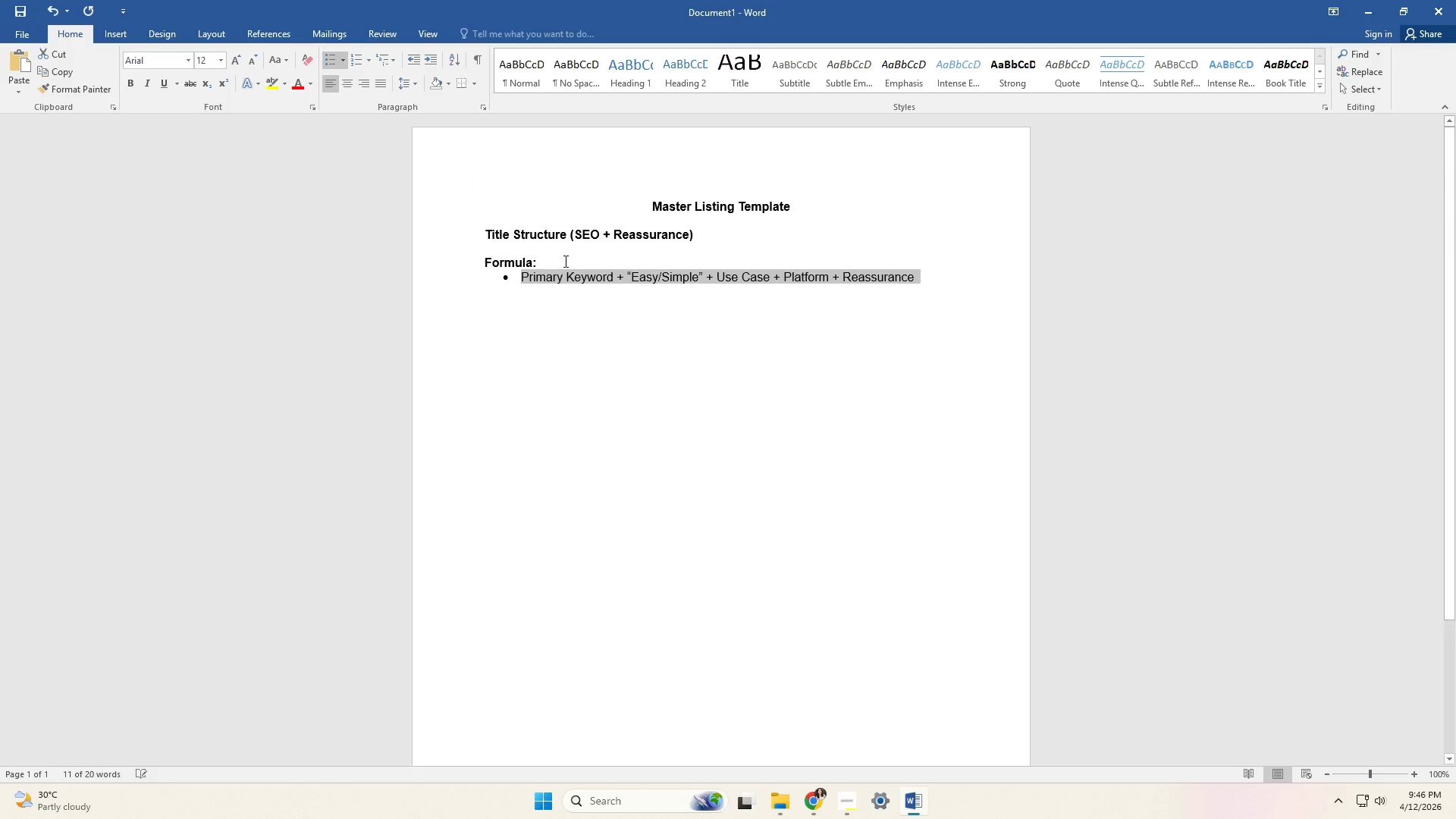 
triple_click([591, 291])
 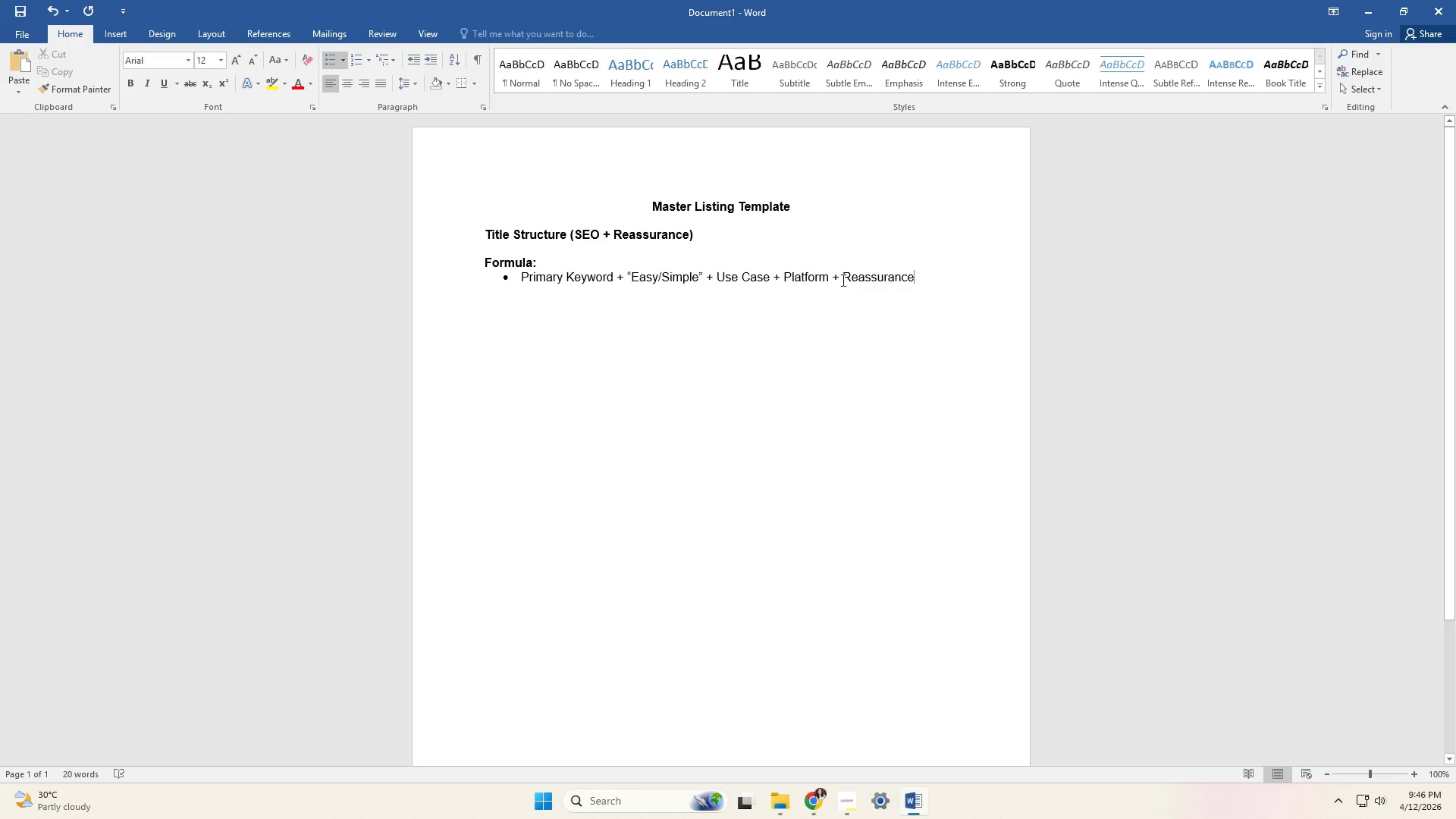 
wait(6.12)
 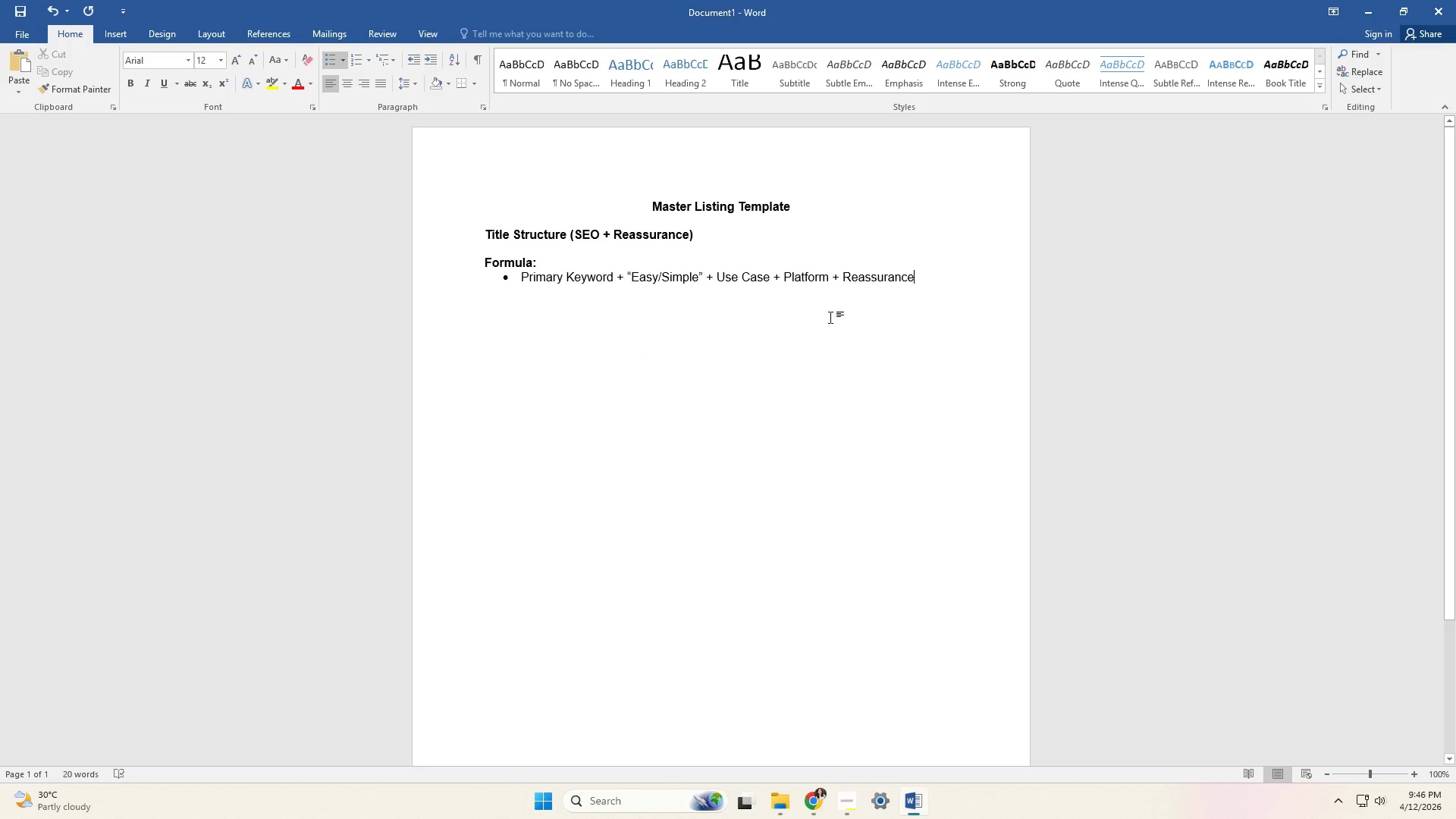 
key(Enter)
 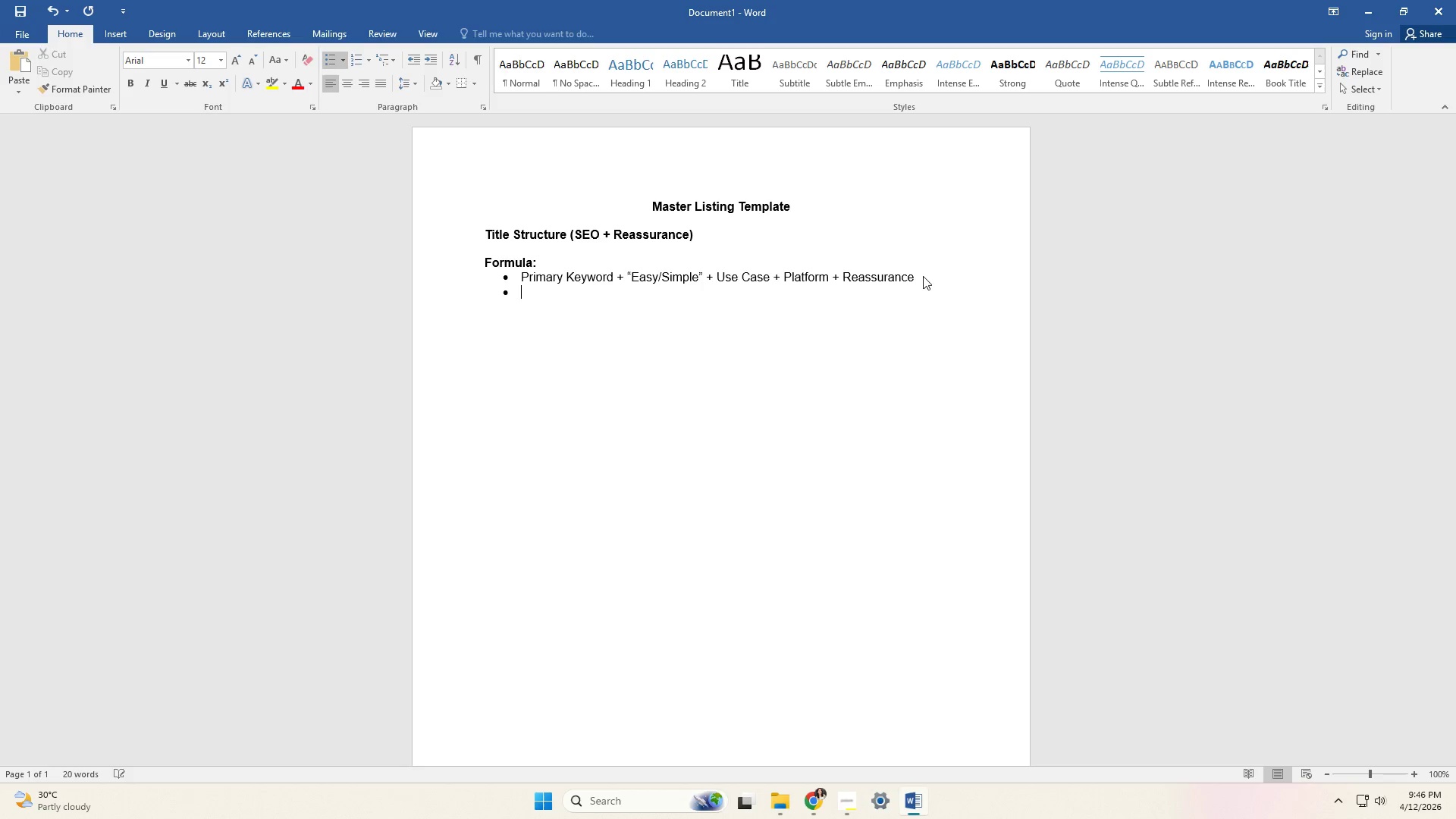 
key(Enter)
 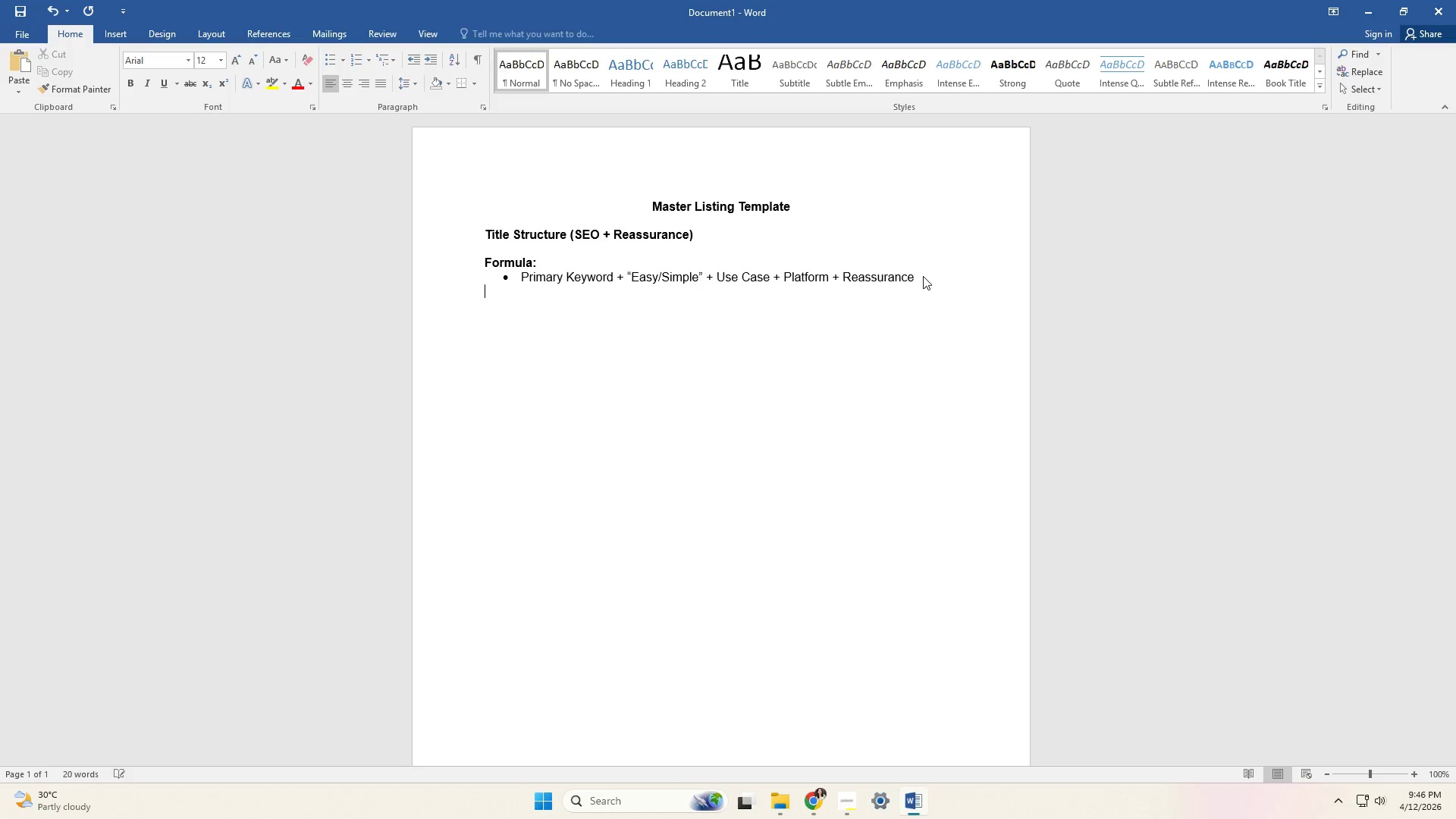 
key(Enter)
 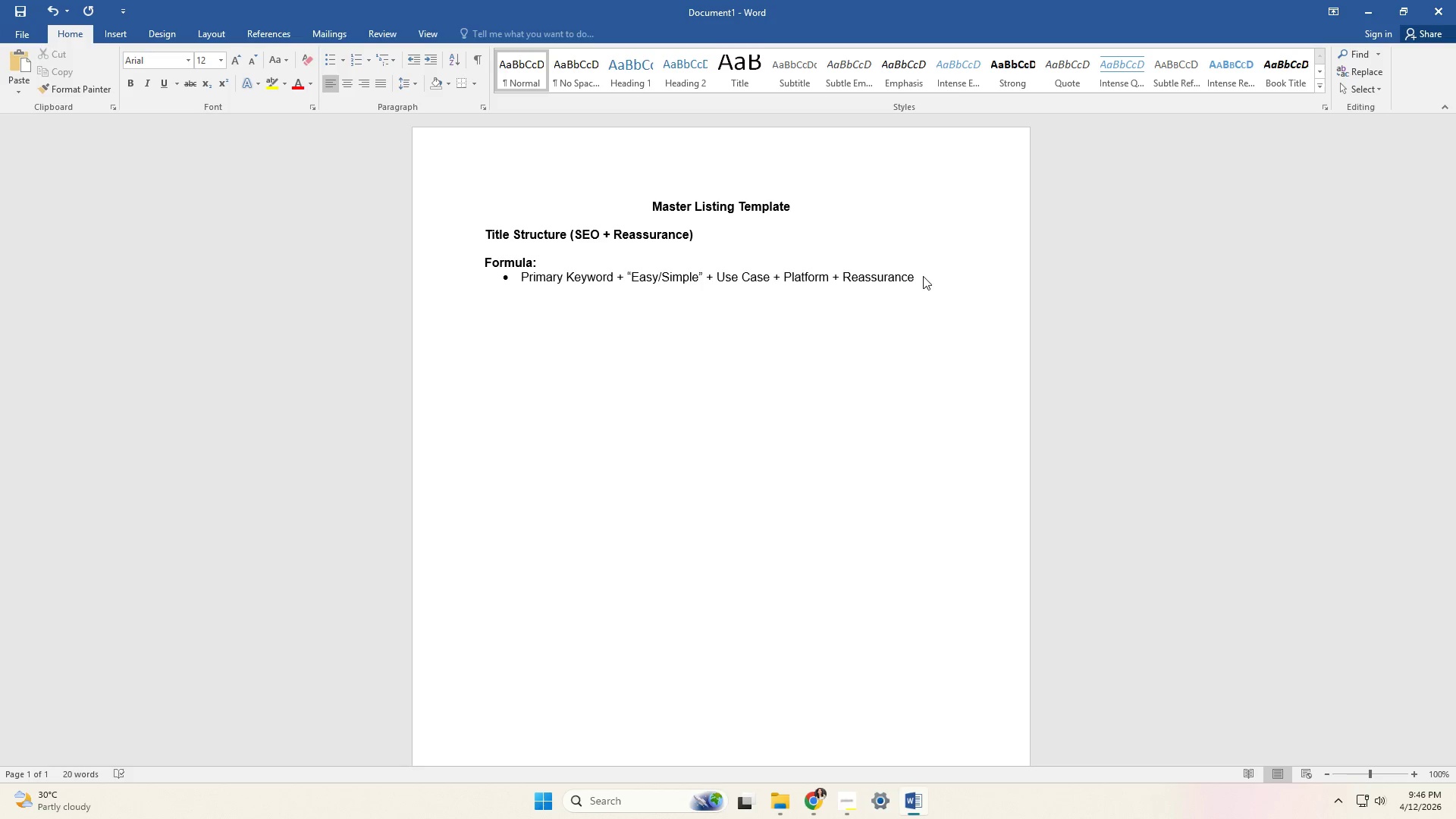 
type(Example")
key(Backspace)
type(:)
 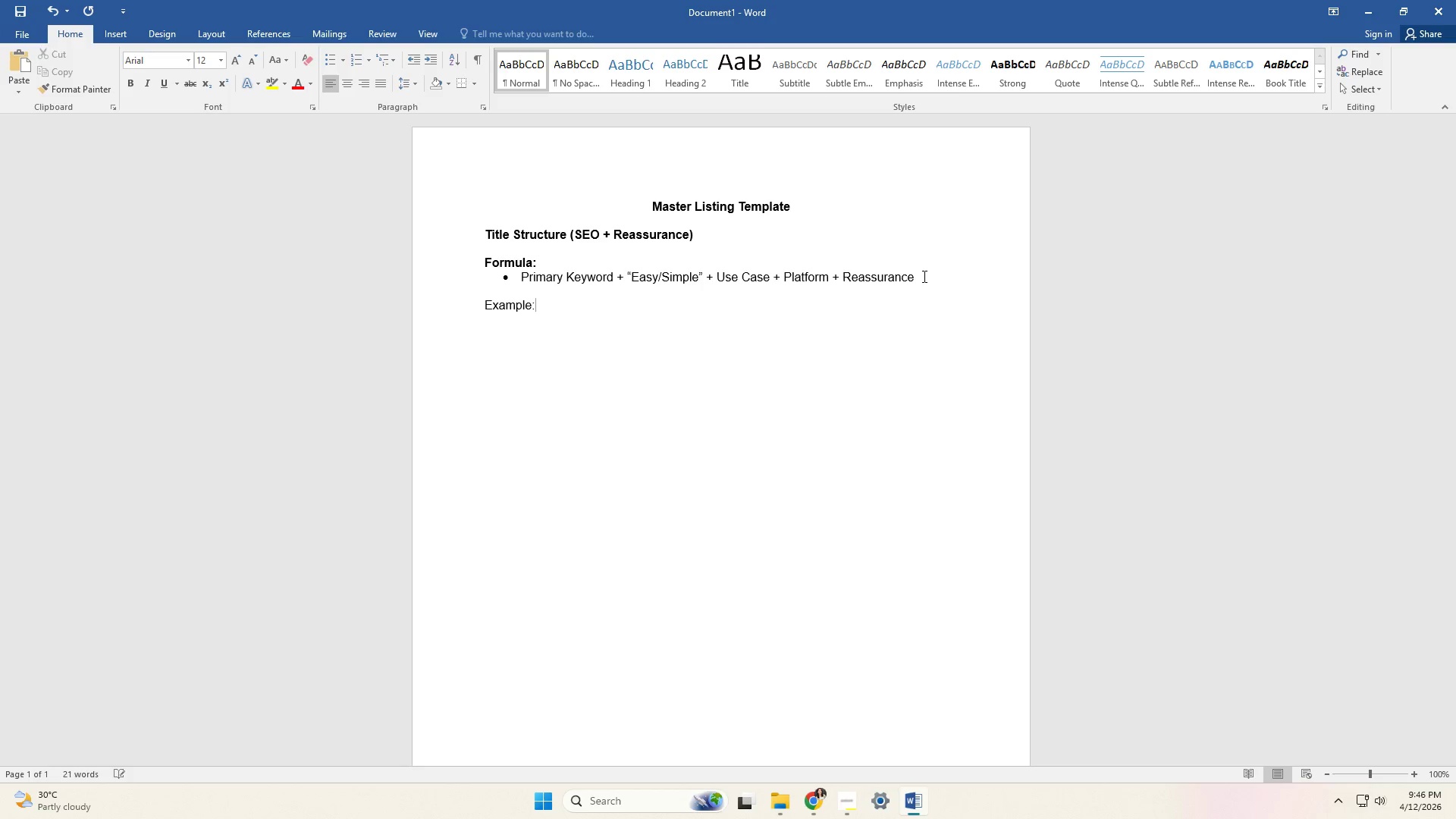 
double_click([511, 293])
 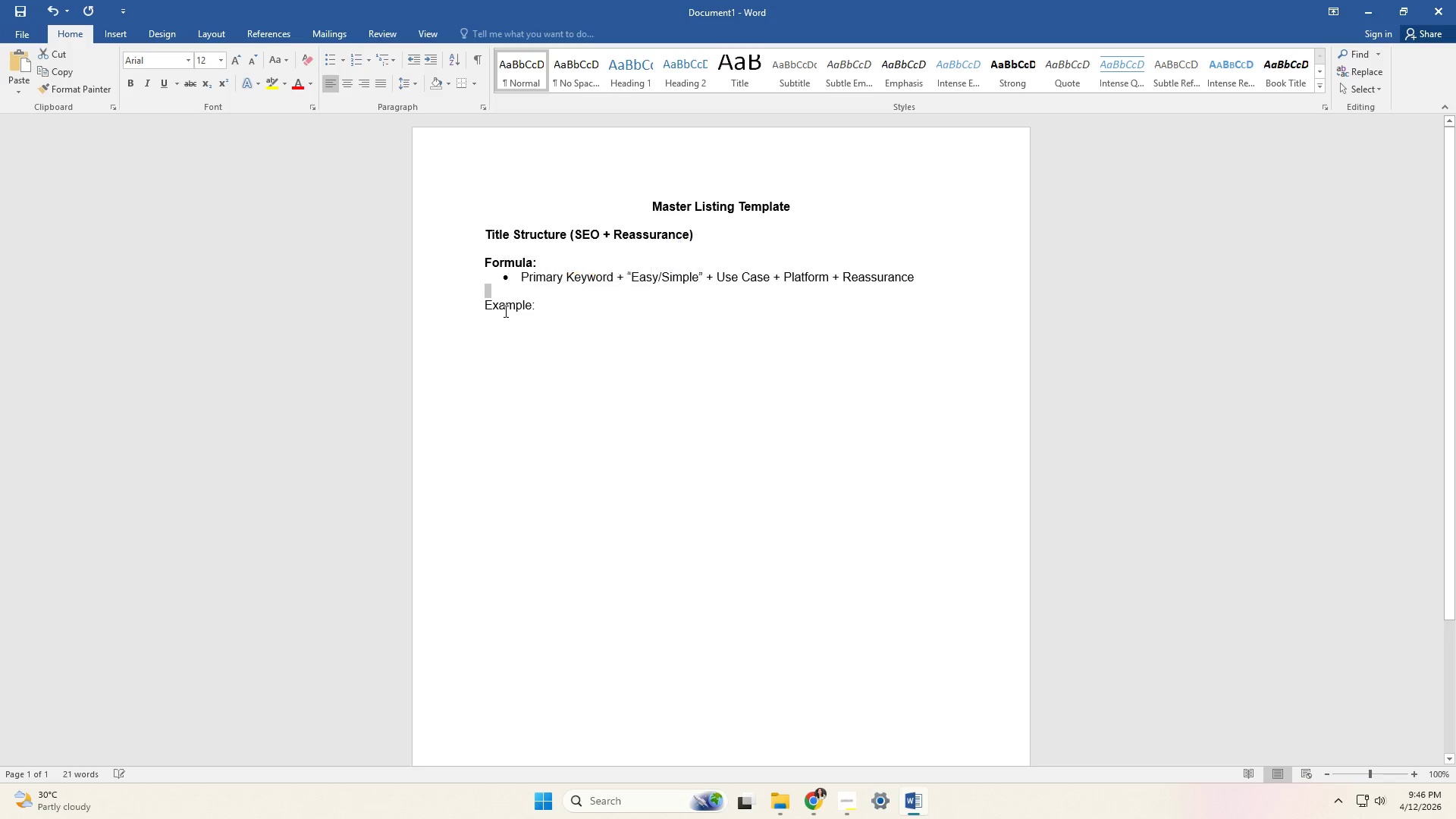 
double_click([504, 311])
 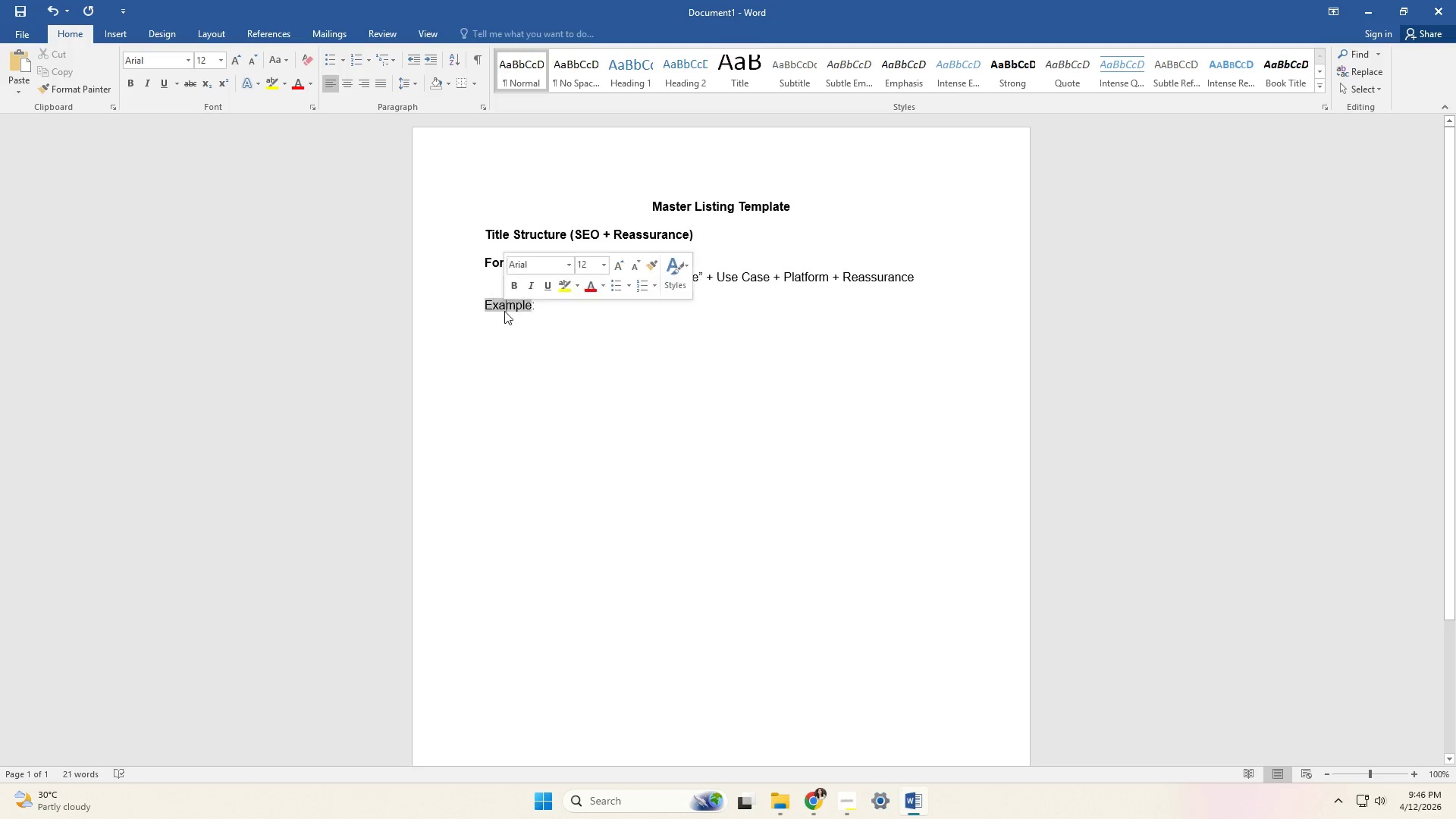 
triple_click([504, 311])
 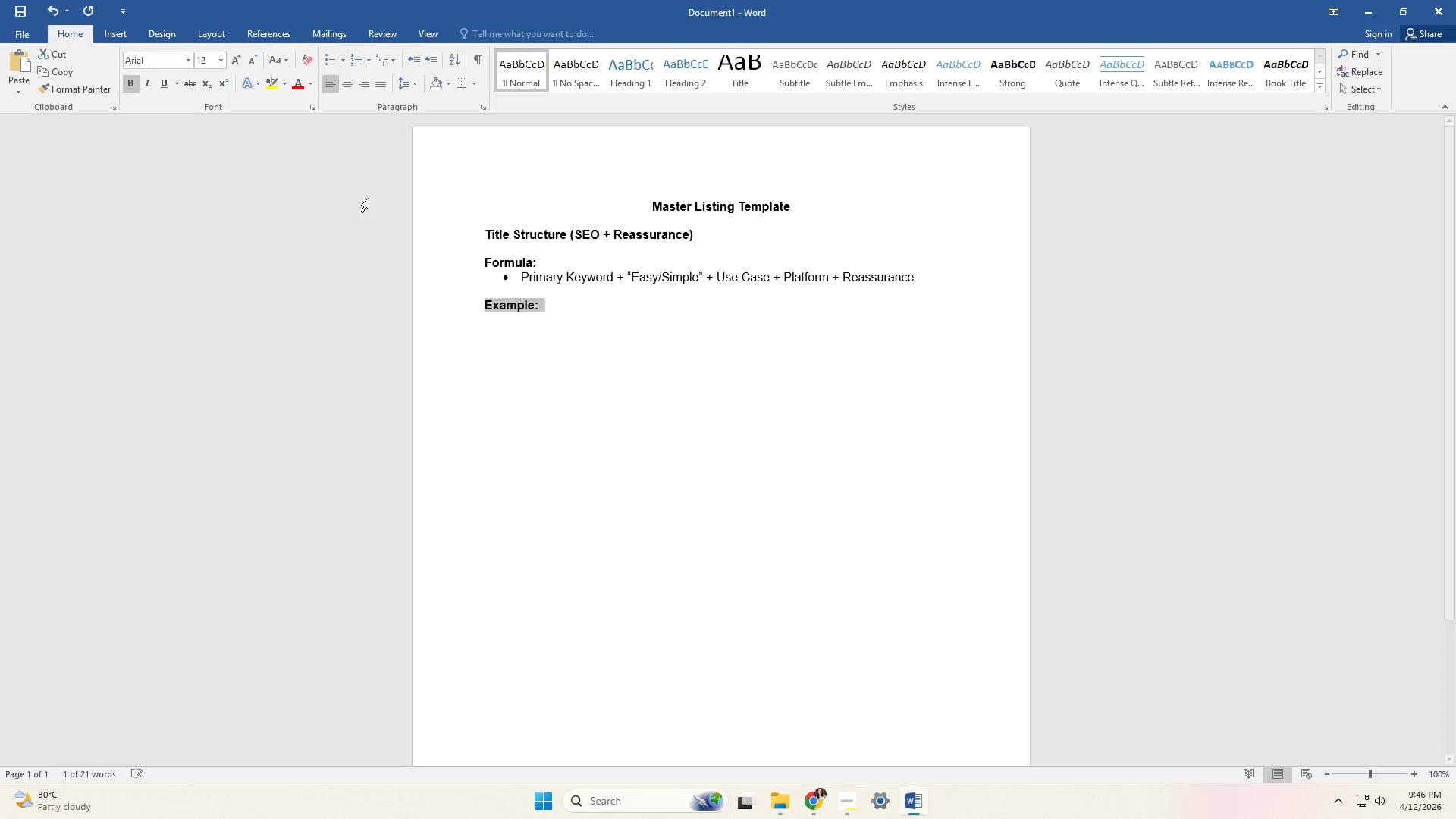 
double_click([561, 309])
 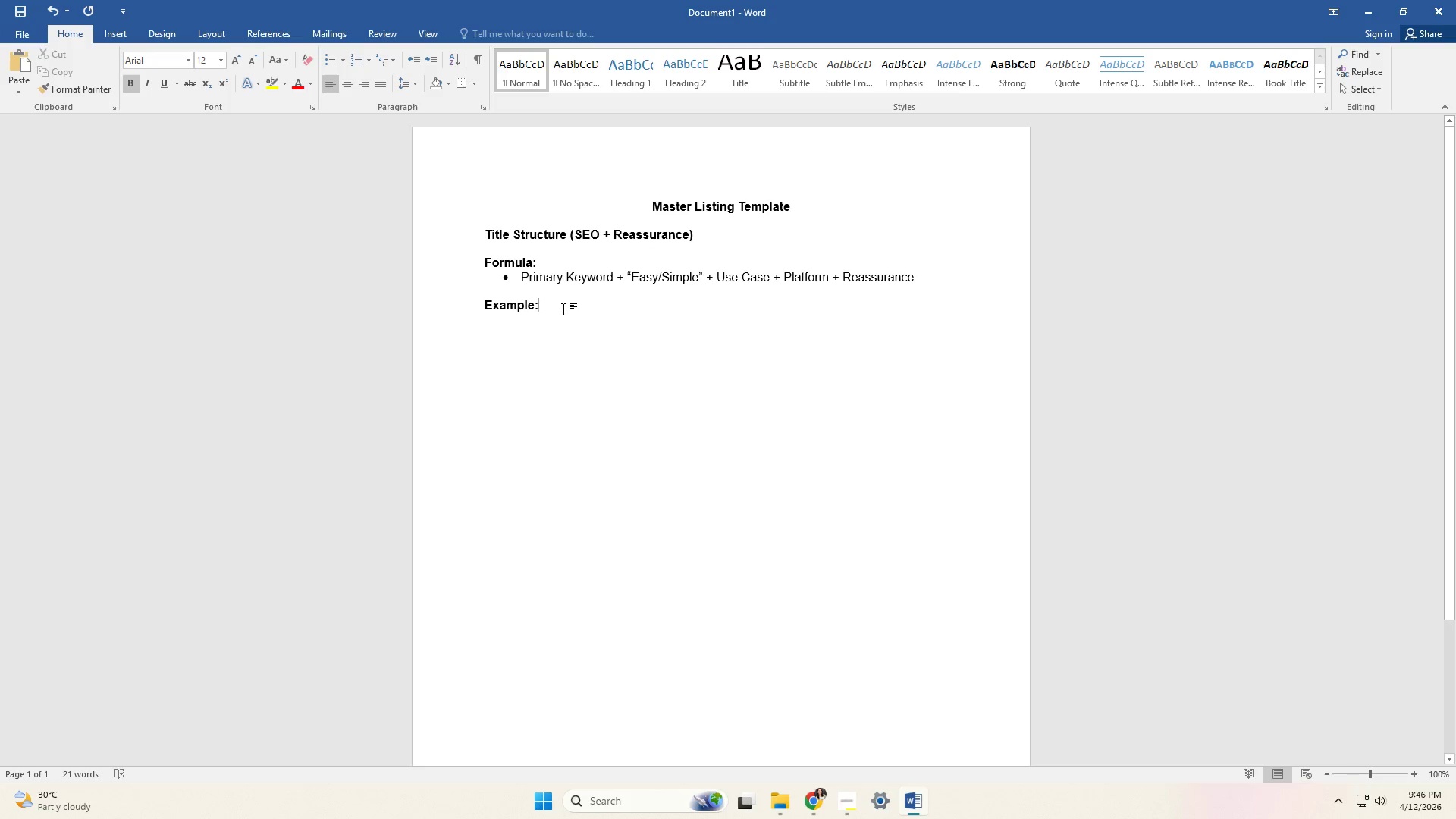 
key(Enter)
 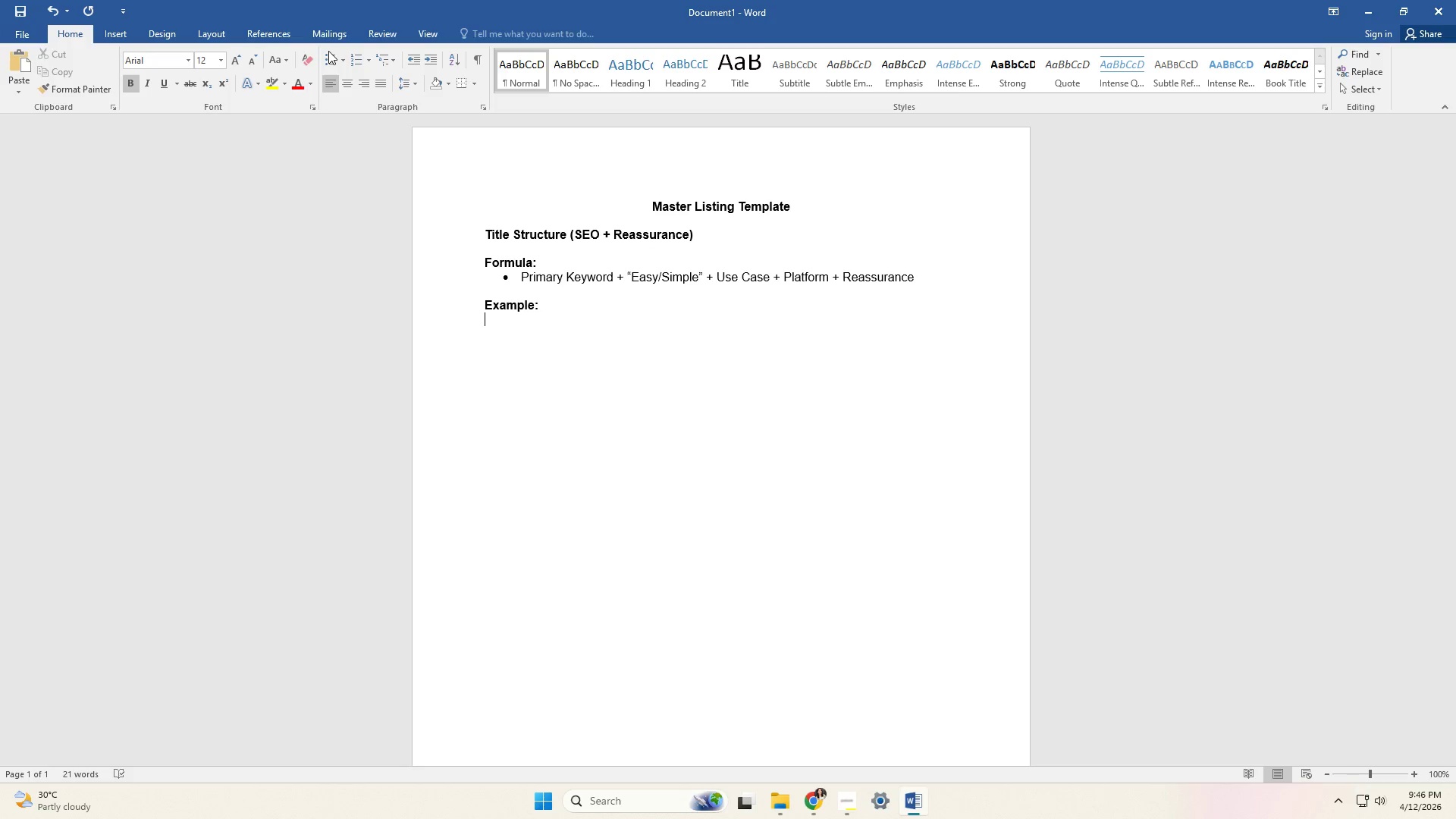 
double_click([328, 55])
 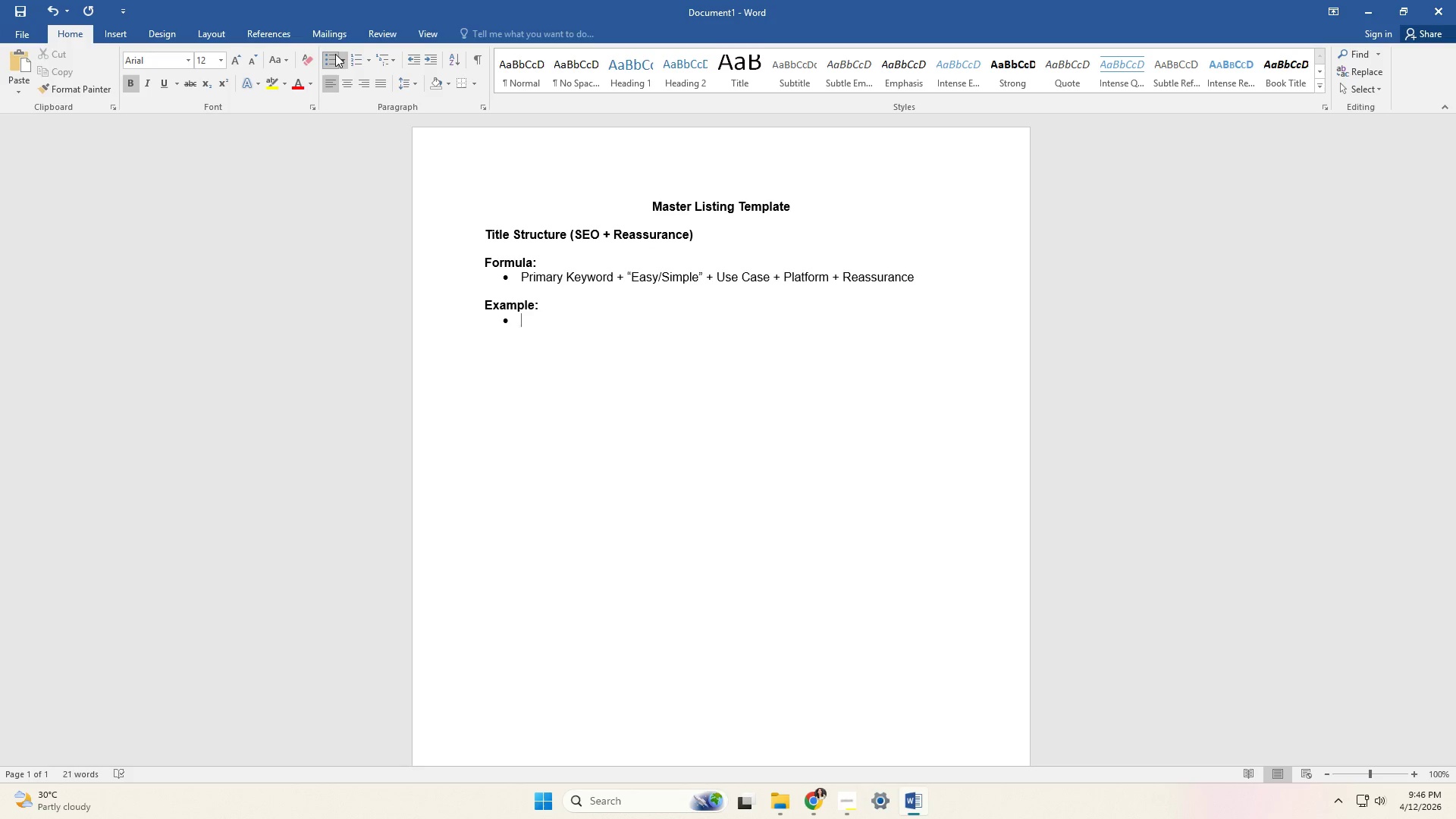 
wait(6.25)
 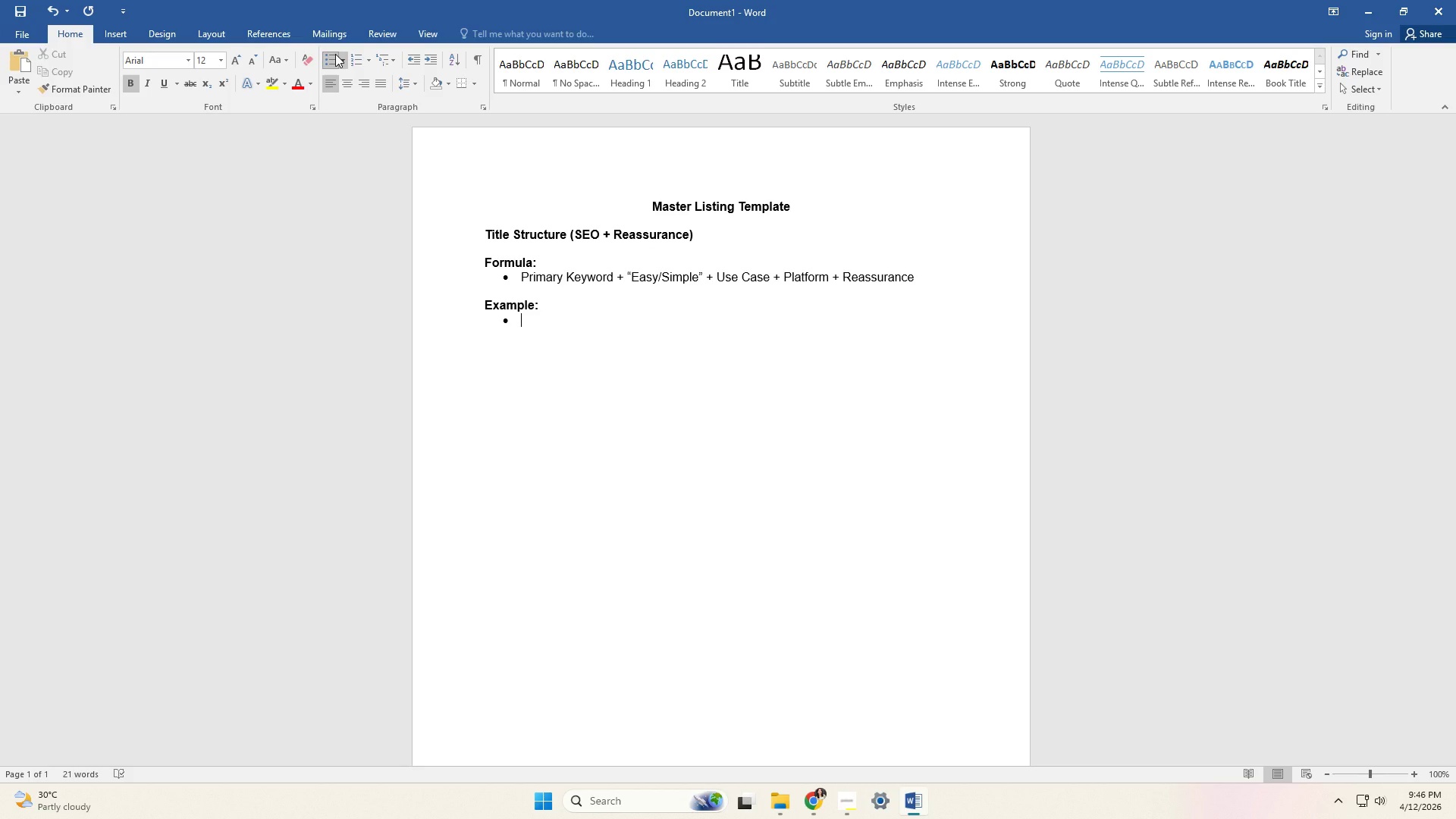 
type(Easy Digital Planner Canva Template for Beginners )
 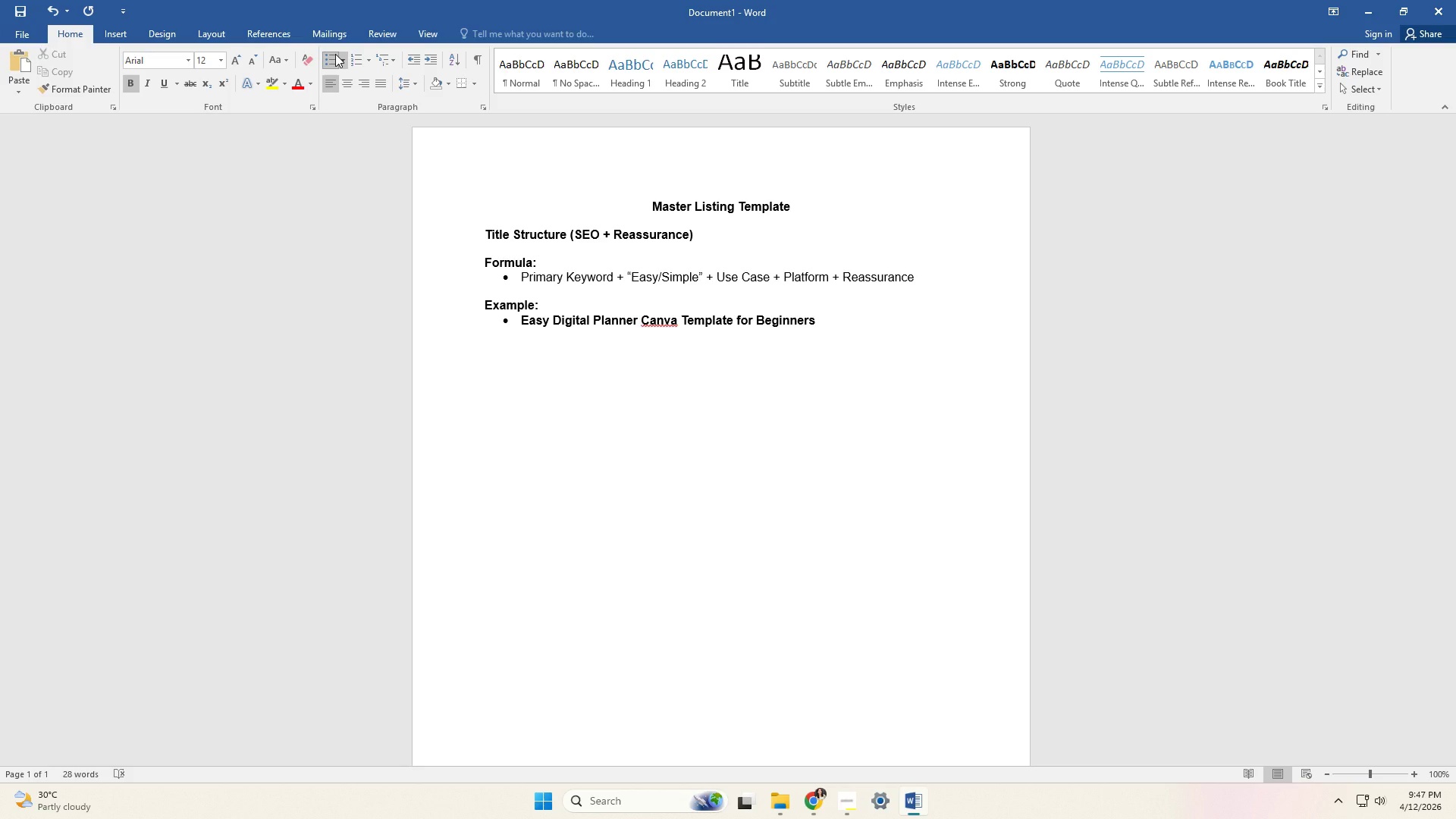 
key(Backspace)
type(, No Canva Pro Required )
key(Backspace)
type(, Instant Download)
 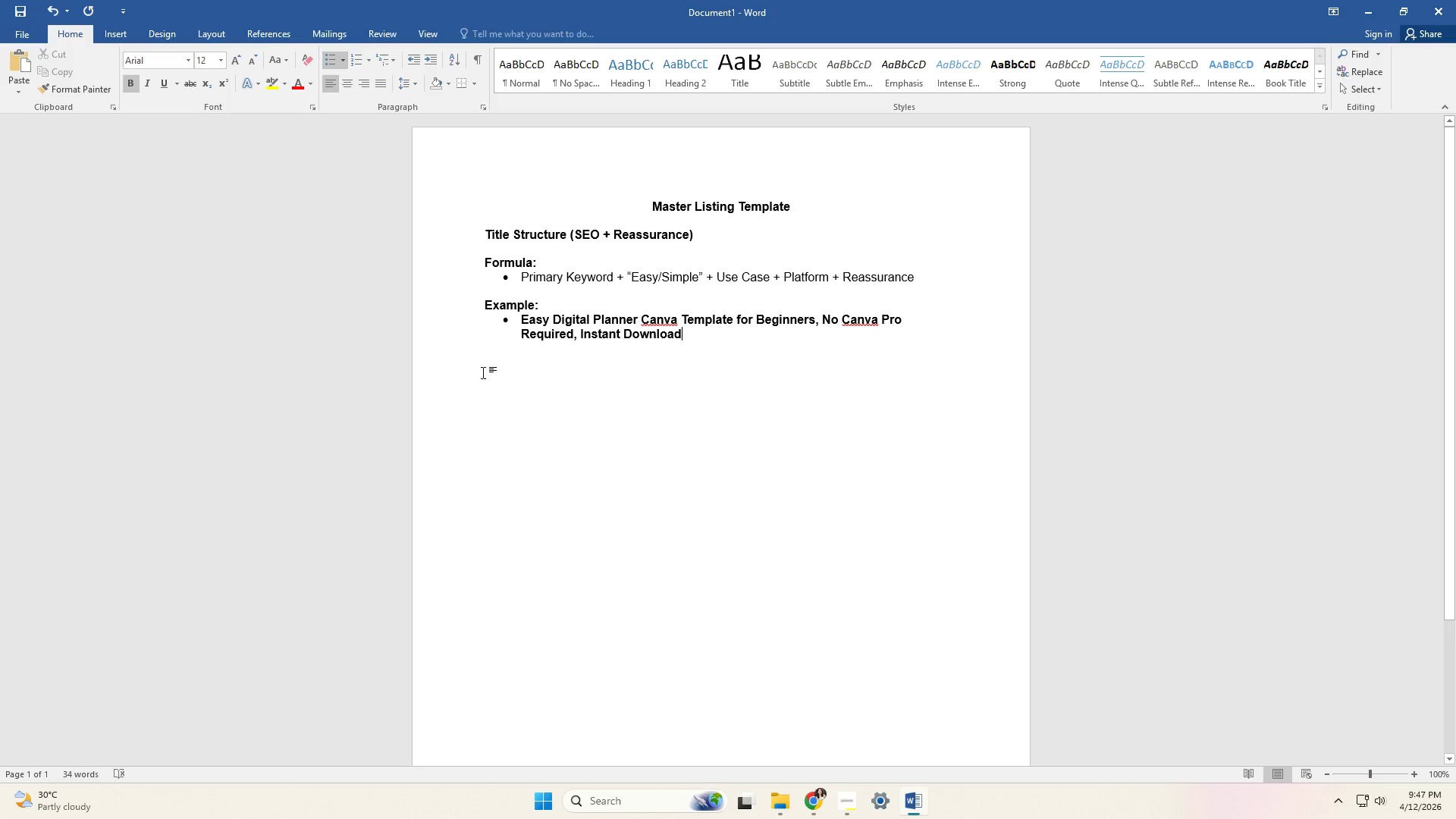 
double_click([569, 327])
 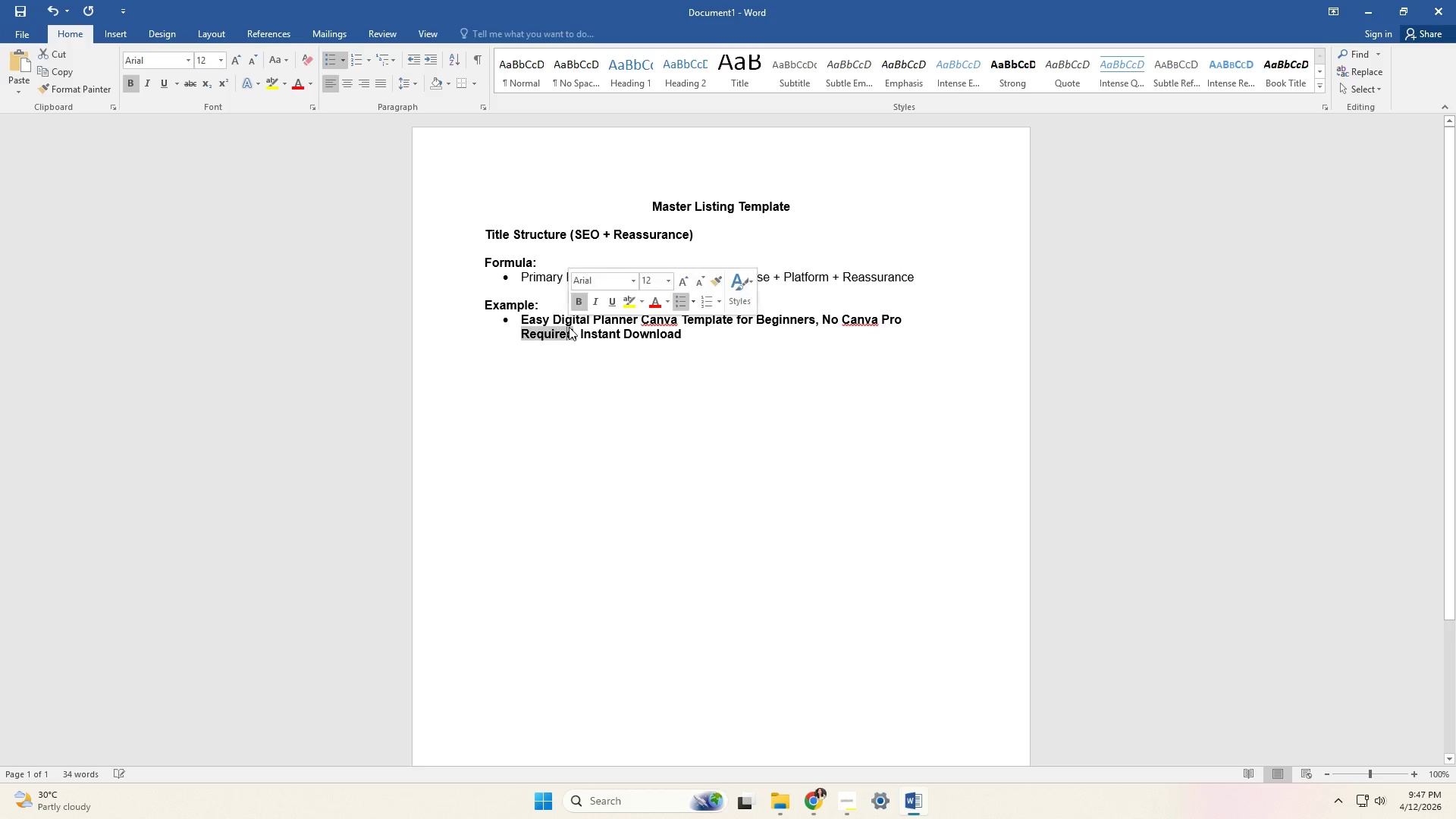 
triple_click([569, 327])
 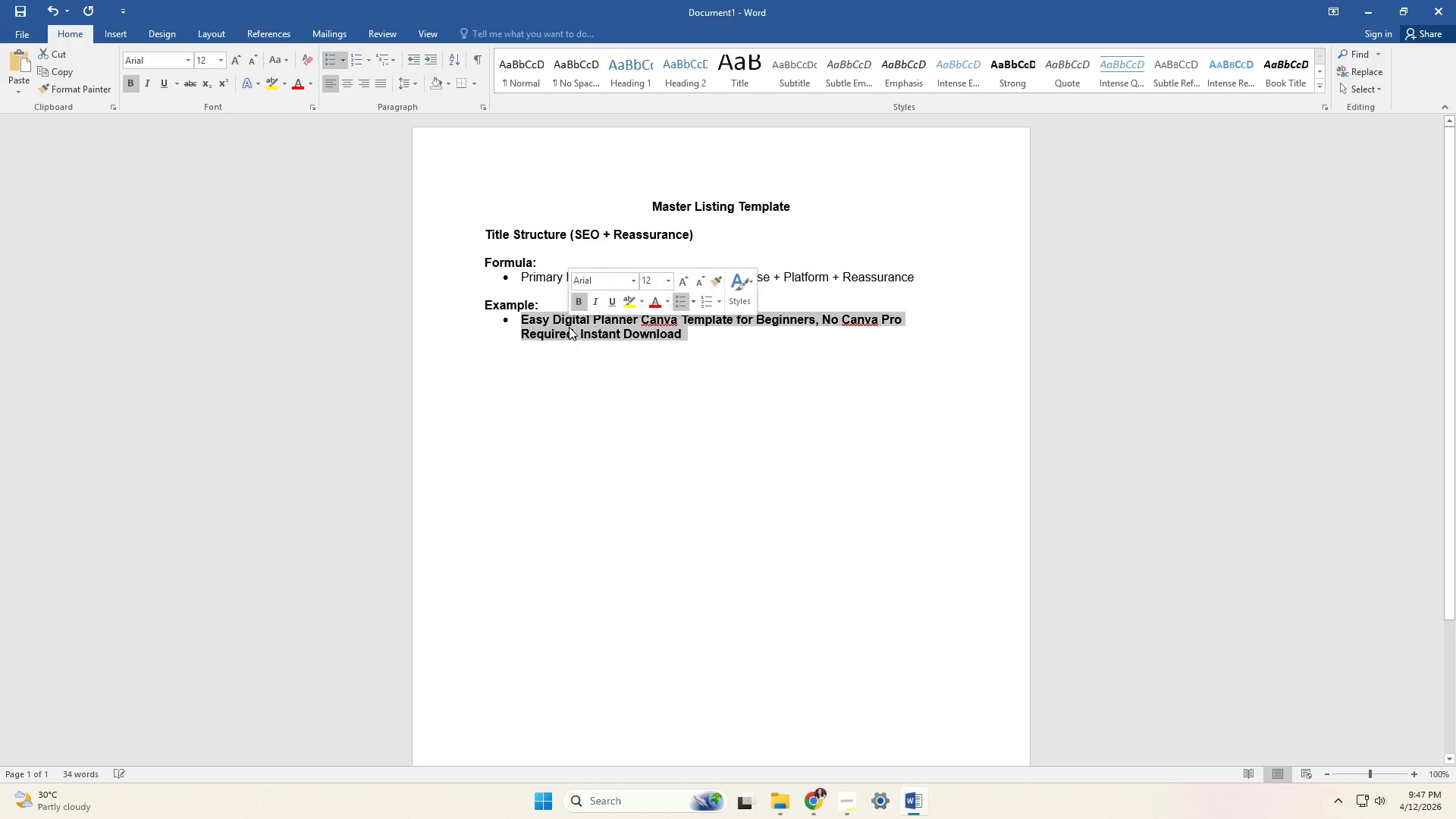 
triple_click([569, 327])
 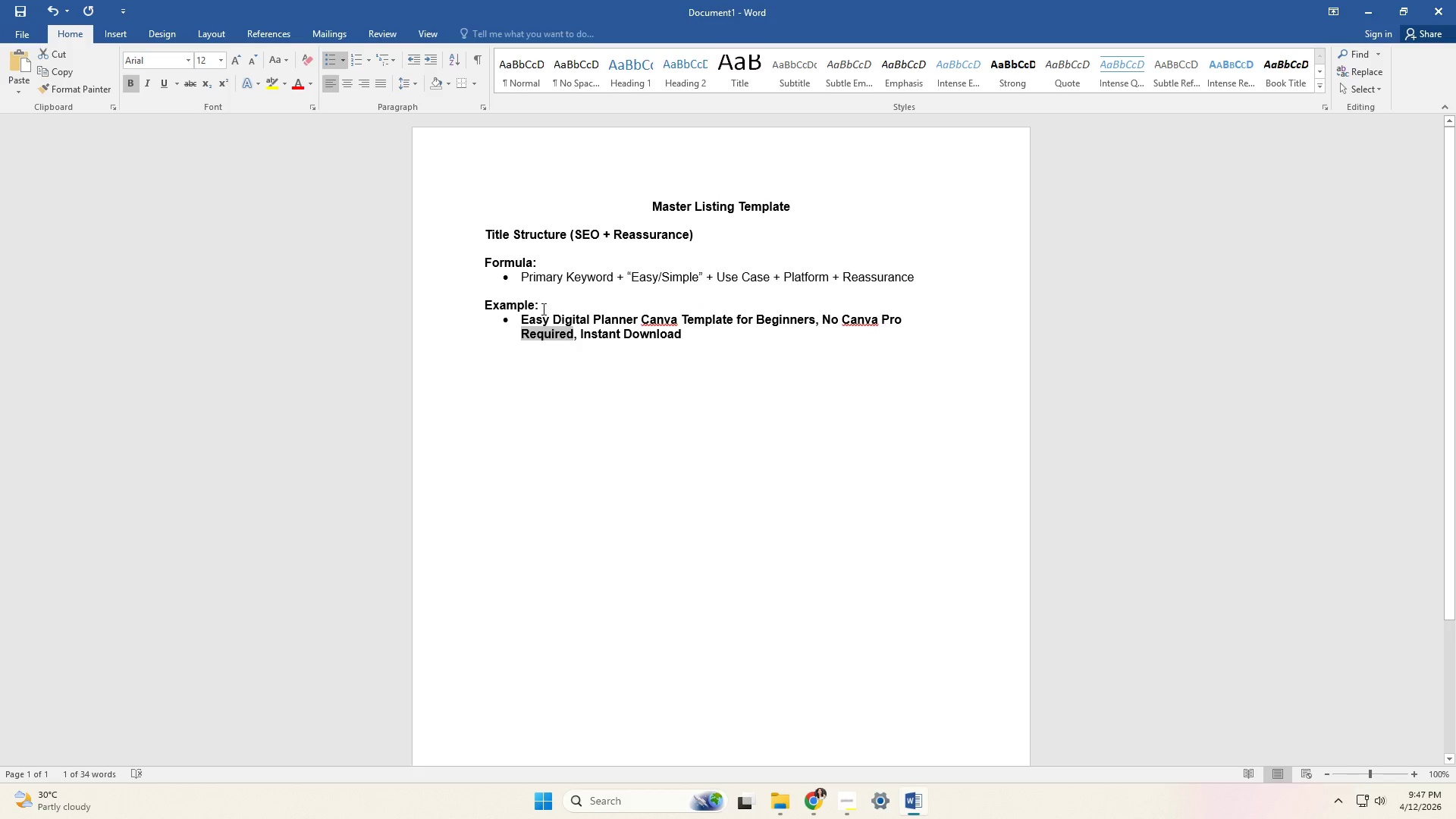 
double_click([545, 309])
 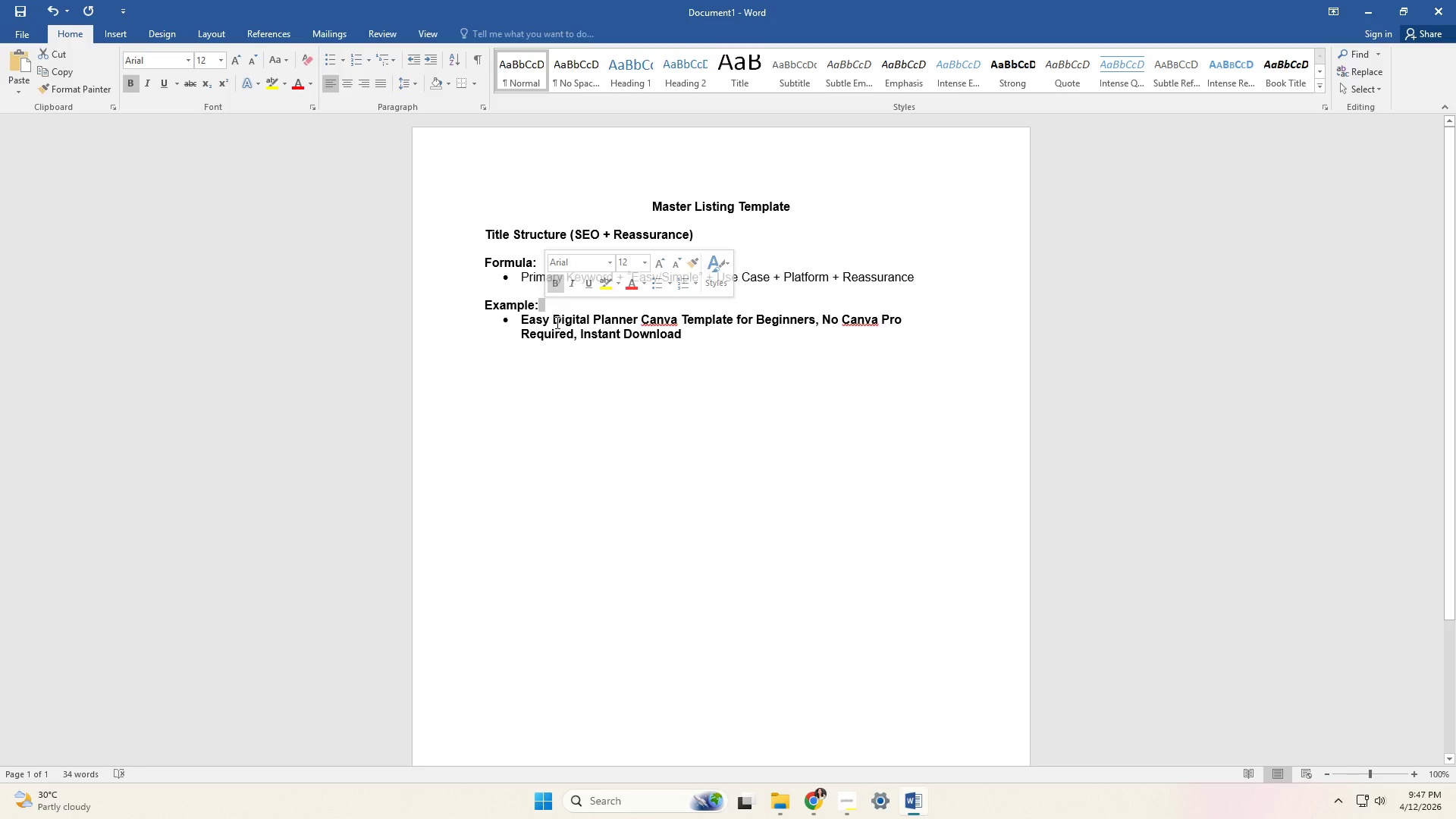 
triple_click([556, 322])
 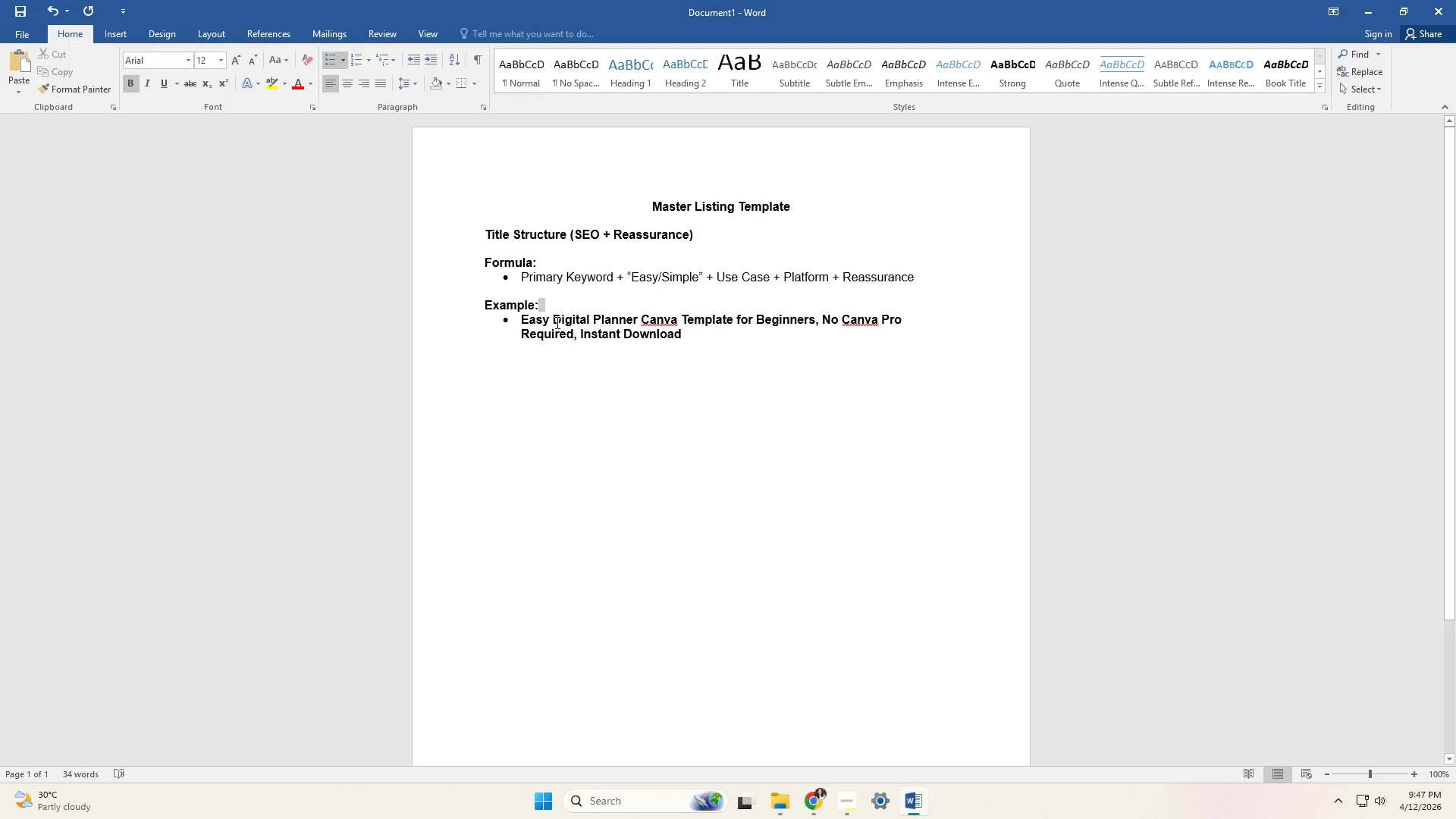 
triple_click([556, 322])
 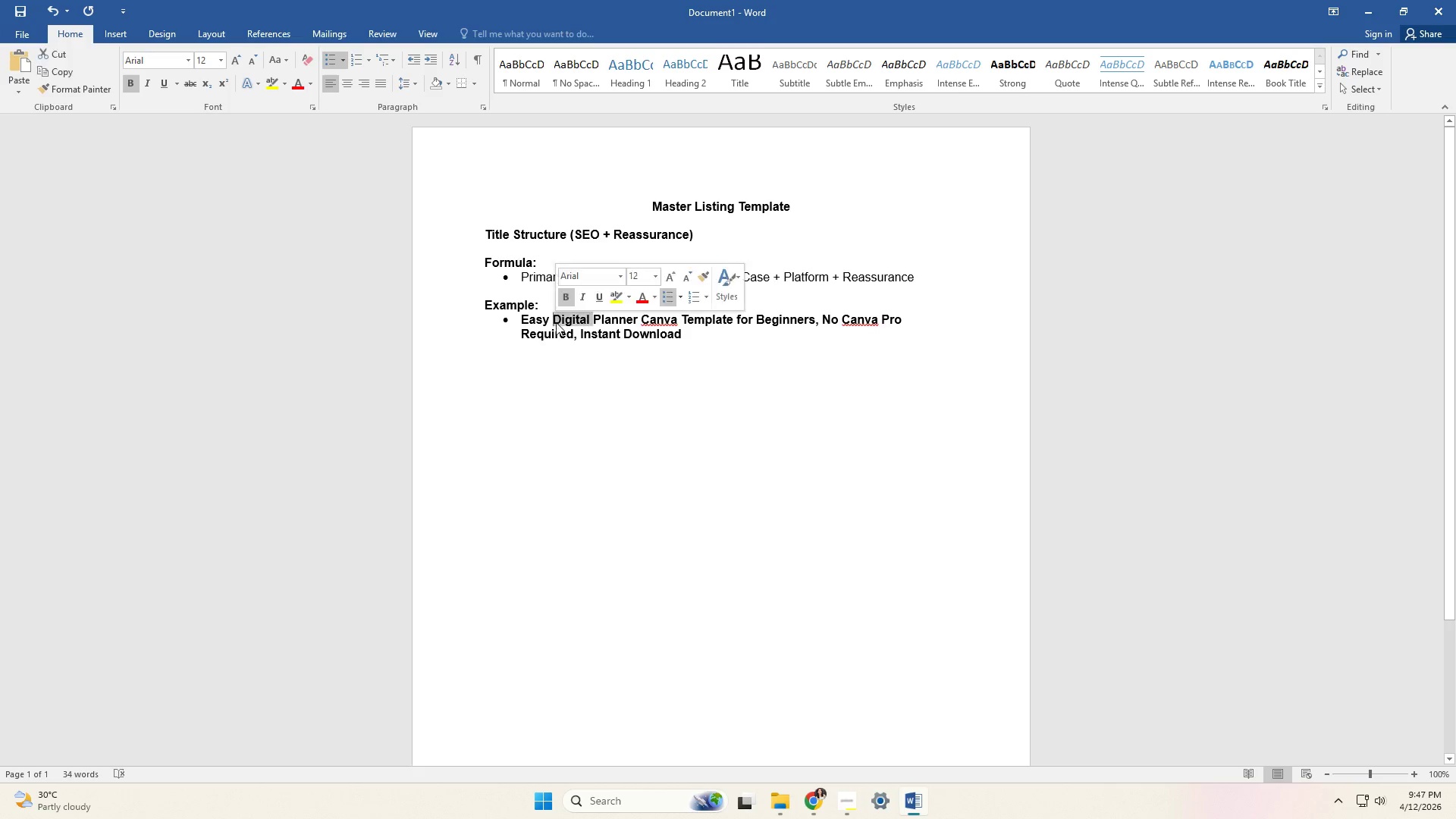 
triple_click([556, 322])
 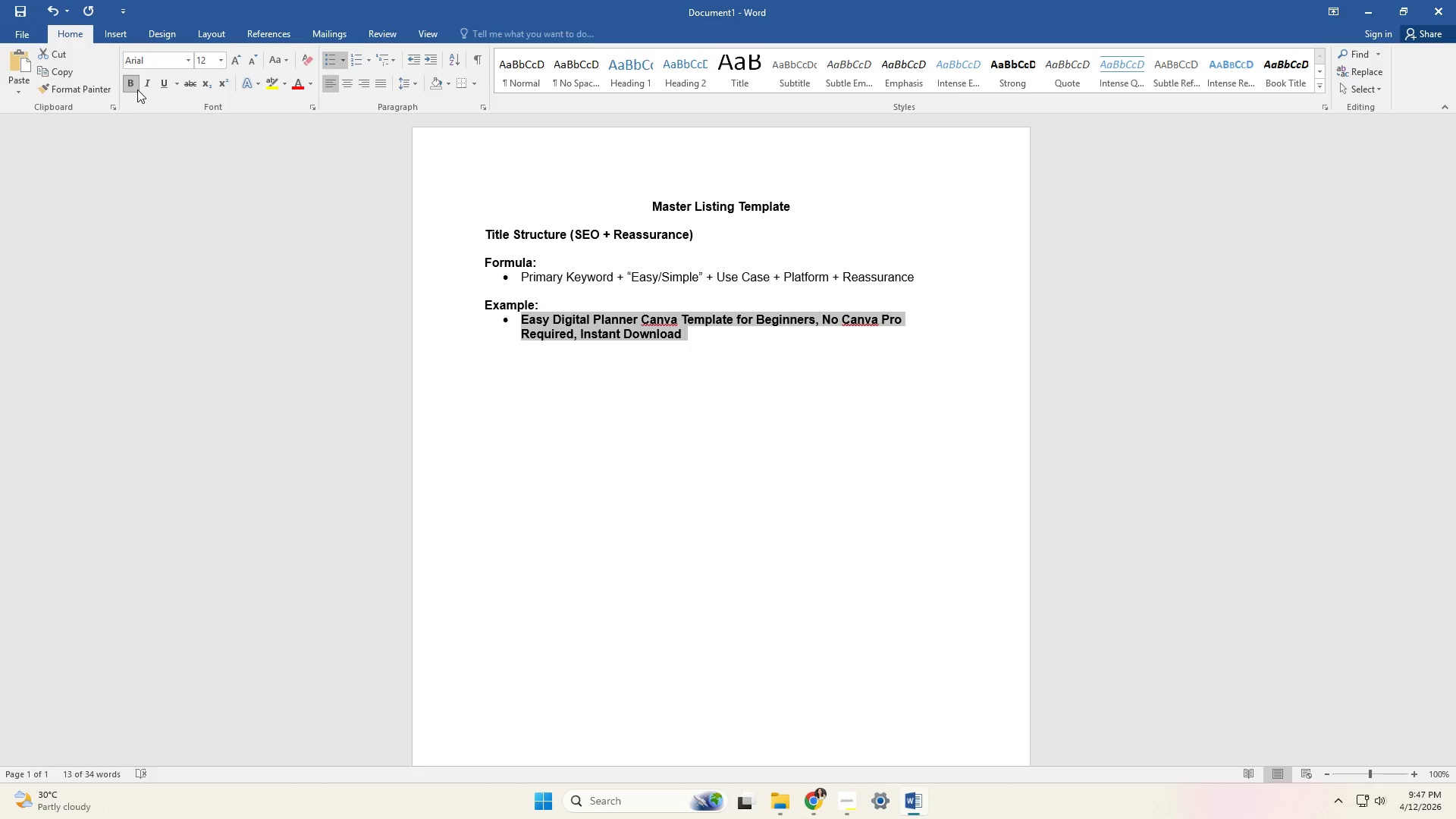 
double_click([595, 400])
 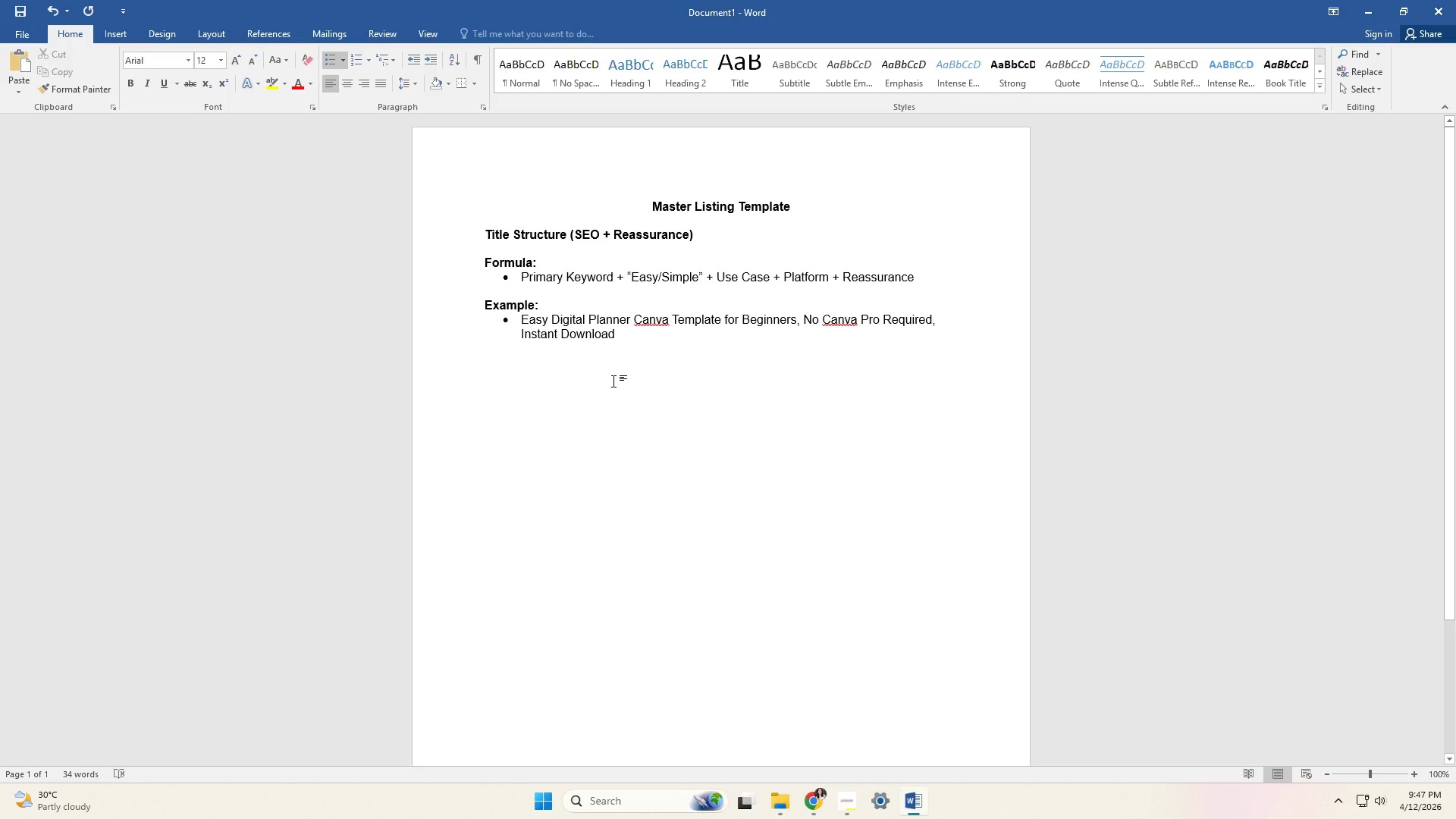 
key(Enter)
 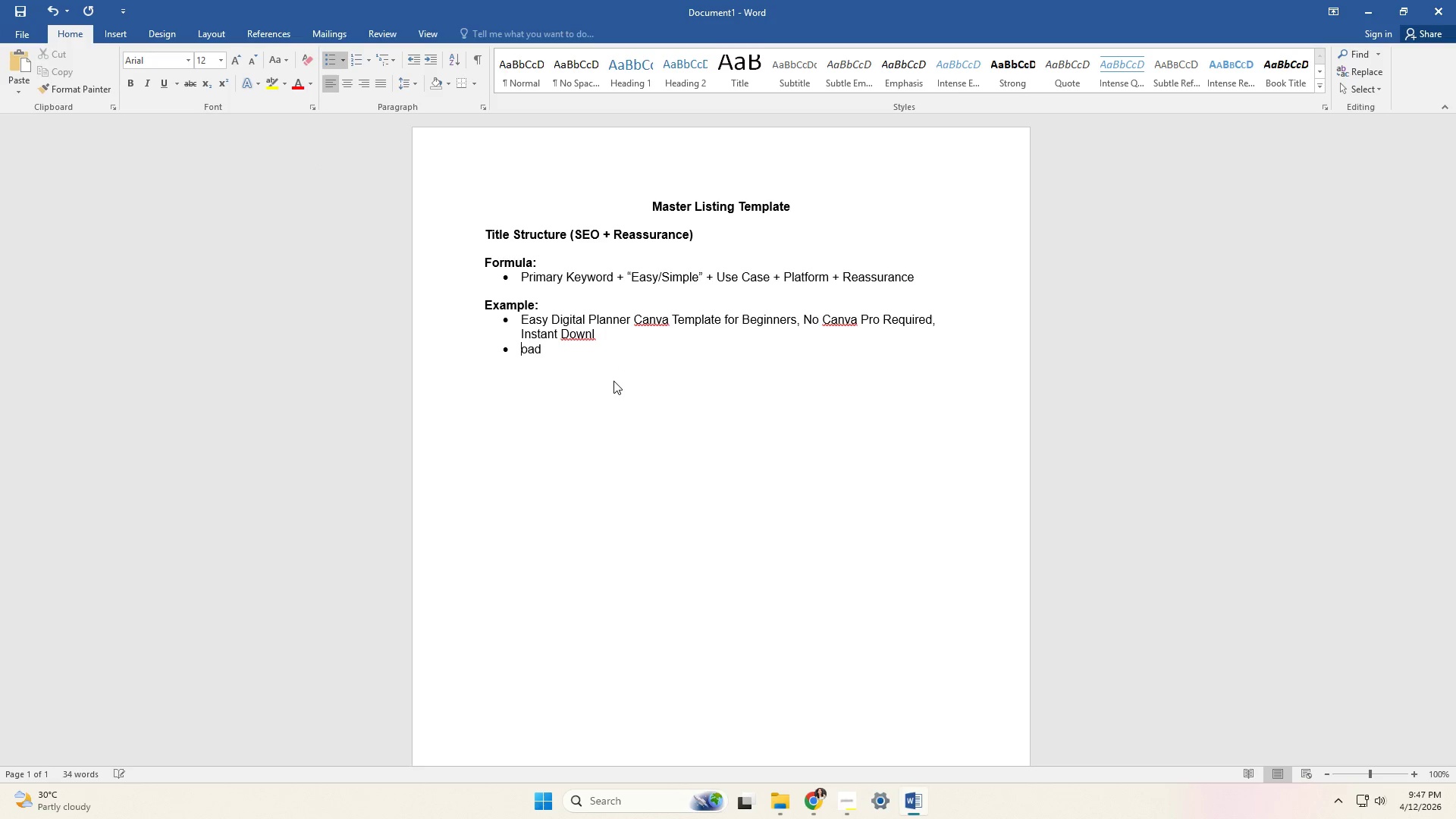 
key(Enter)
 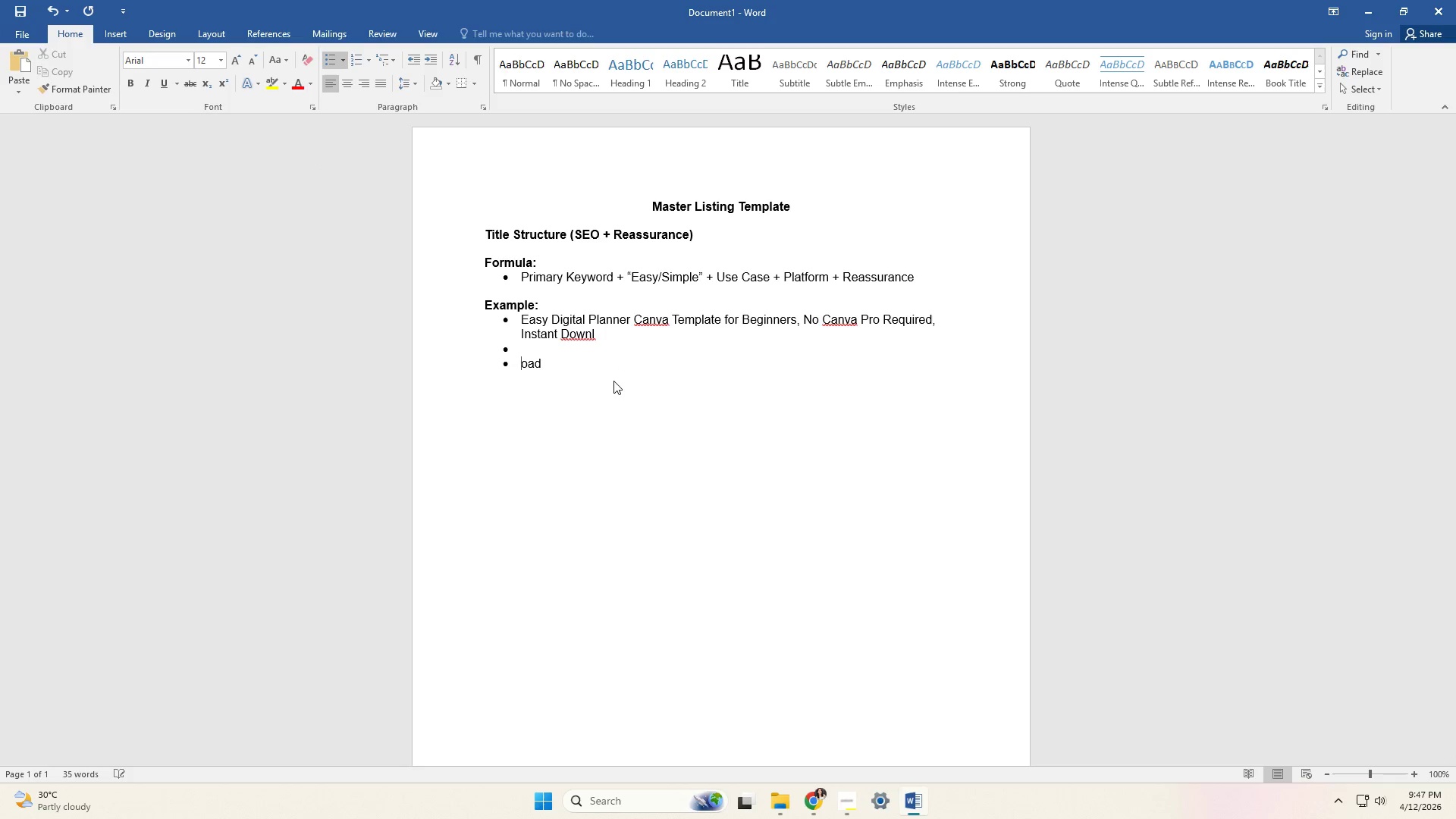 
key(Backspace)
 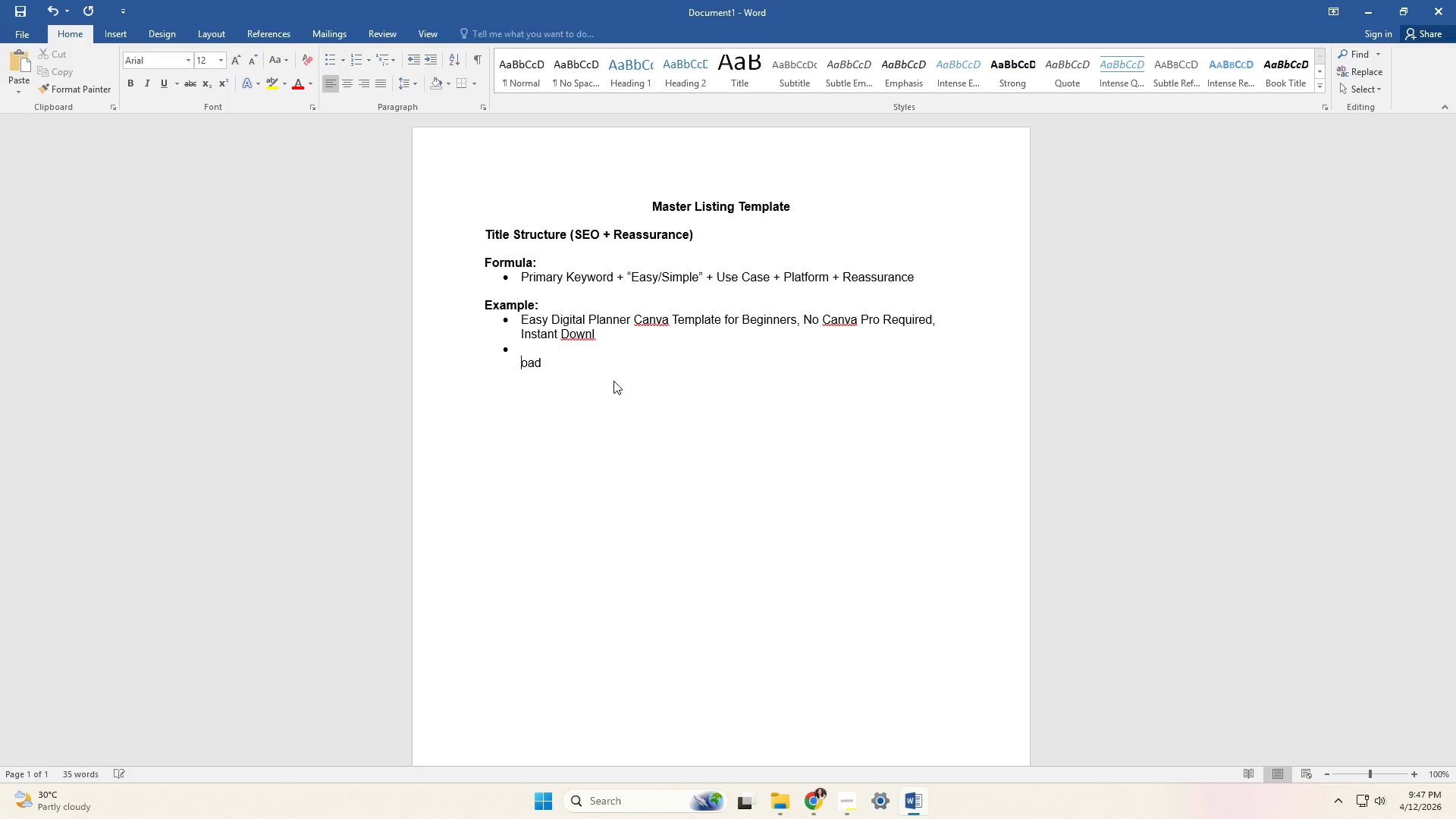 
key(Backspace)
 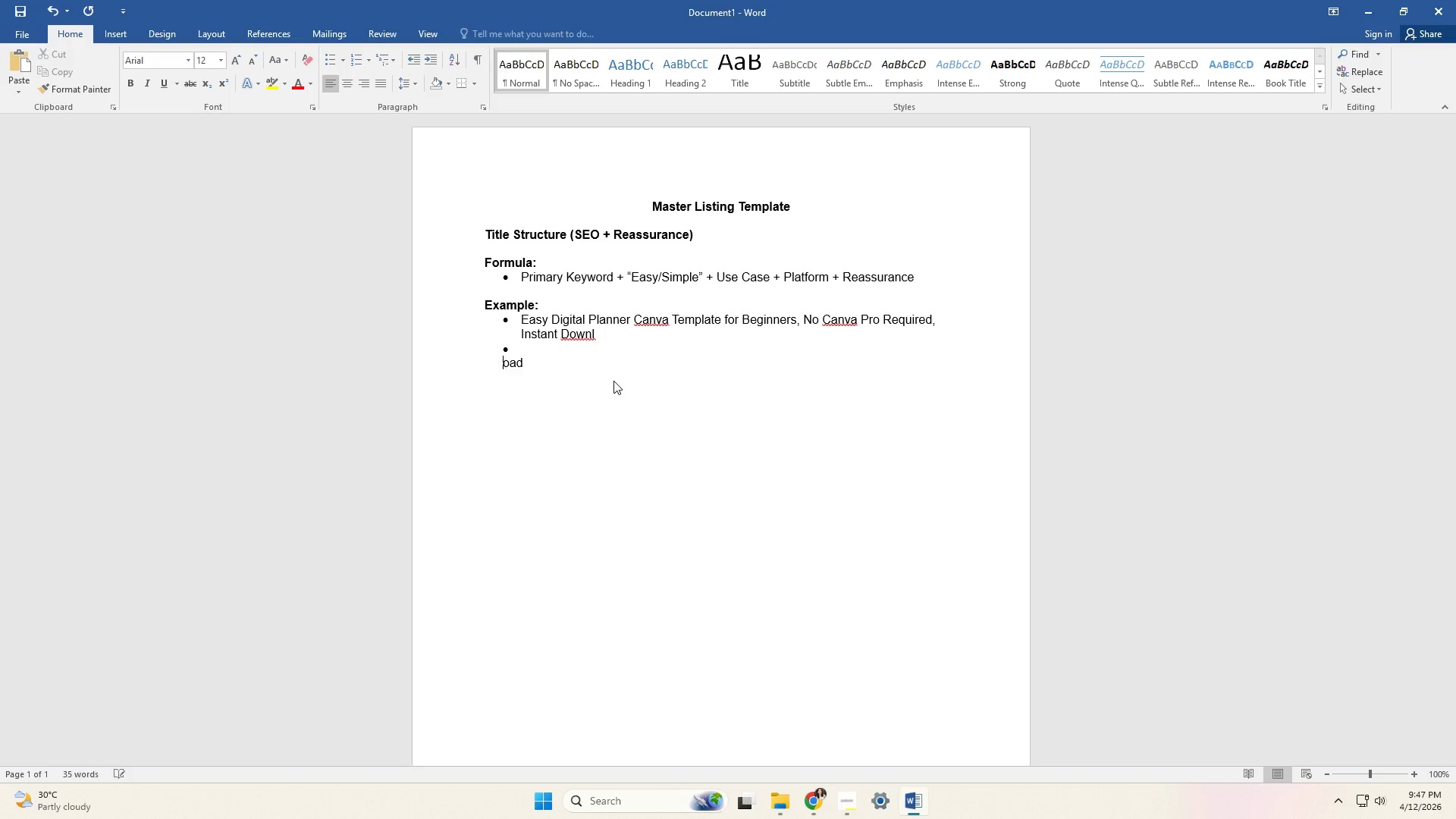 
key(Backspace)
 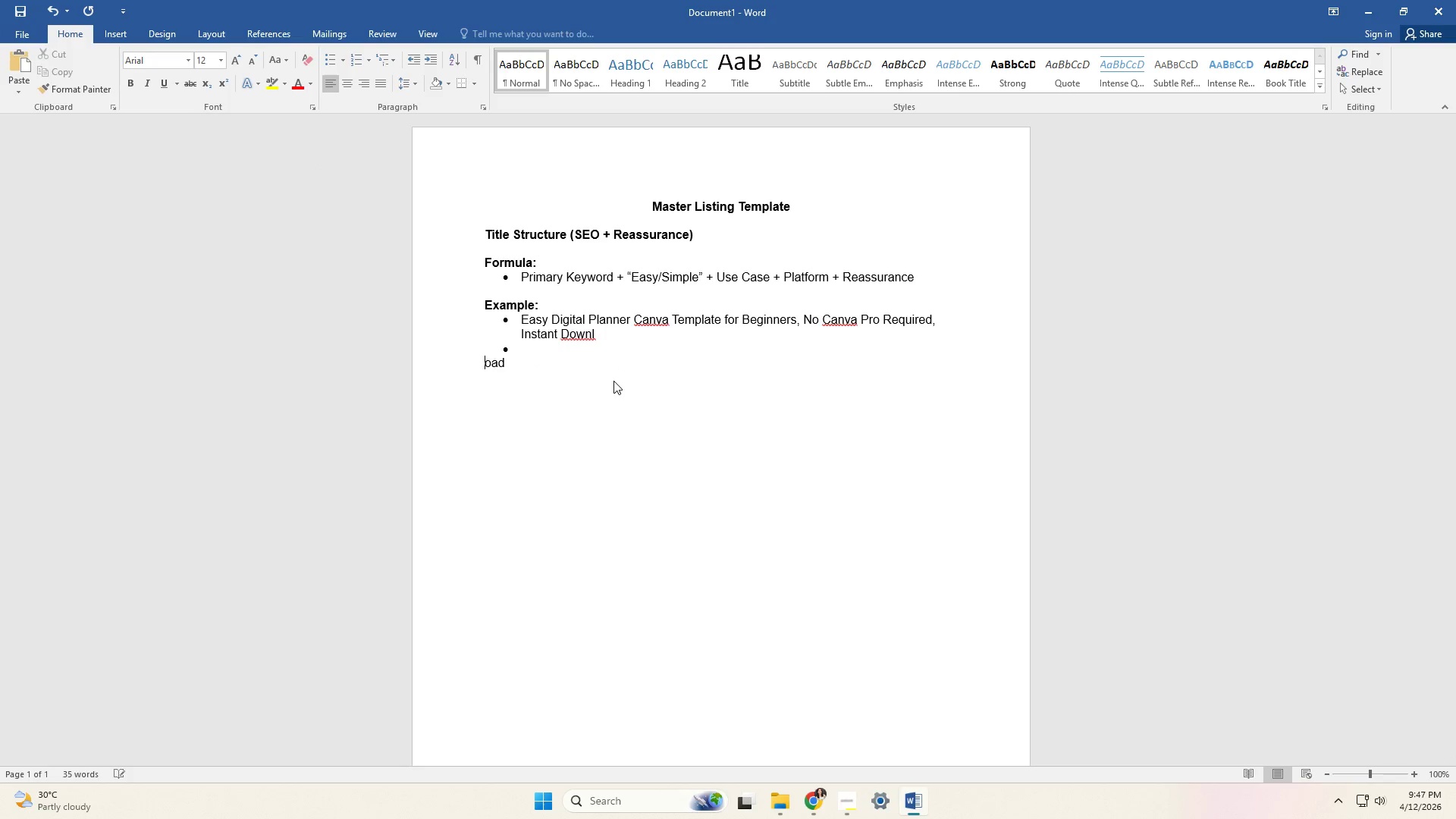 
key(Backspace)
 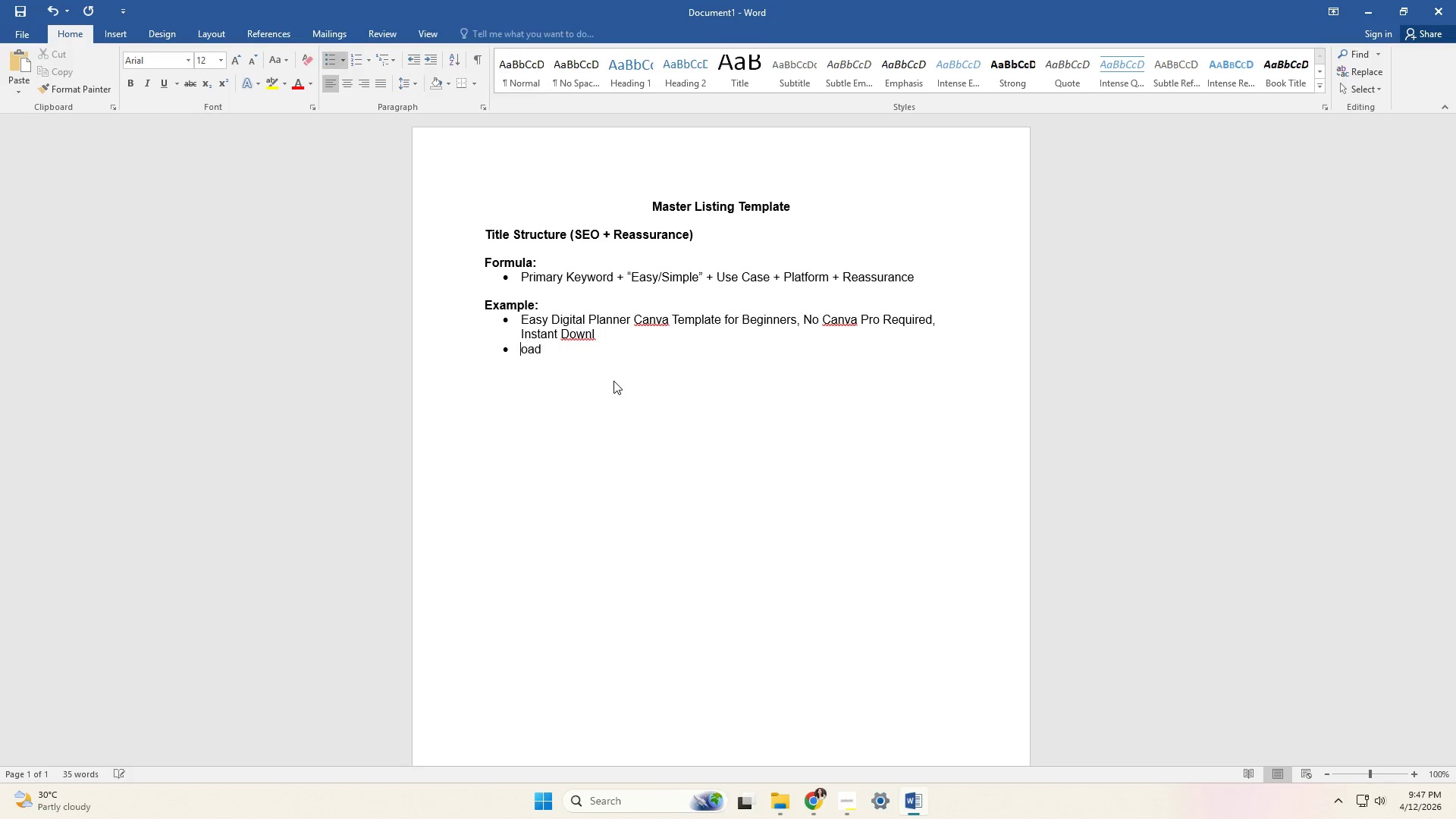 
key(Backspace)
 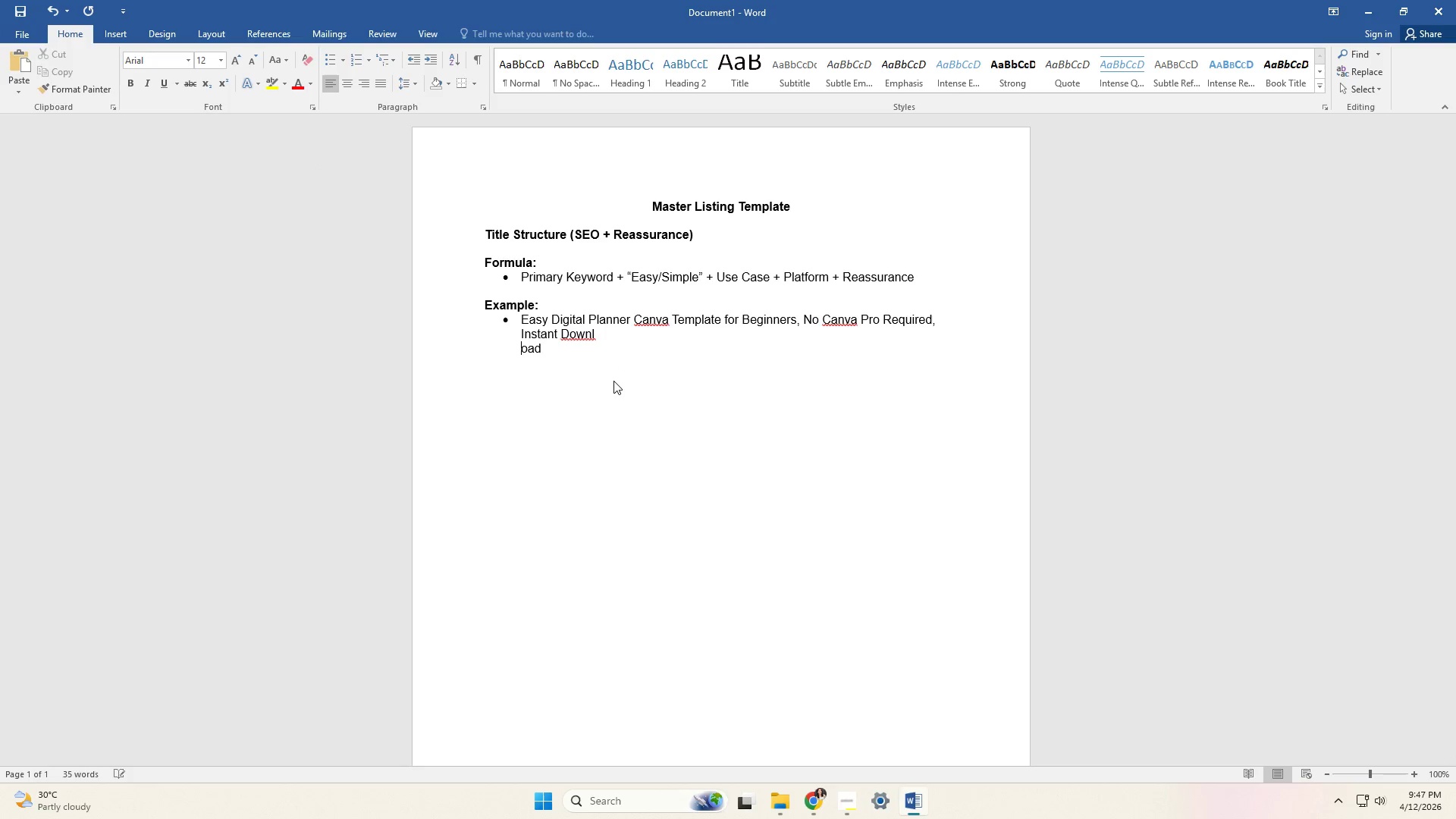 
key(Backspace)
 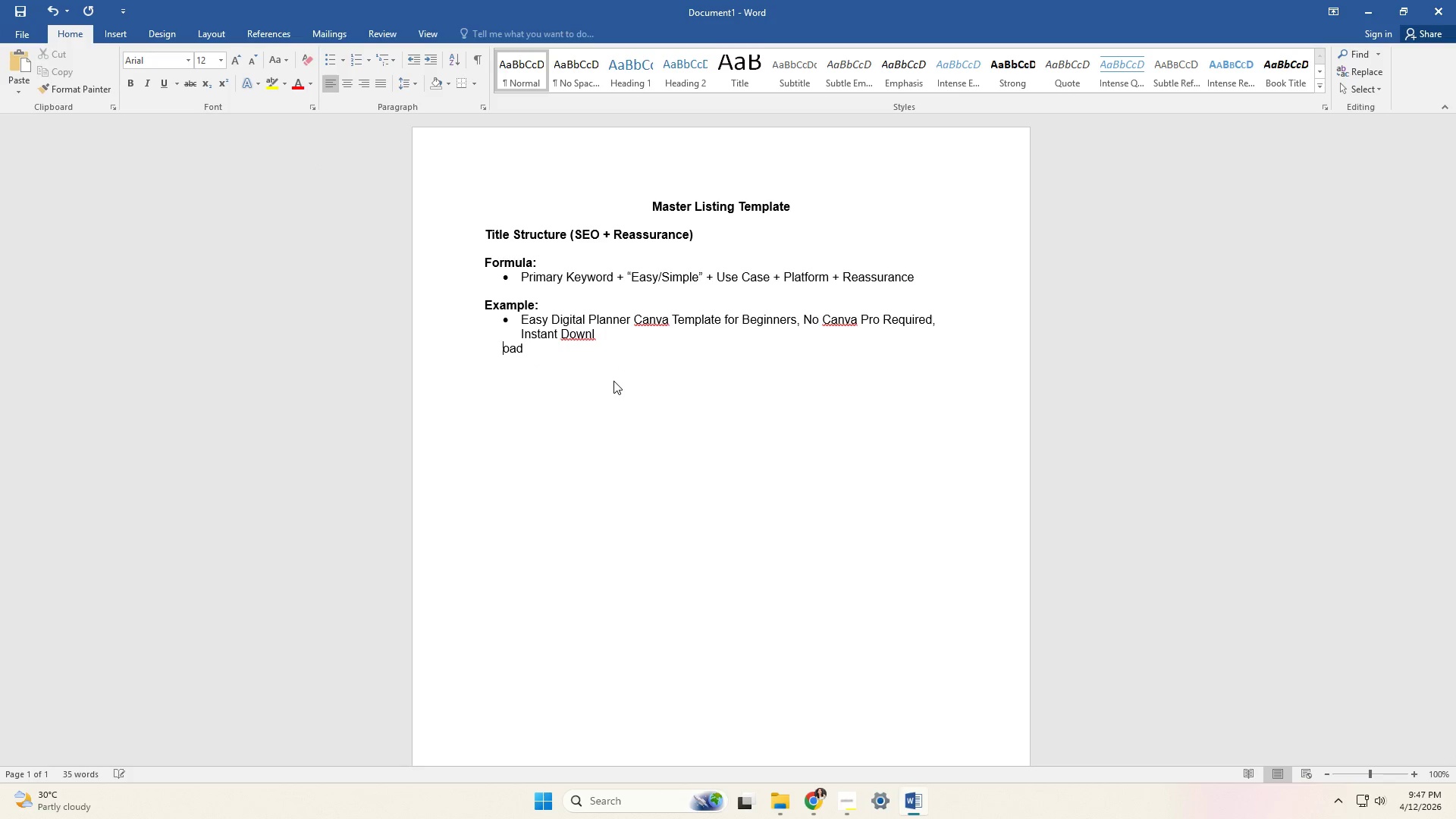 
key(Backspace)
 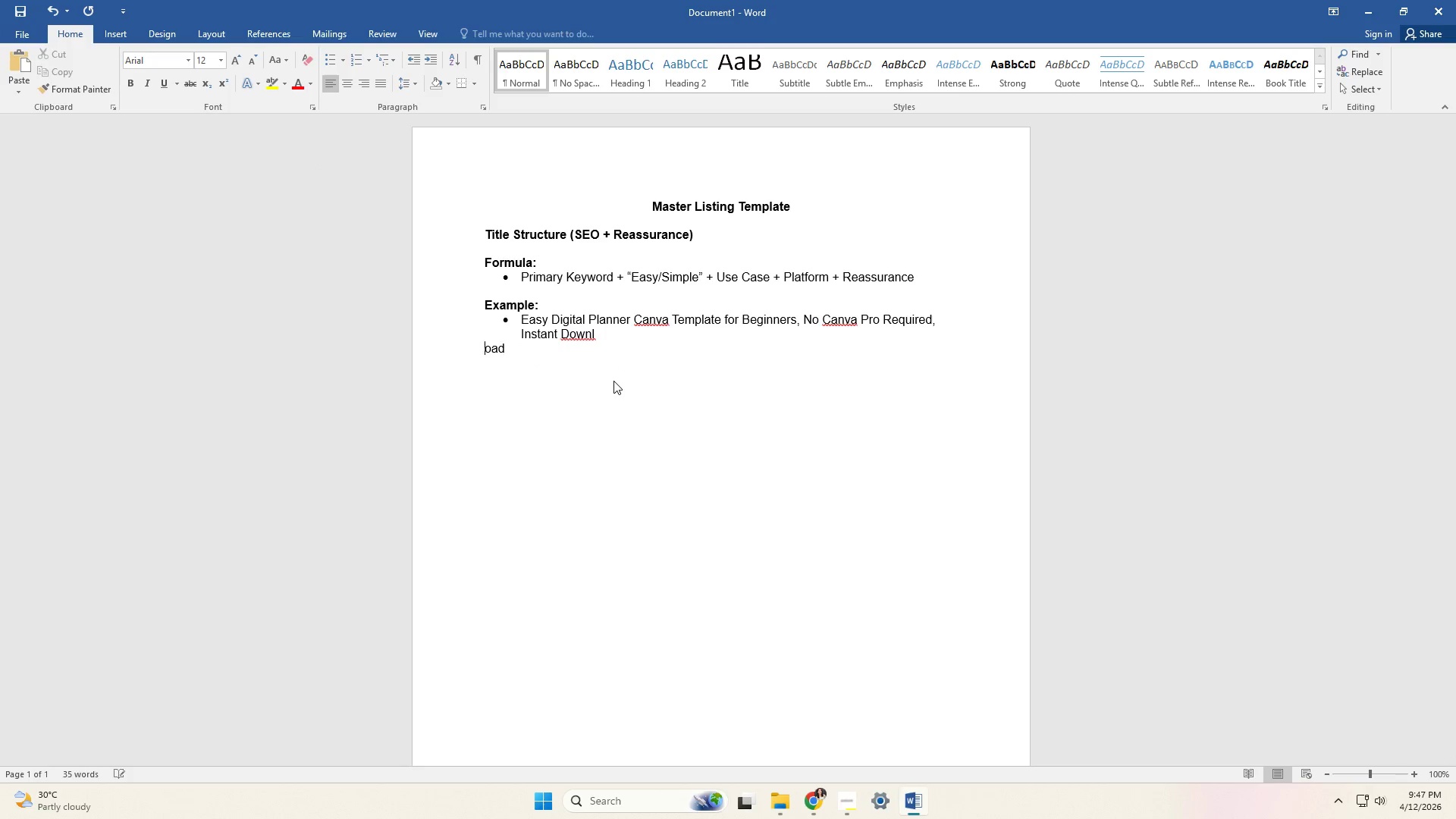 
key(Backspace)
 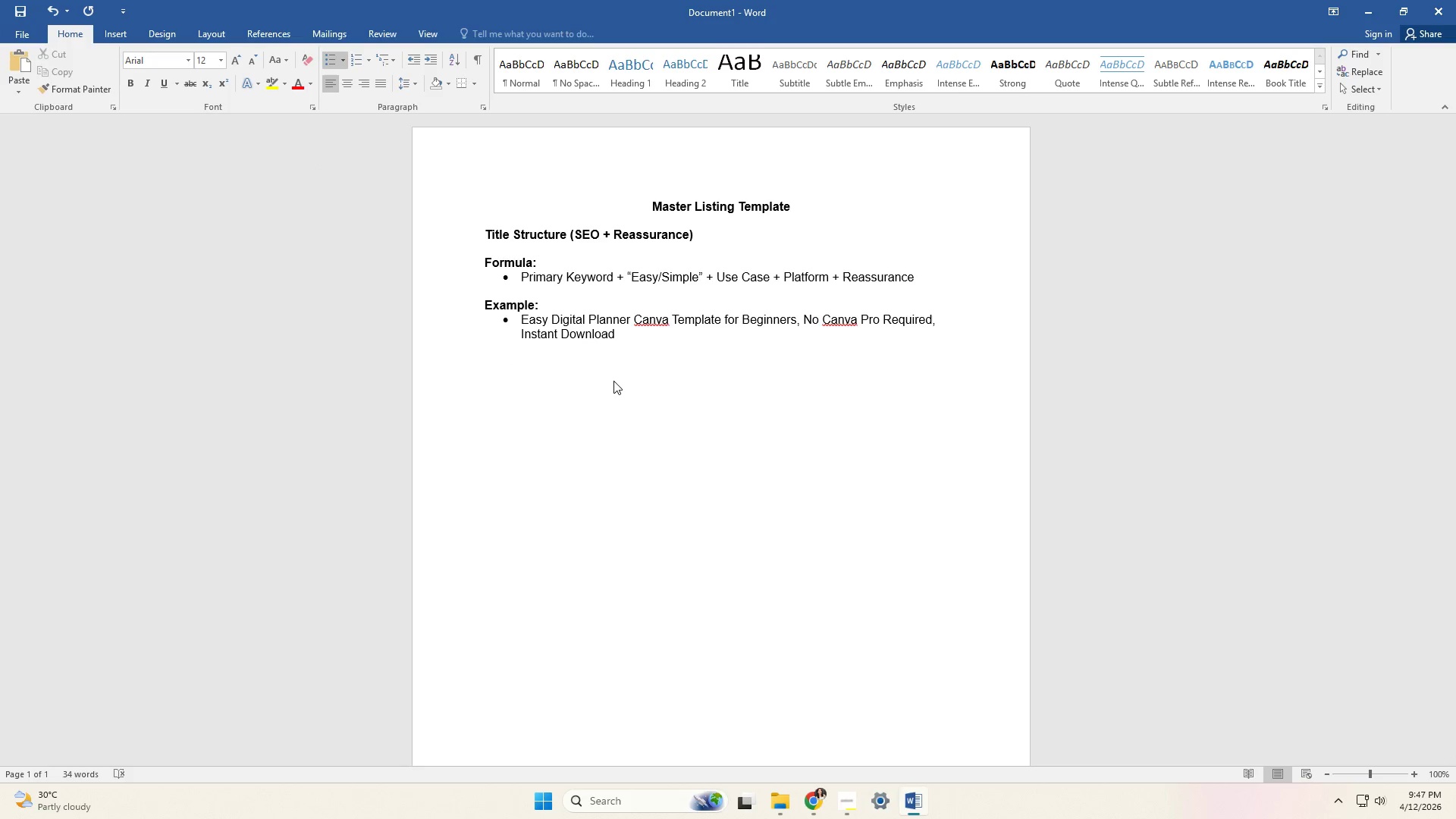 
key(ArrowRight)
 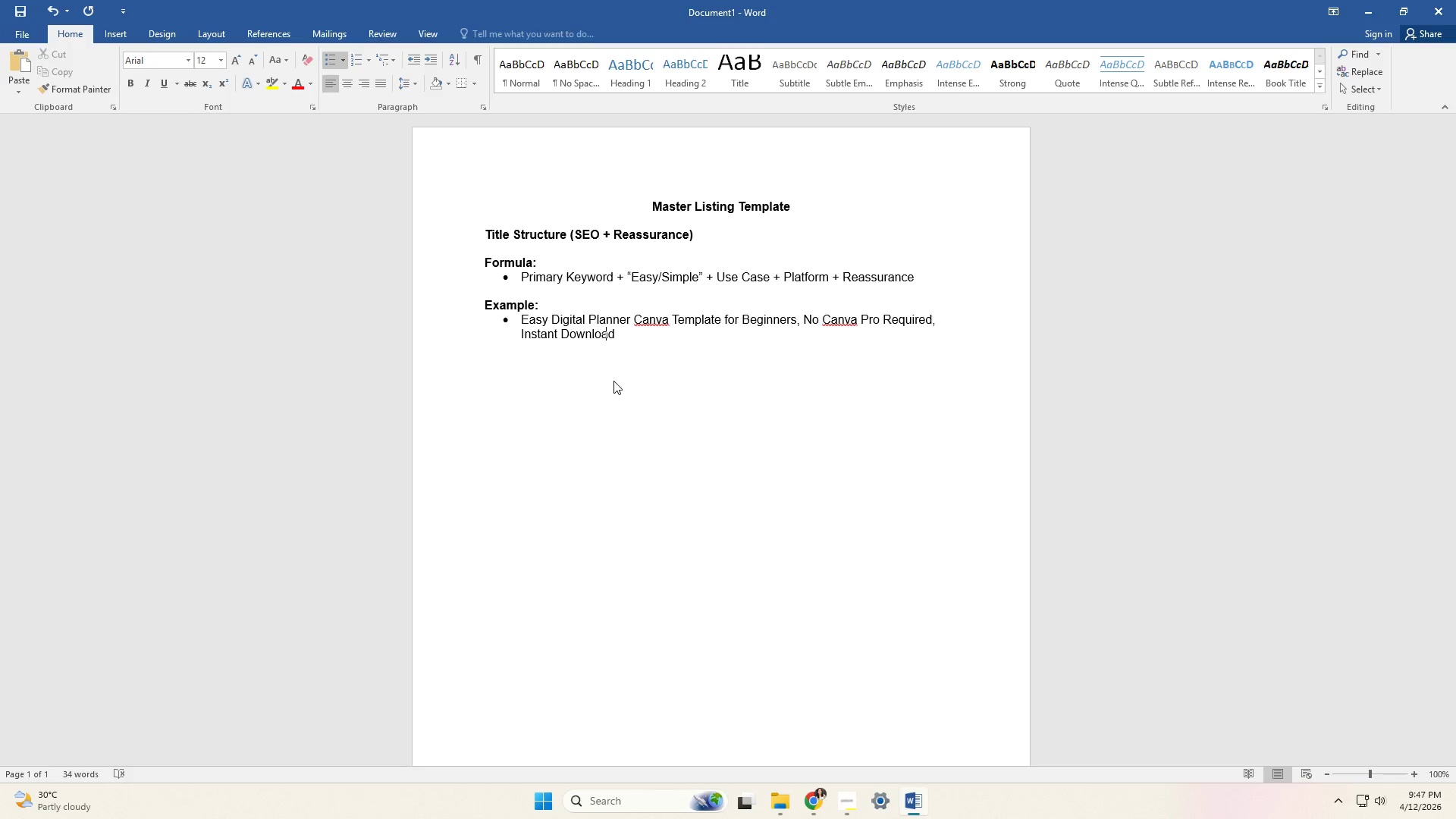 
key(ArrowRight)
 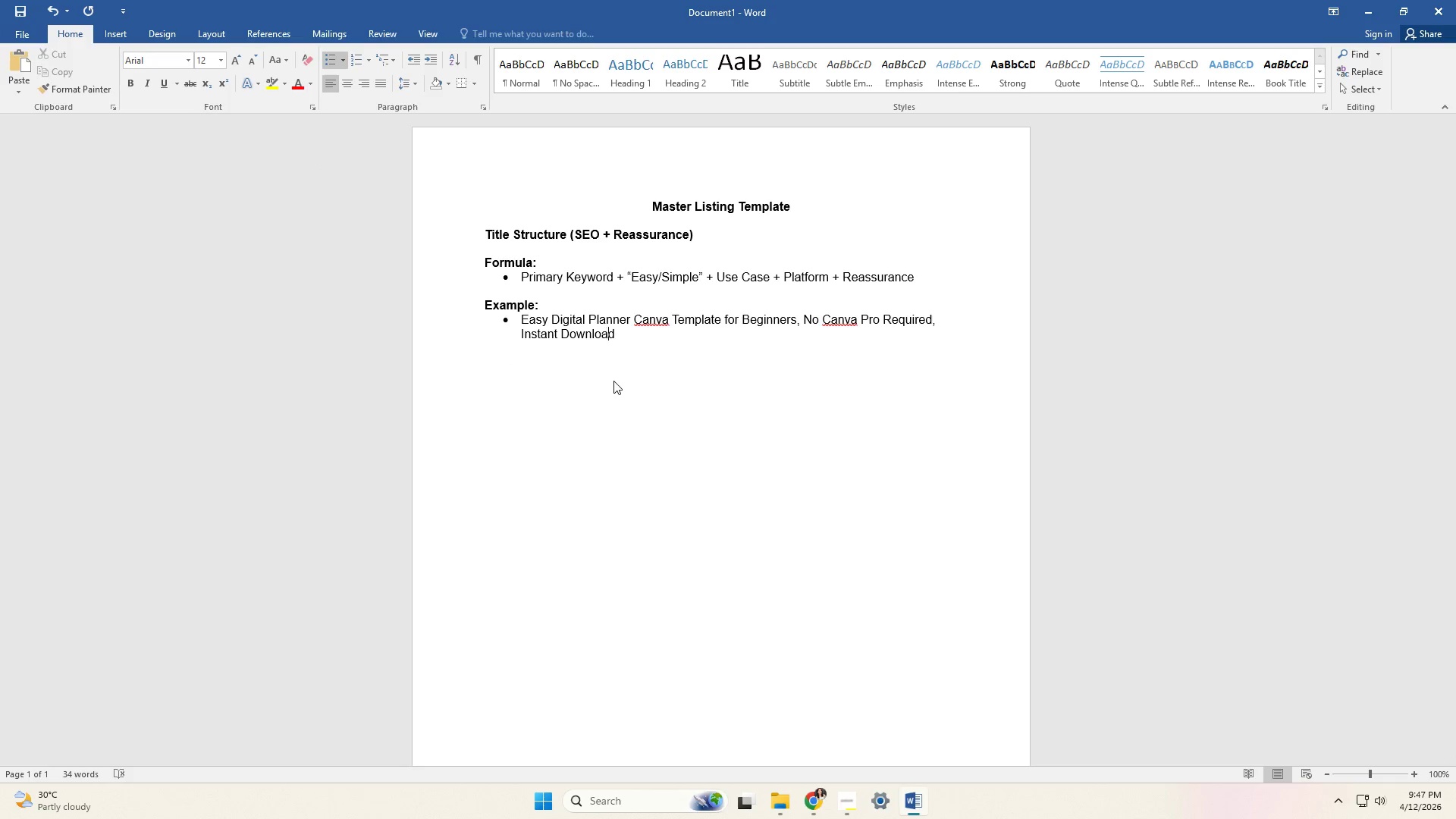 
key(ArrowRight)
 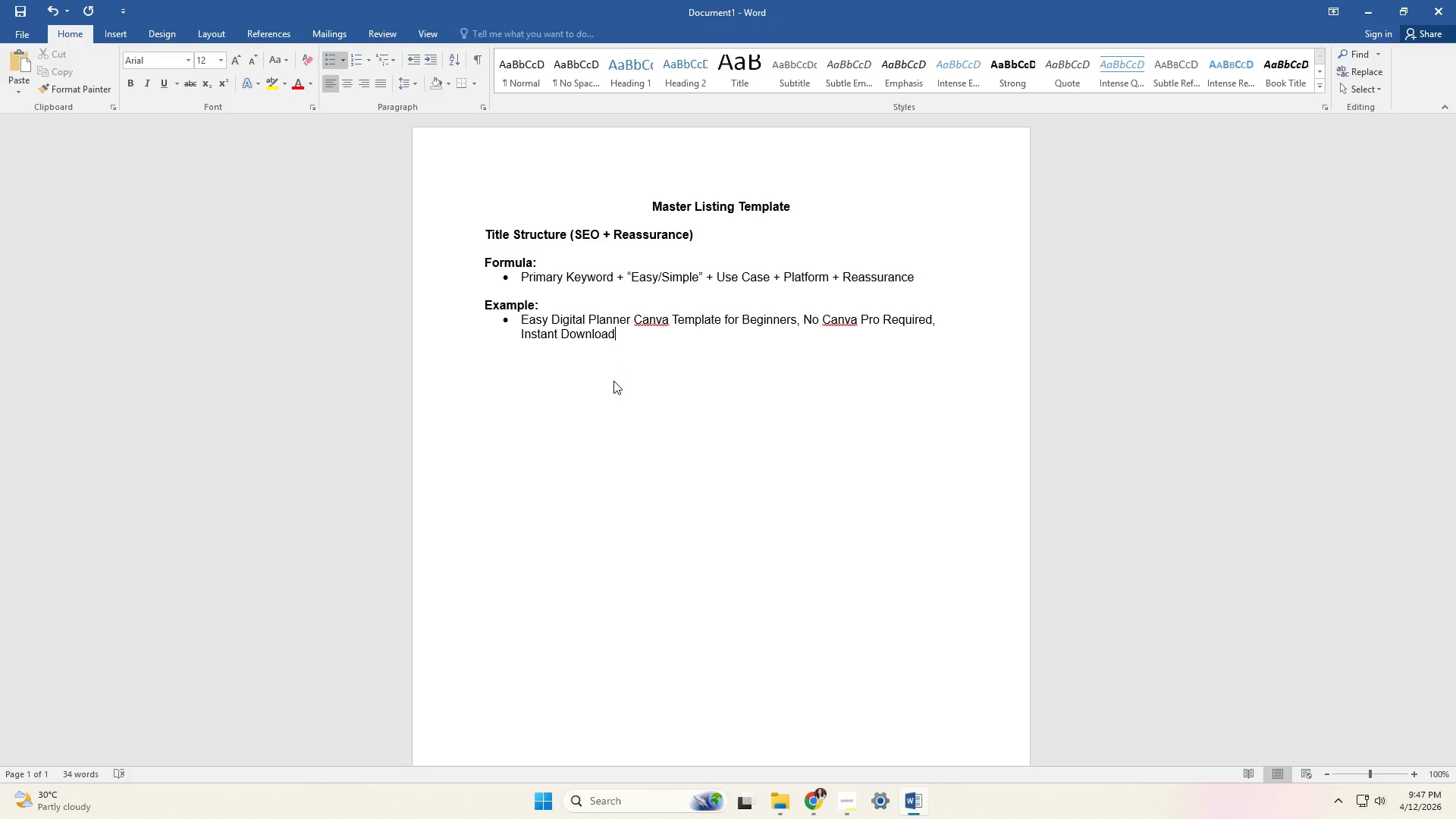 
key(Enter)
 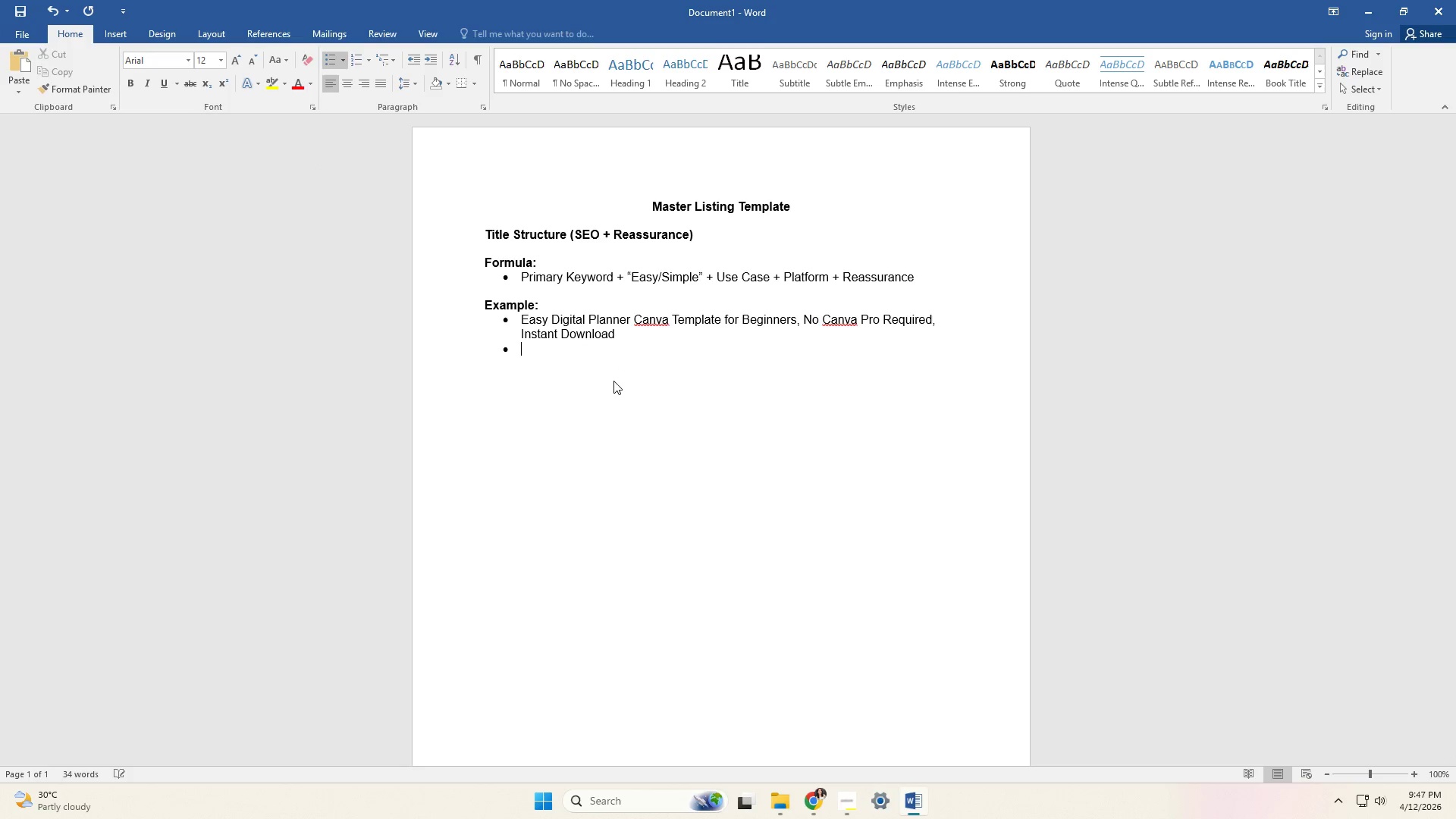 
key(Backspace)
 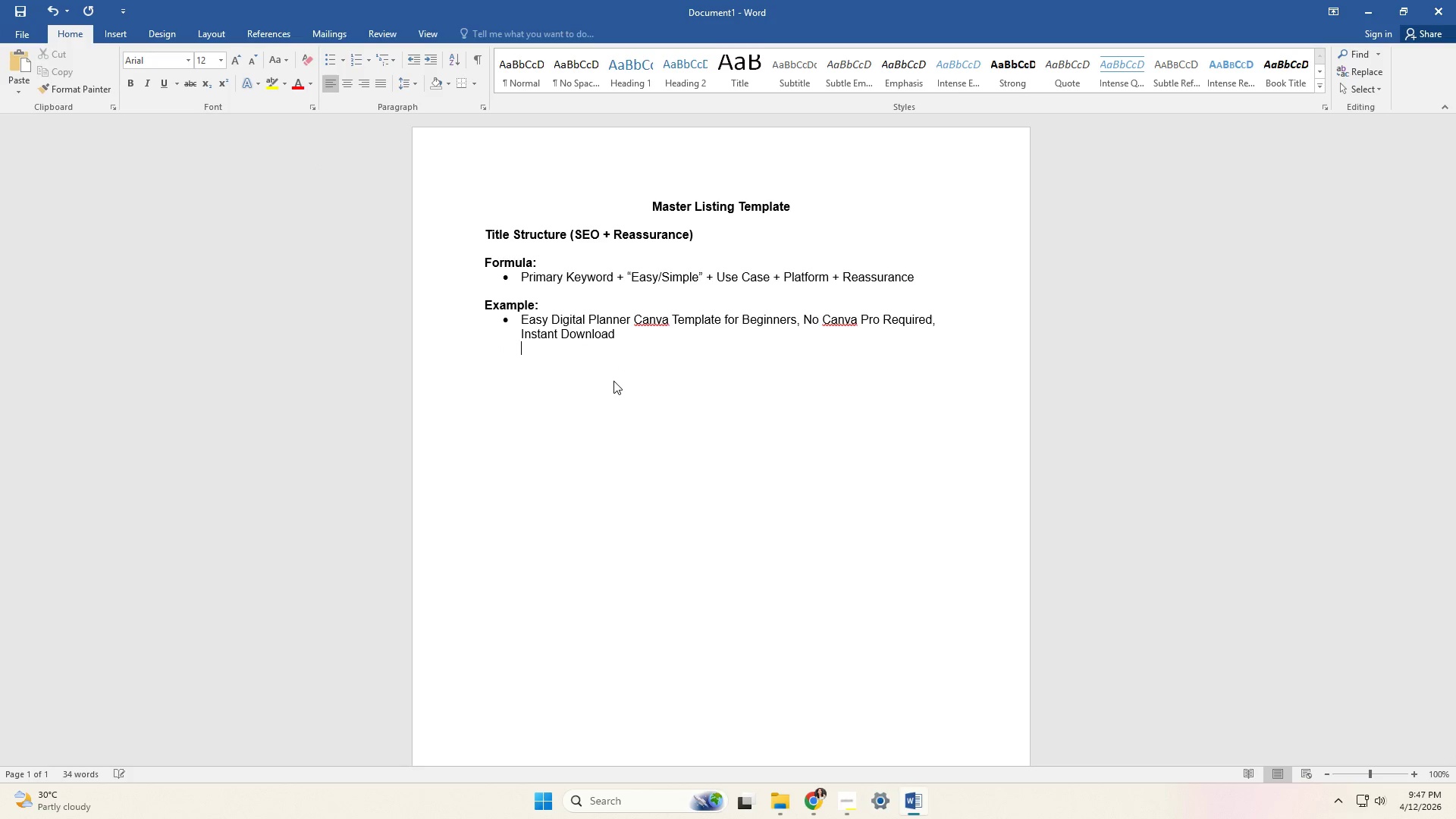 
key(Backspace)
 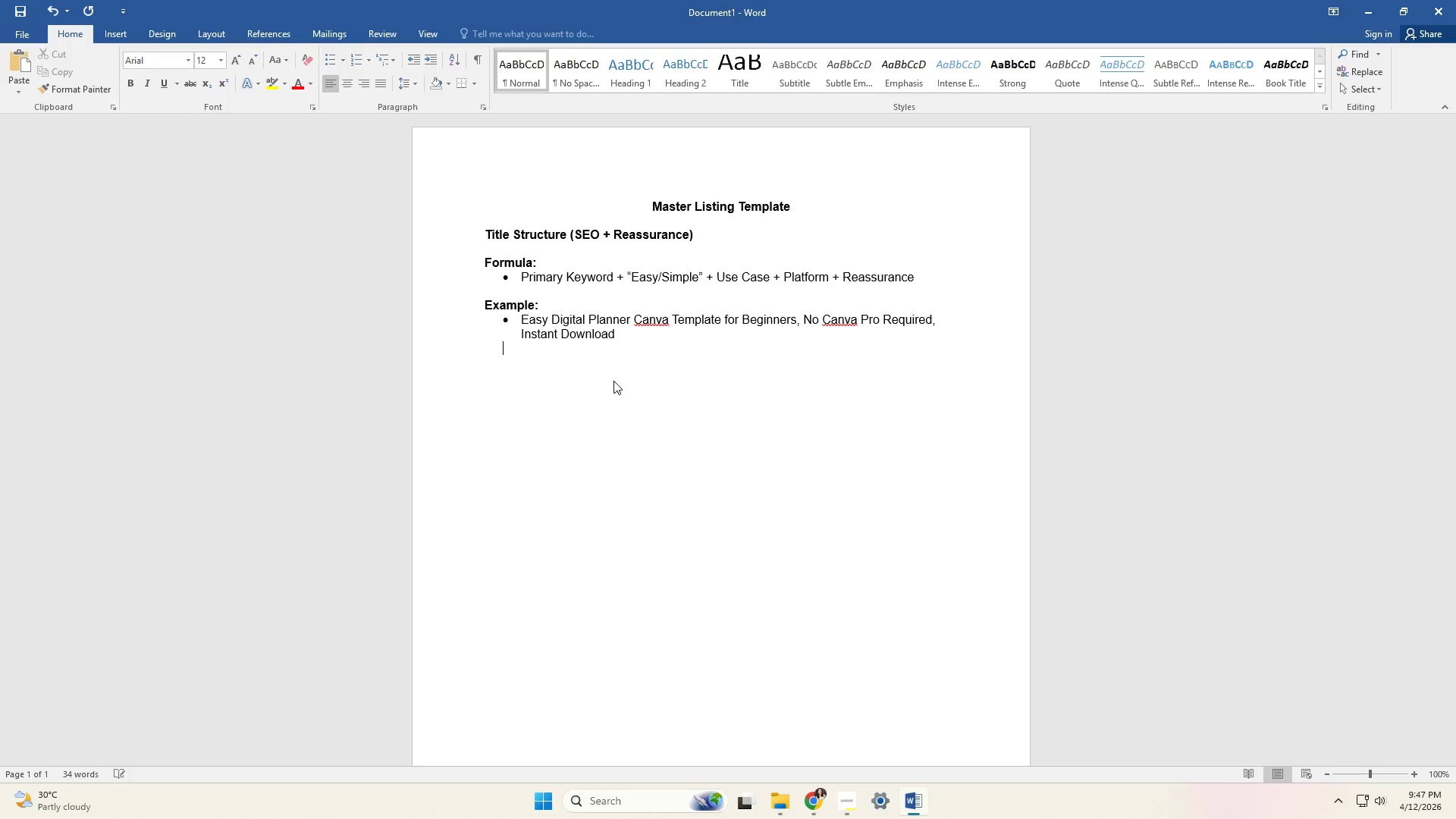 
key(Backspace)
 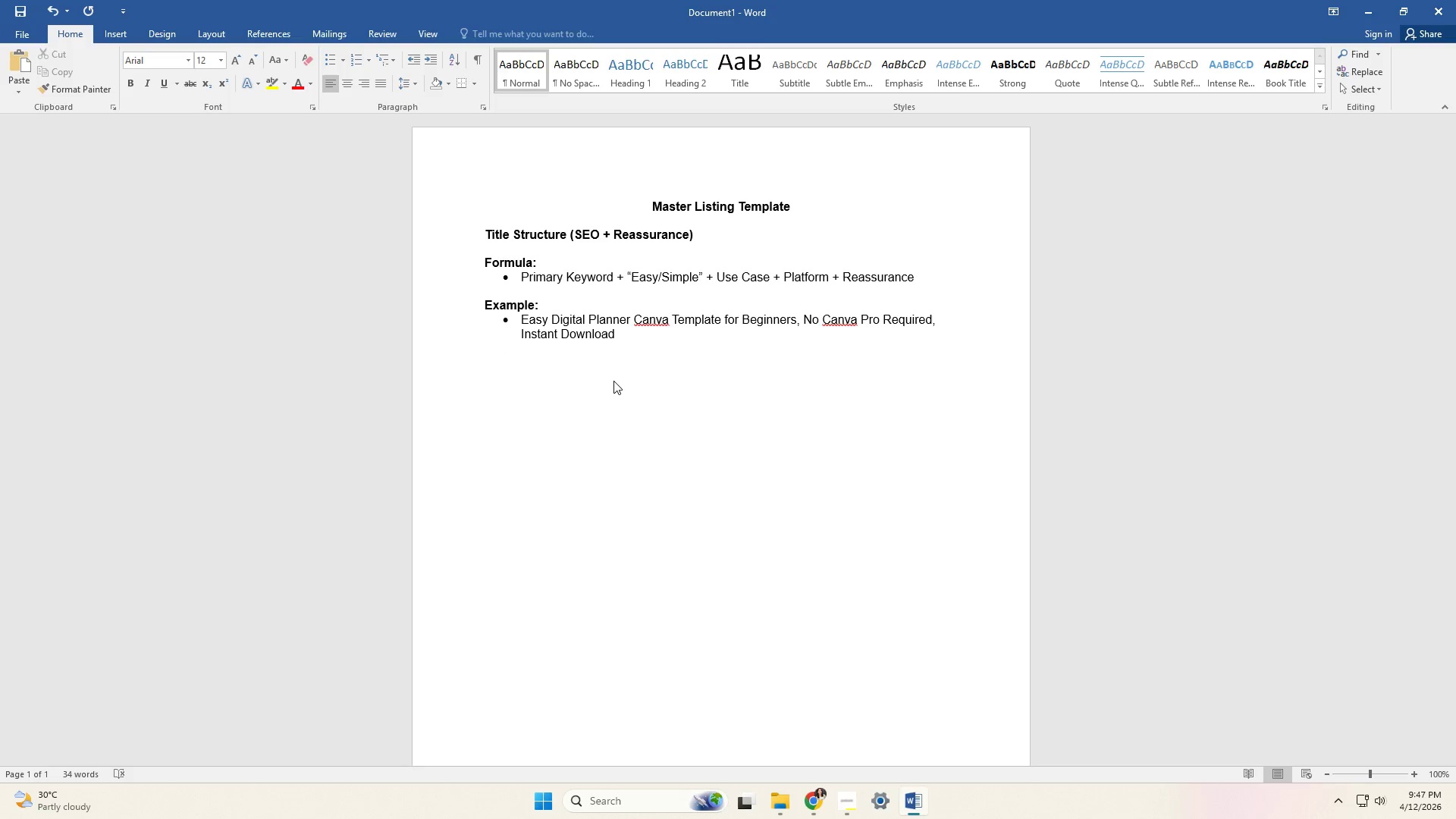 
key(Enter)
 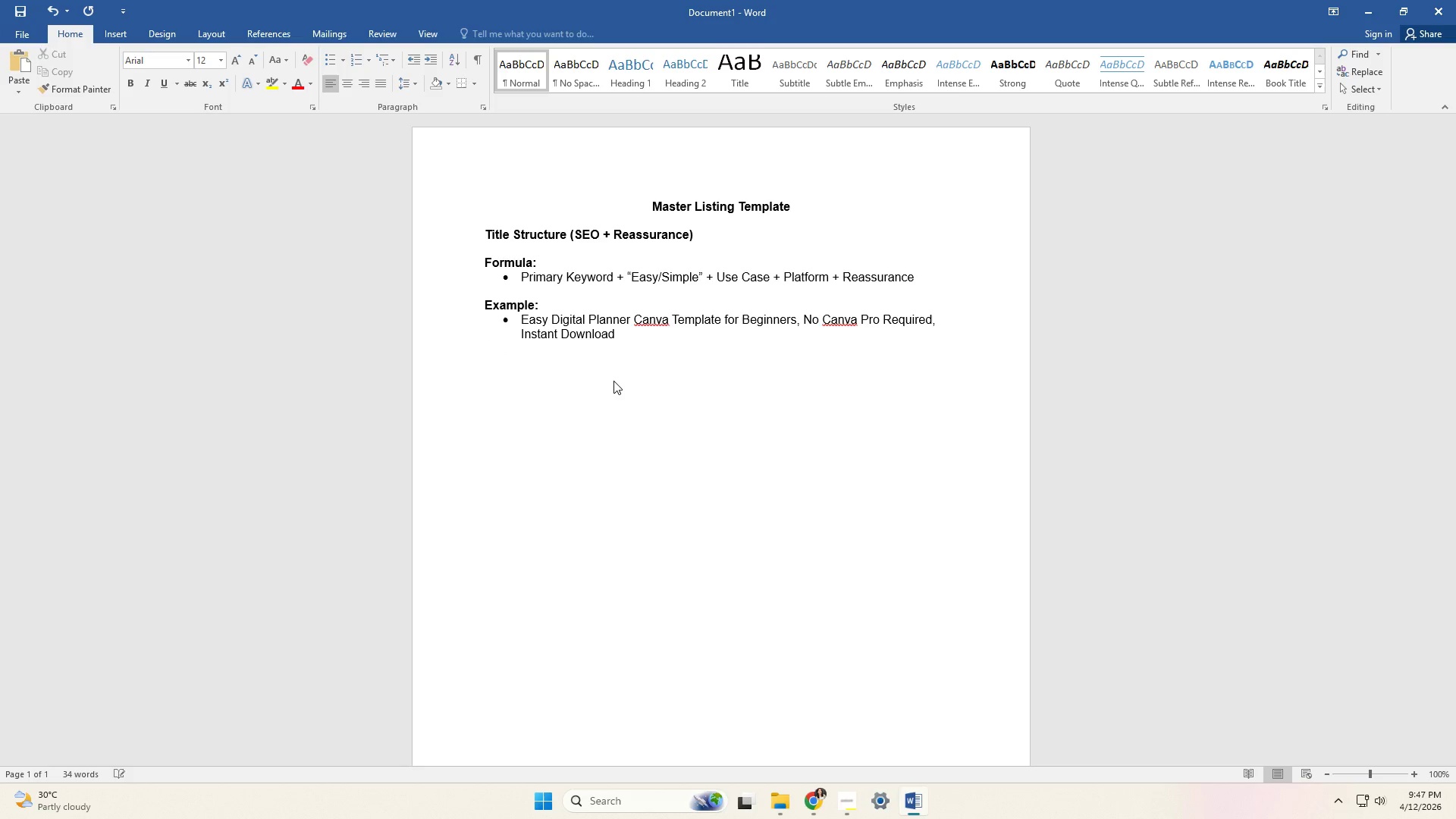 
type(Description Structure )
 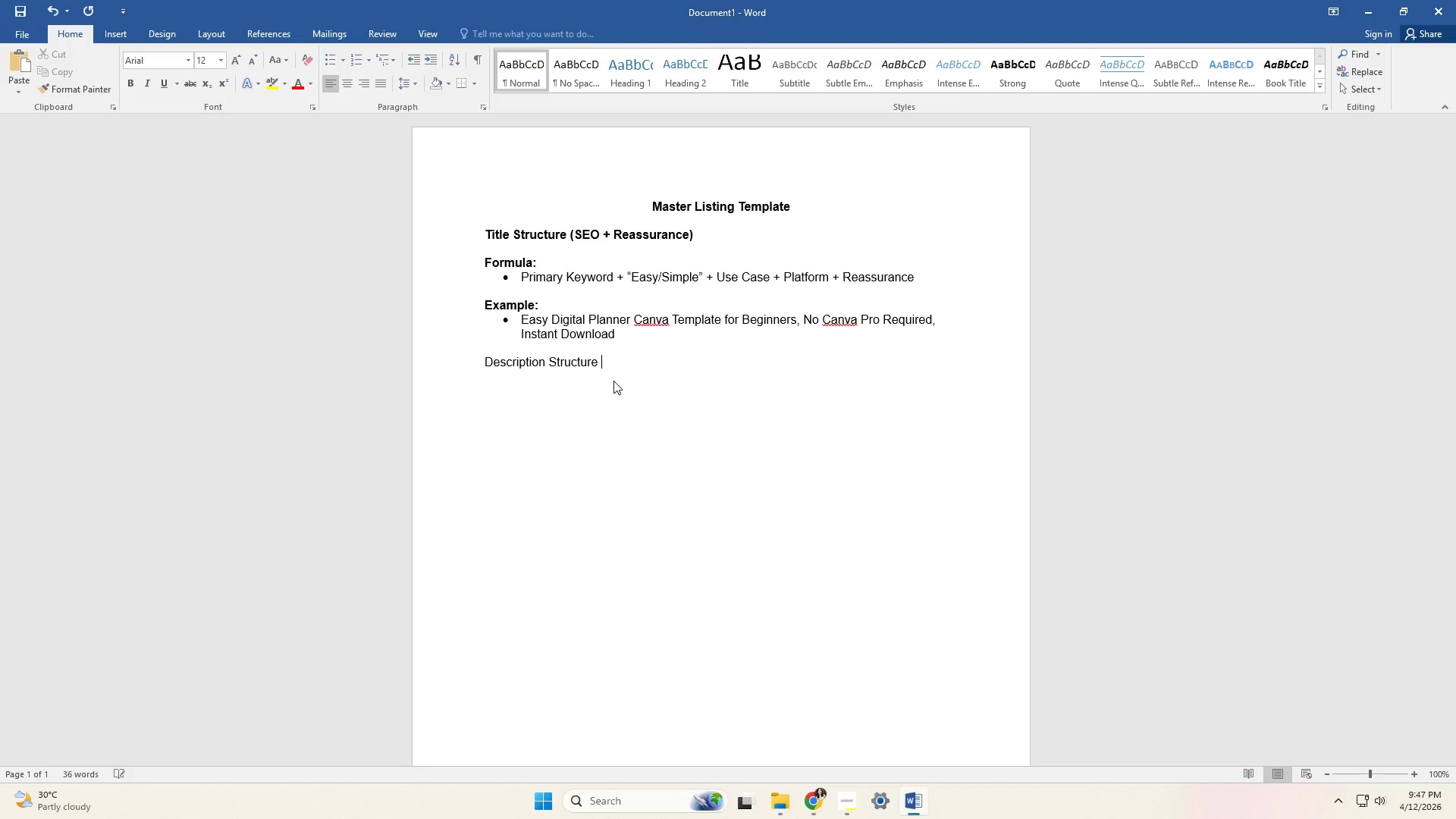 
hold_key(key=ShiftRight, duration=0.67)
 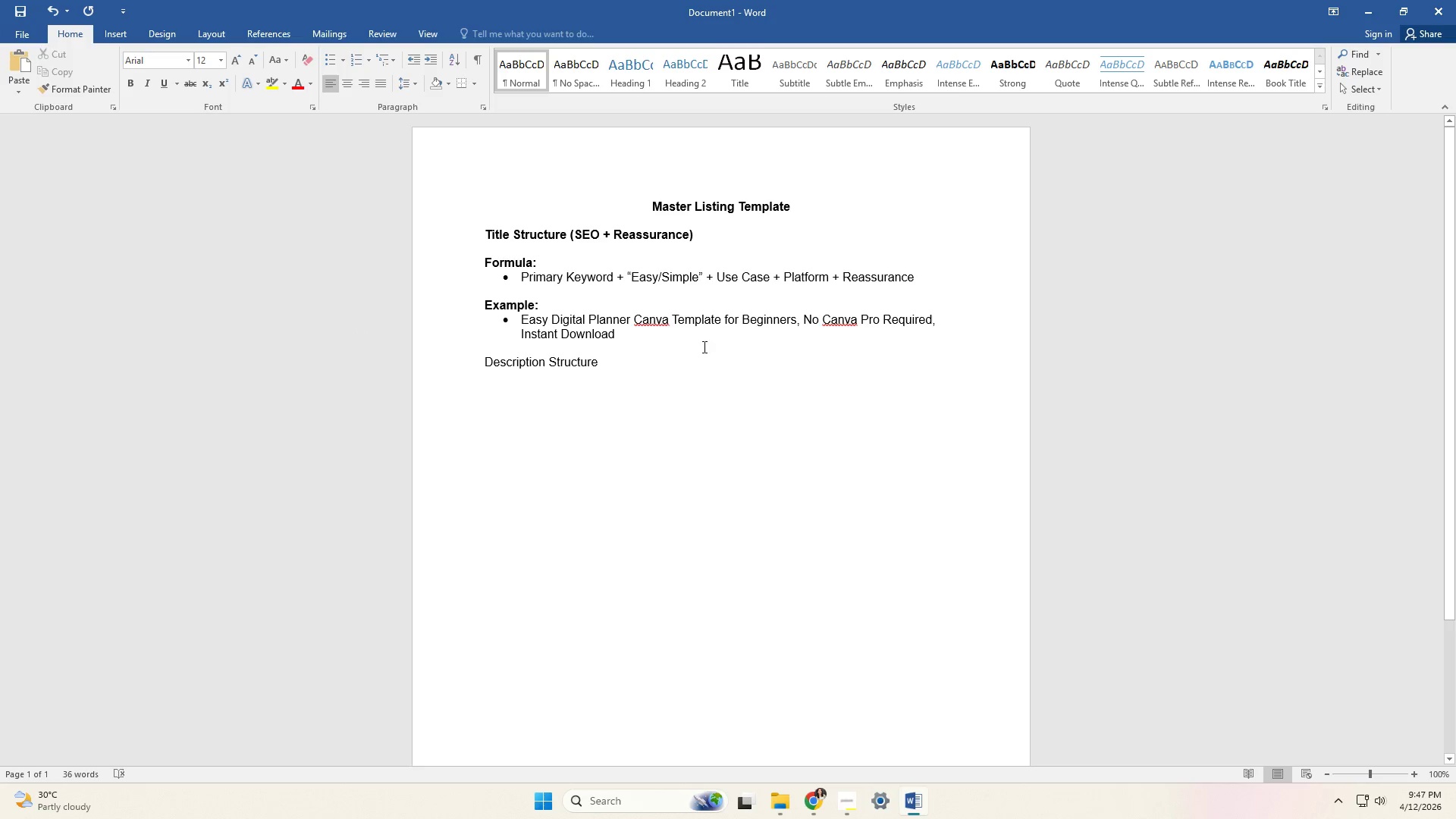 
left_click([656, 236])
 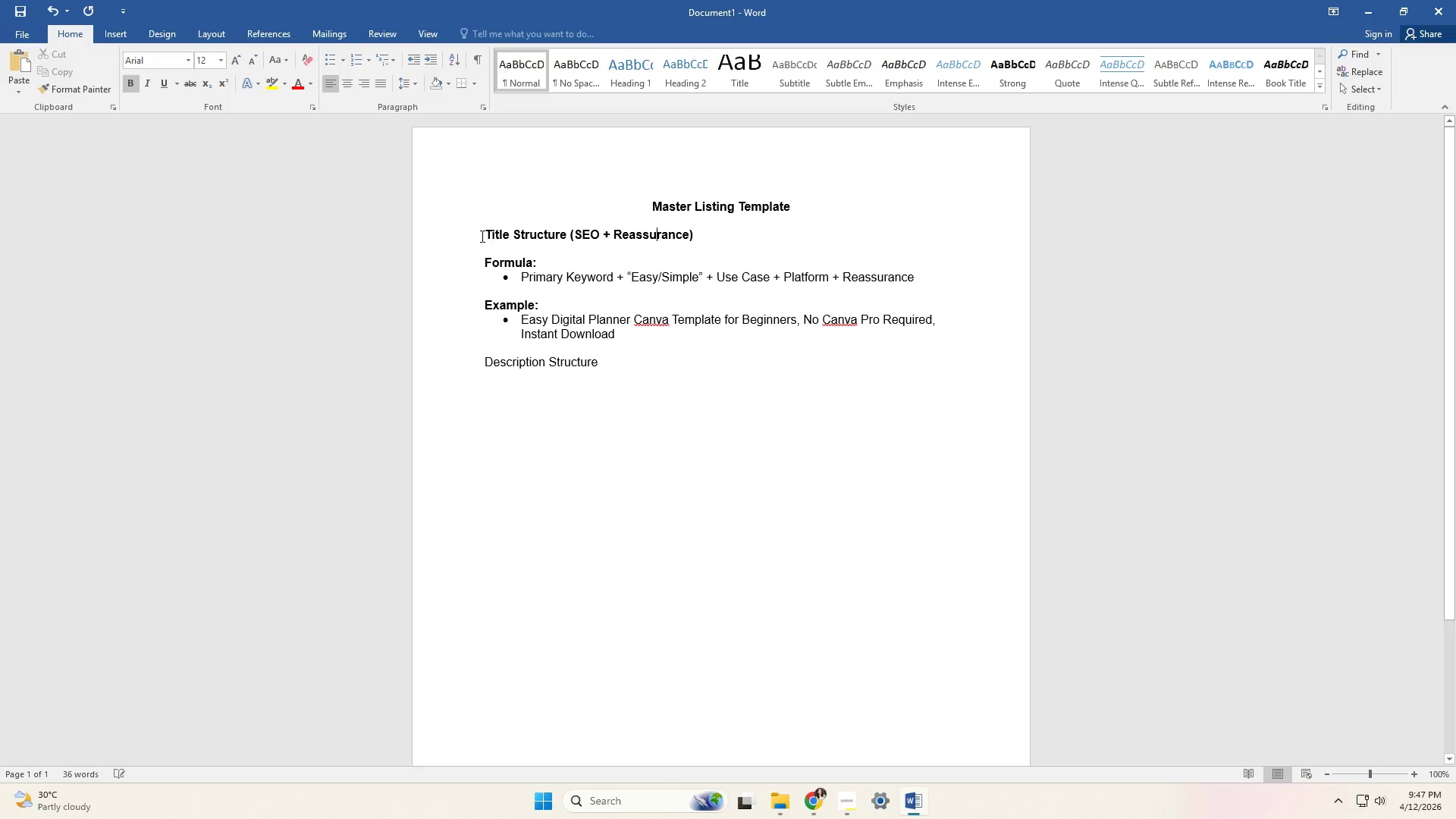 
left_click([481, 228])
 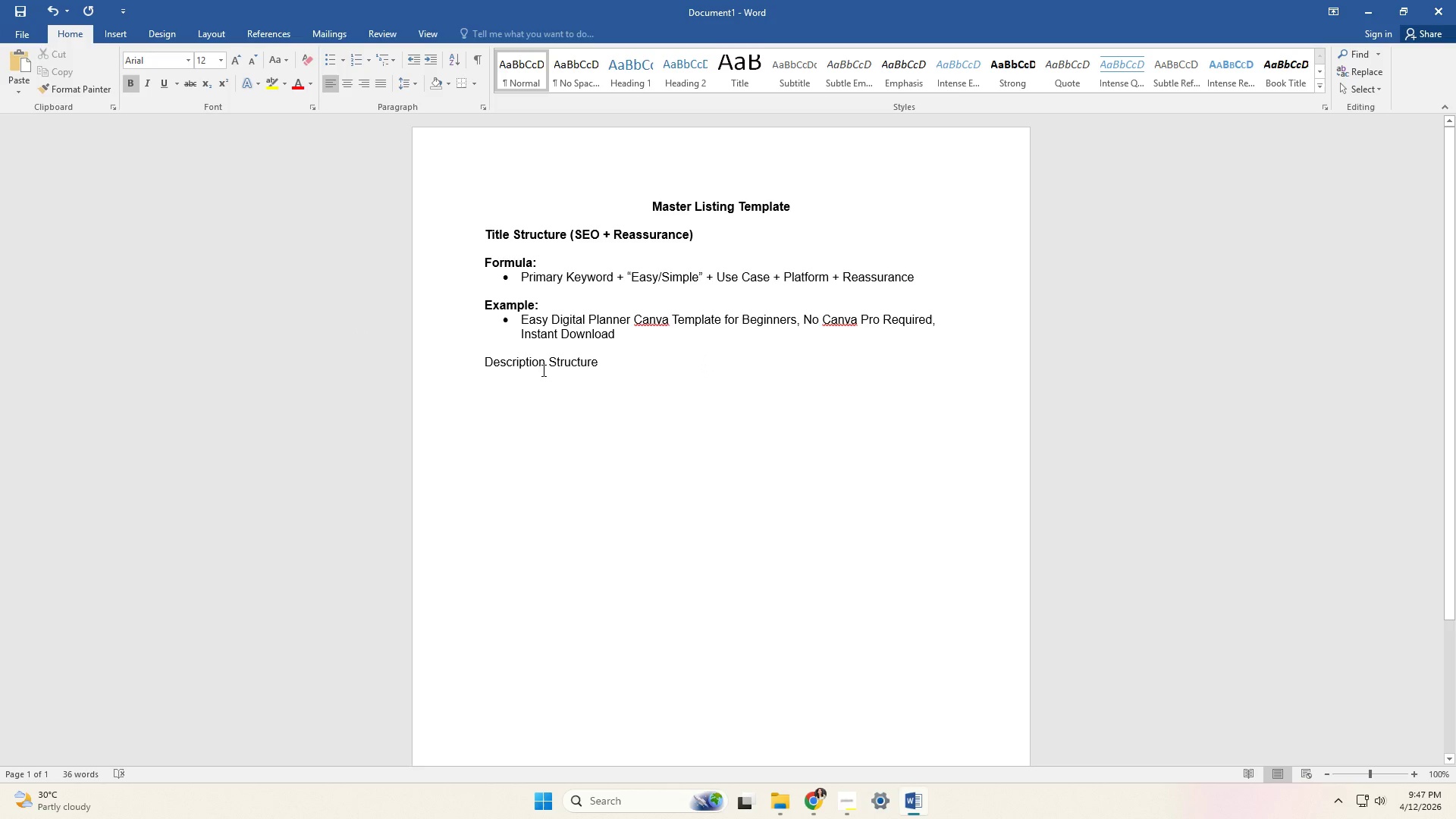 
double_click([544, 368])
 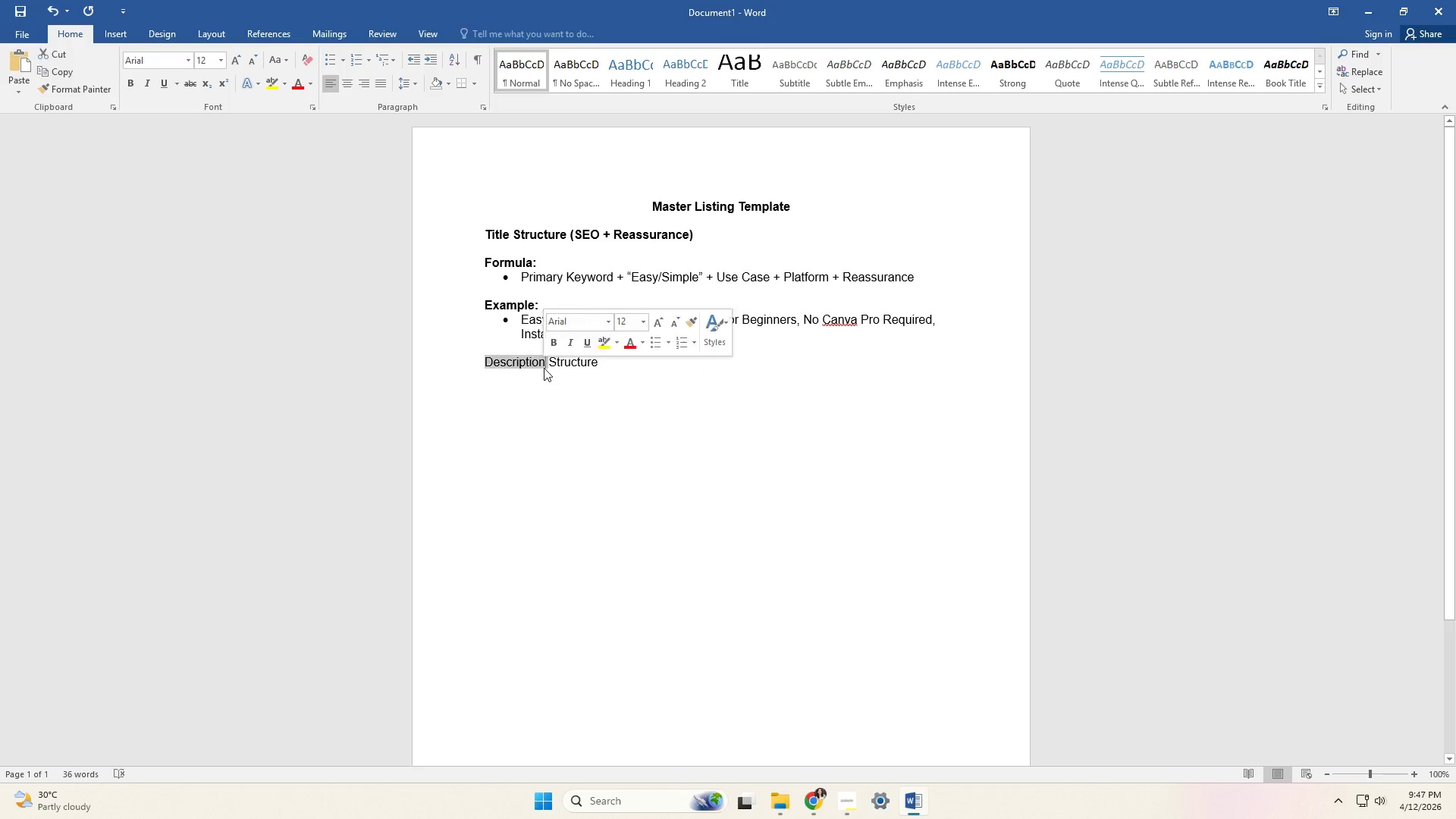 
triple_click([544, 368])
 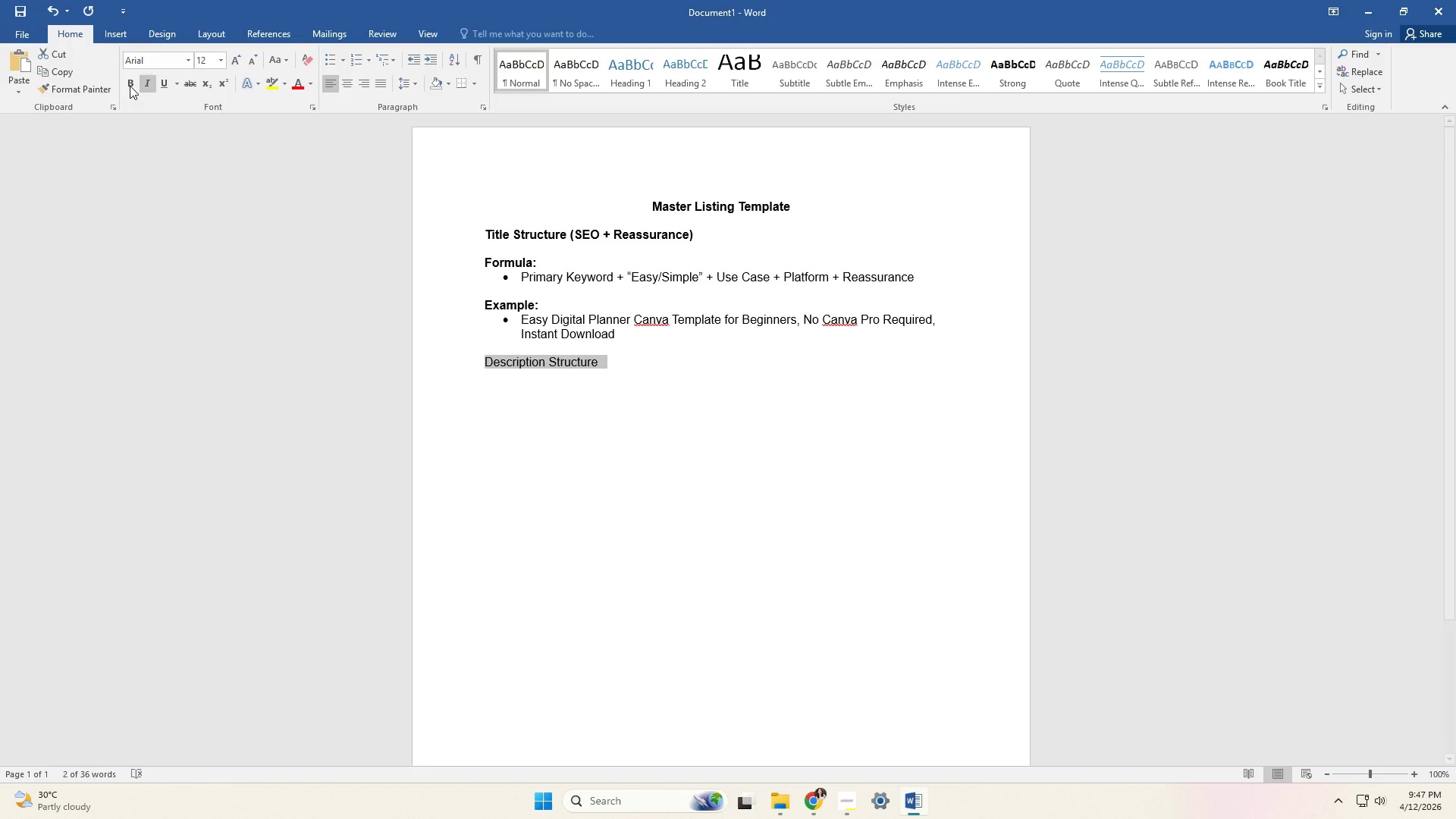 
left_click([130, 89])
 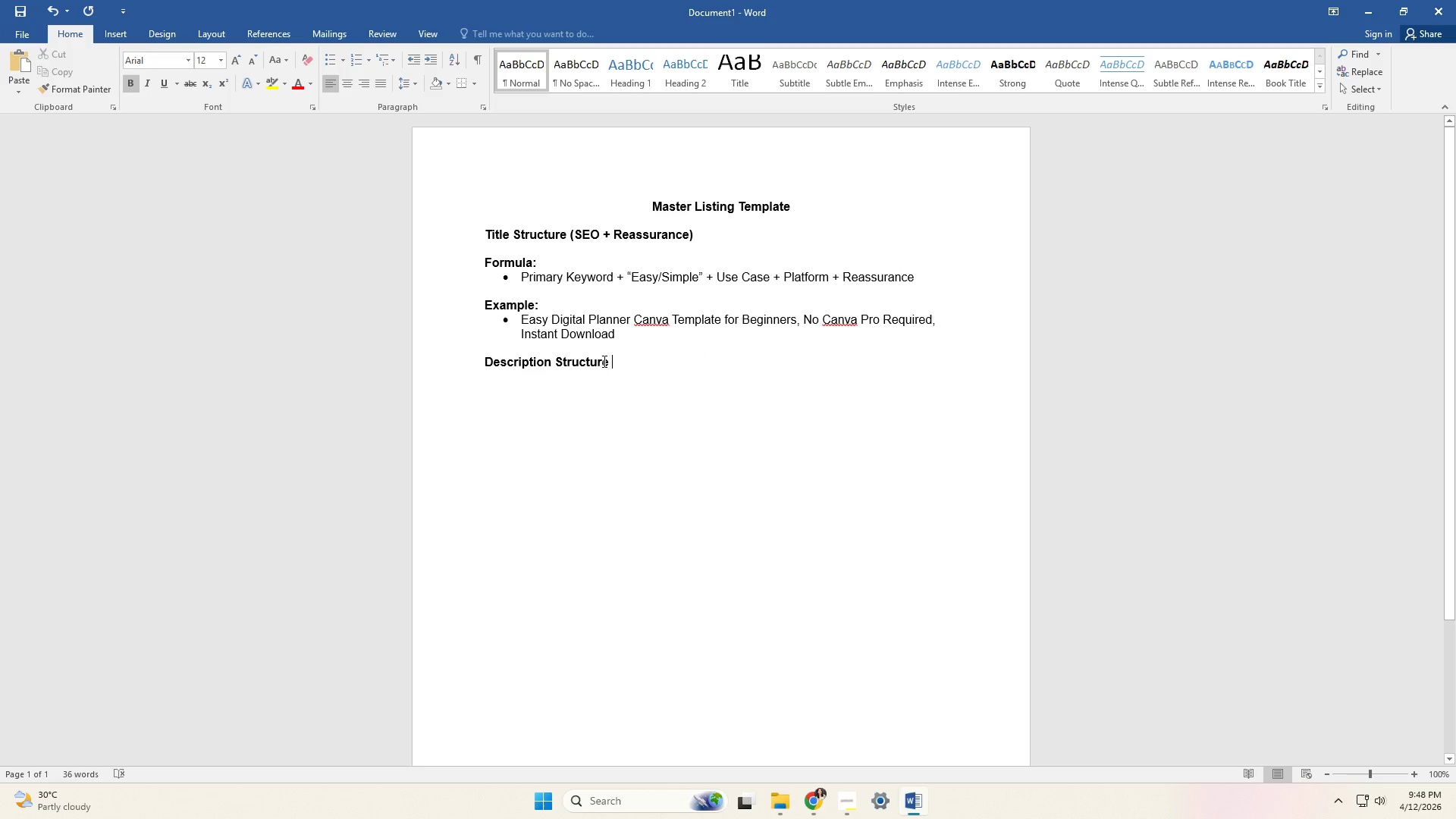 
key(Enter)
 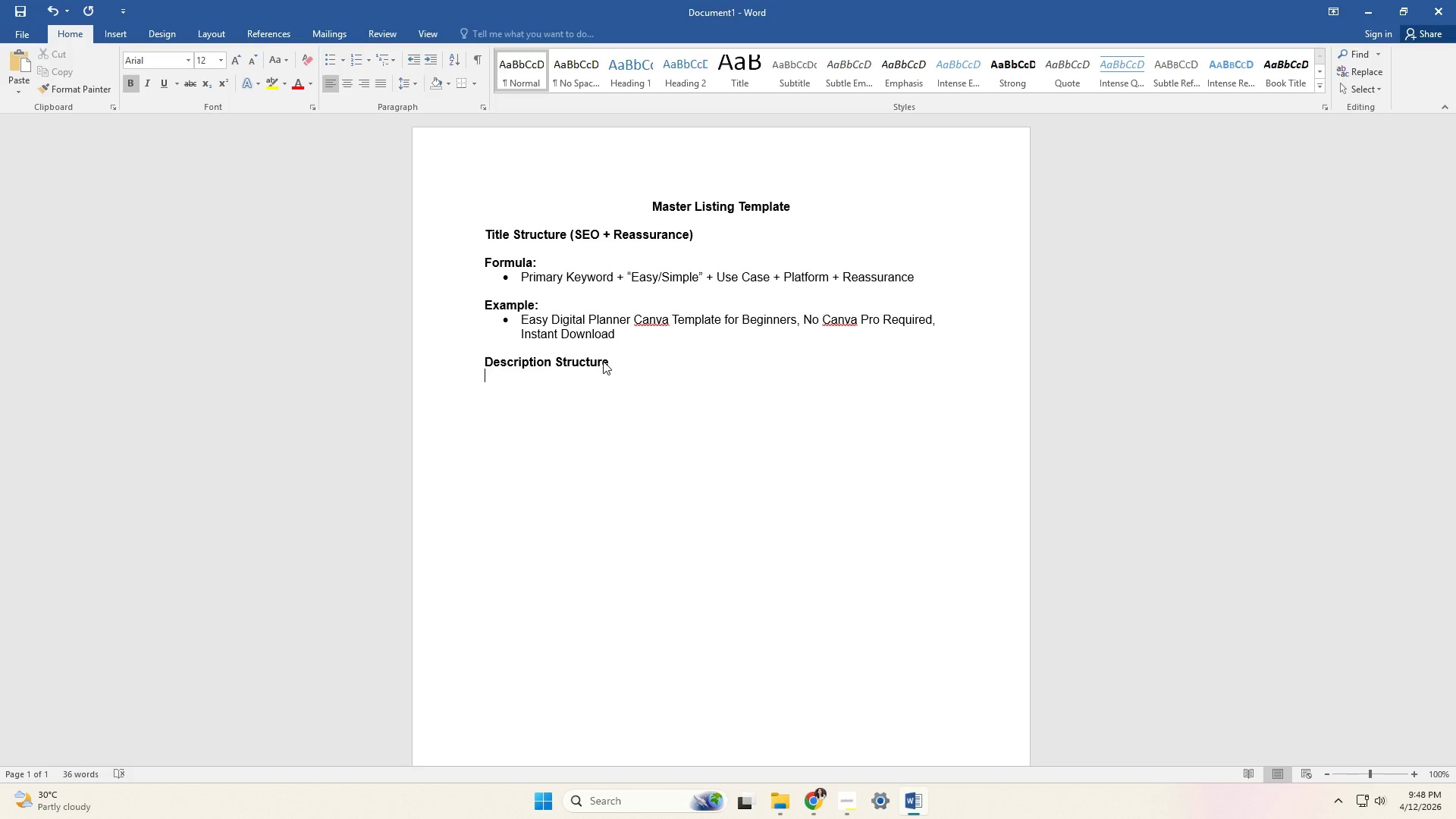 
key(Enter)
 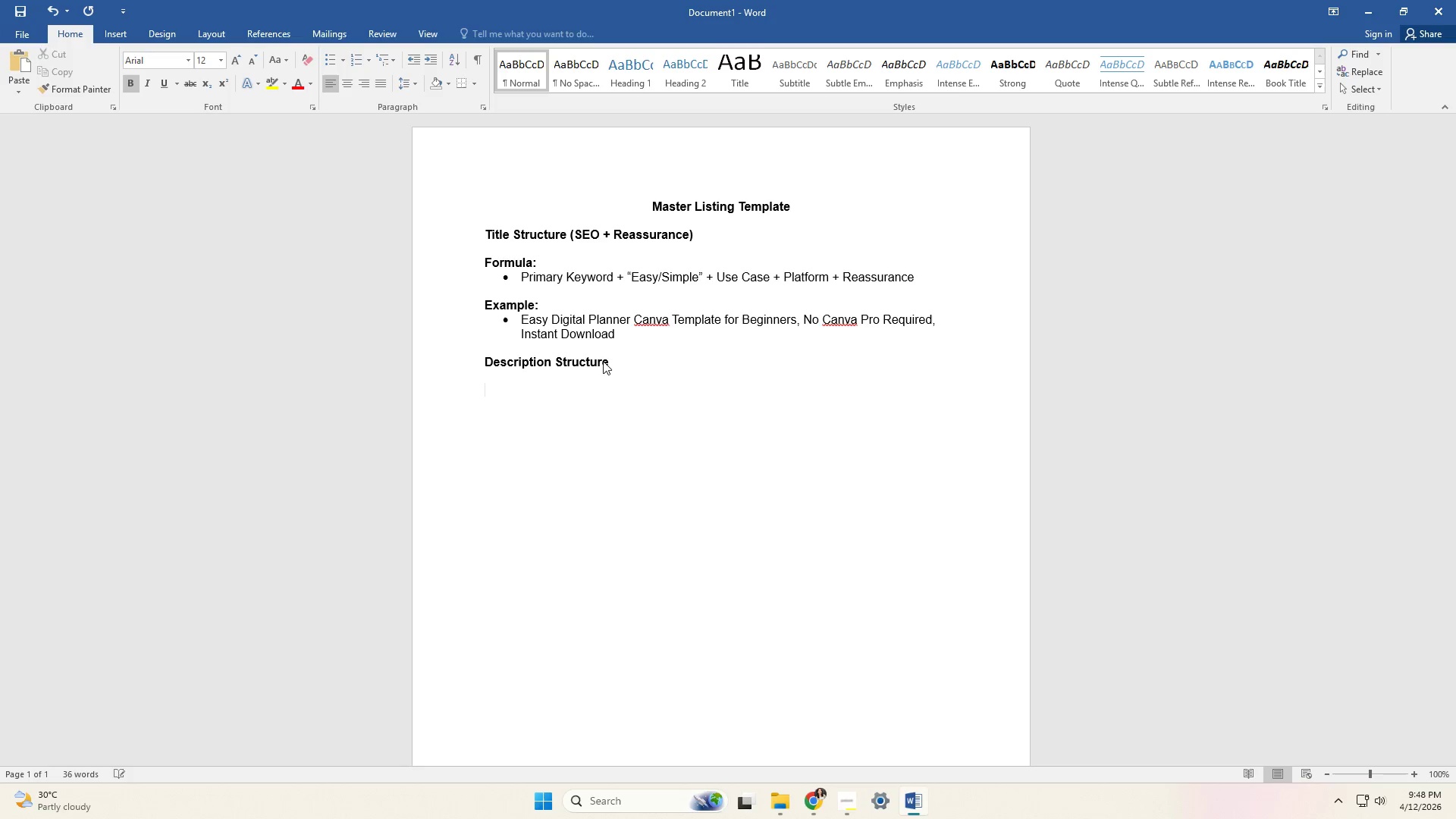 
type(1. Hook (EM)
key(Backspace)
type(,)
key(Backspace)
type(motional + Ease )
key(Backspace)
type())
key(Backspace)
key(Backspace)
key(Backspace)
type(e))
 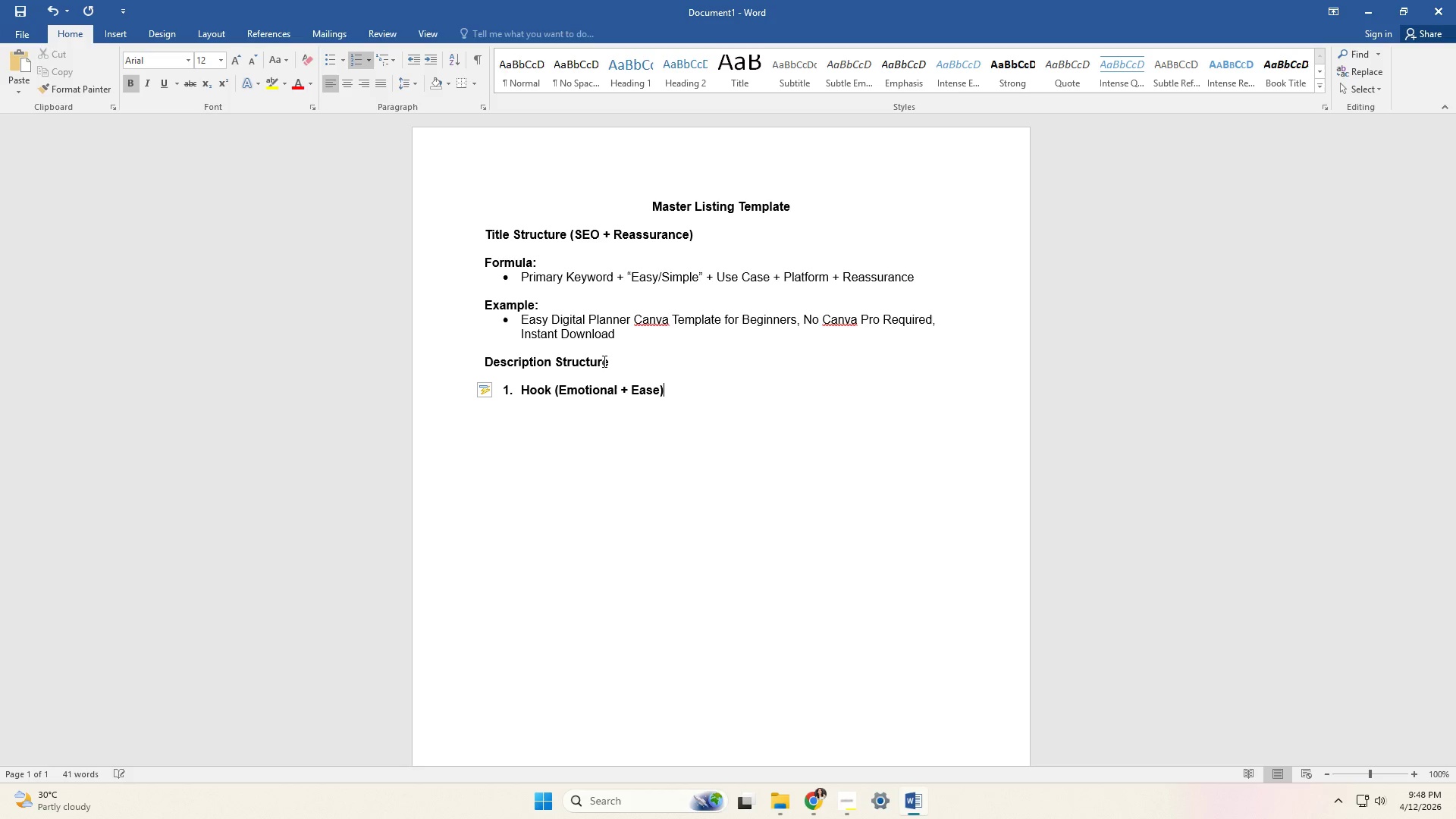 
hold_key(key=Enter, duration=0.64)
 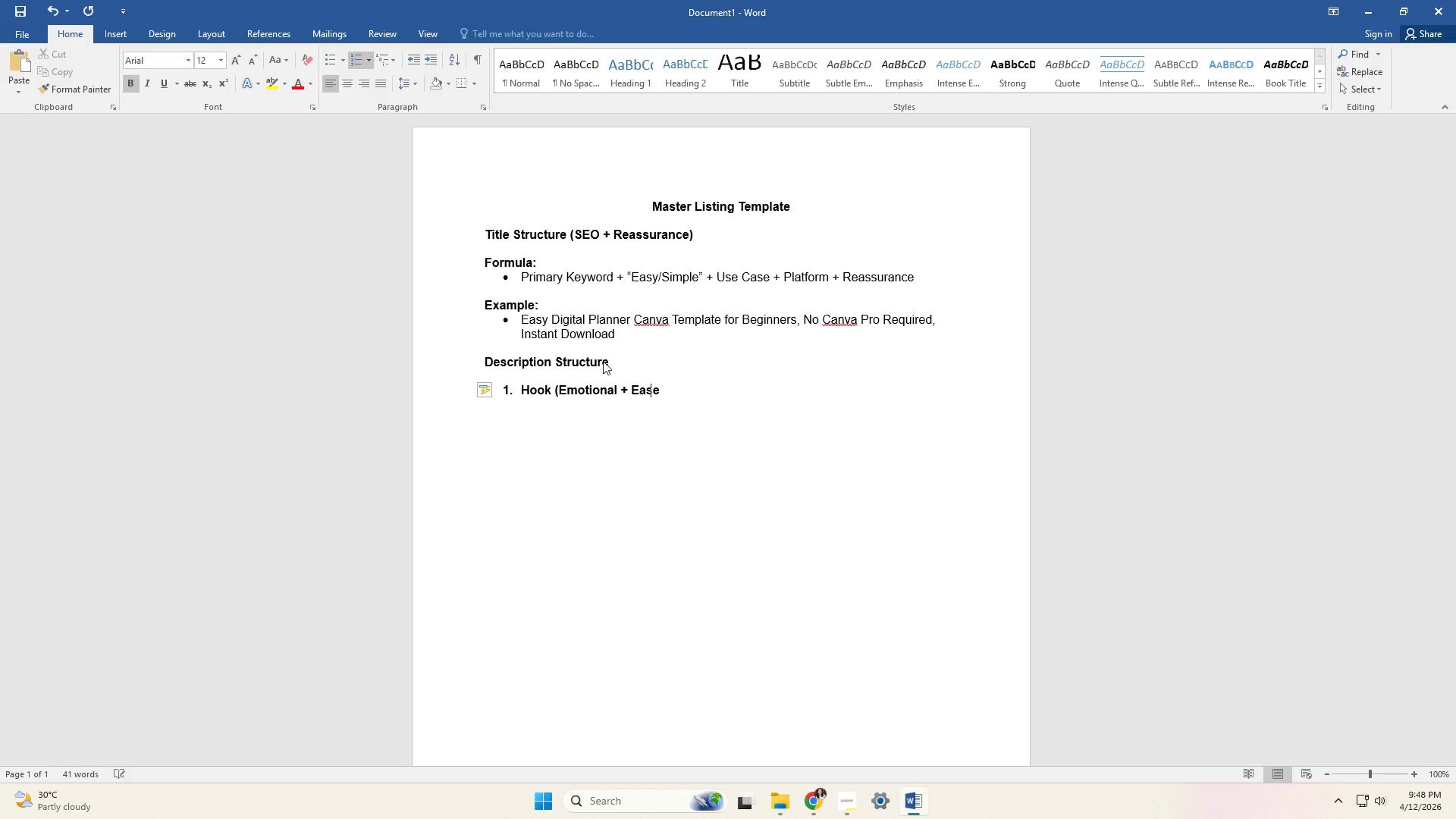 
key(Enter)
 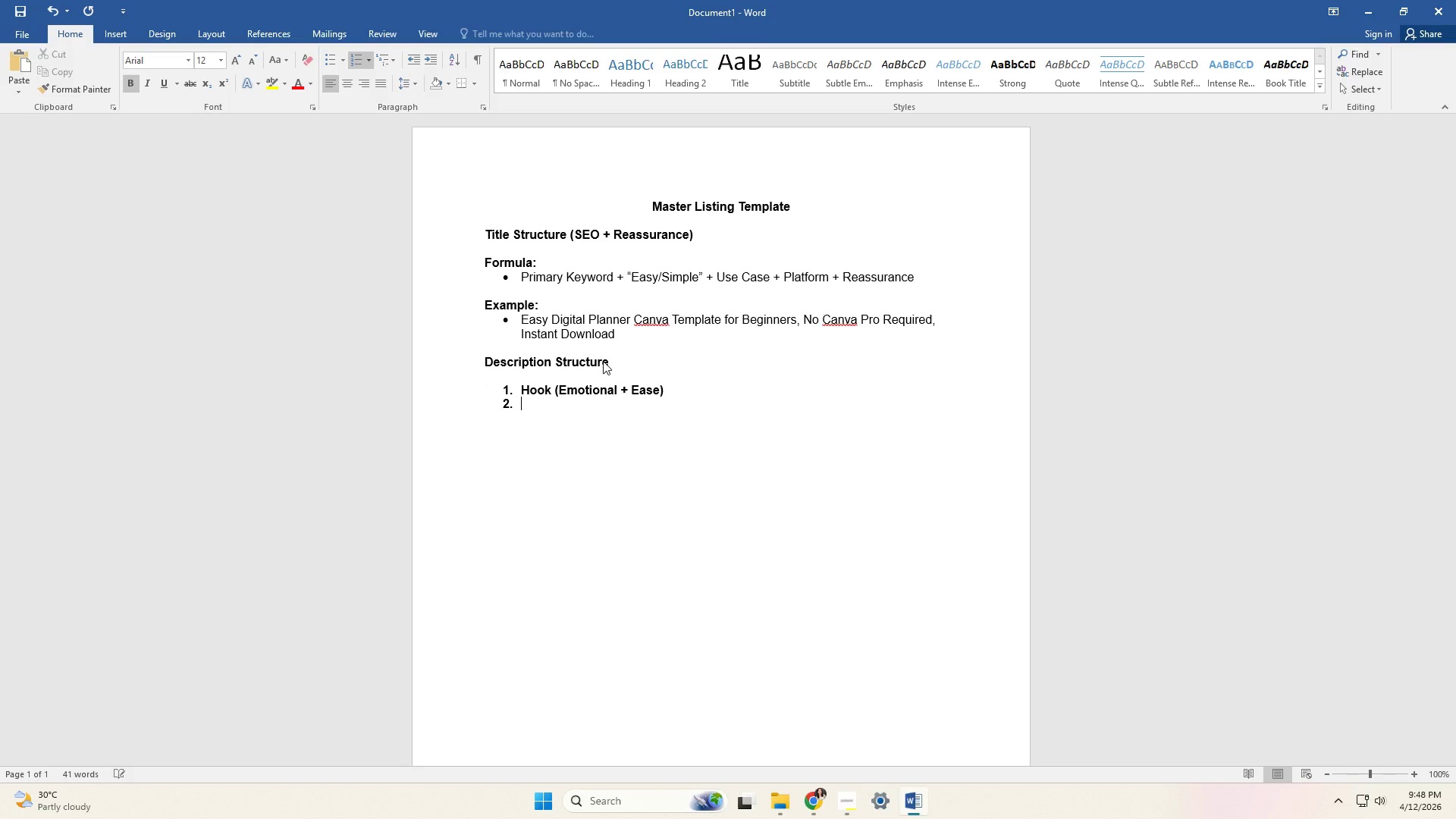 
key(Backspace)
 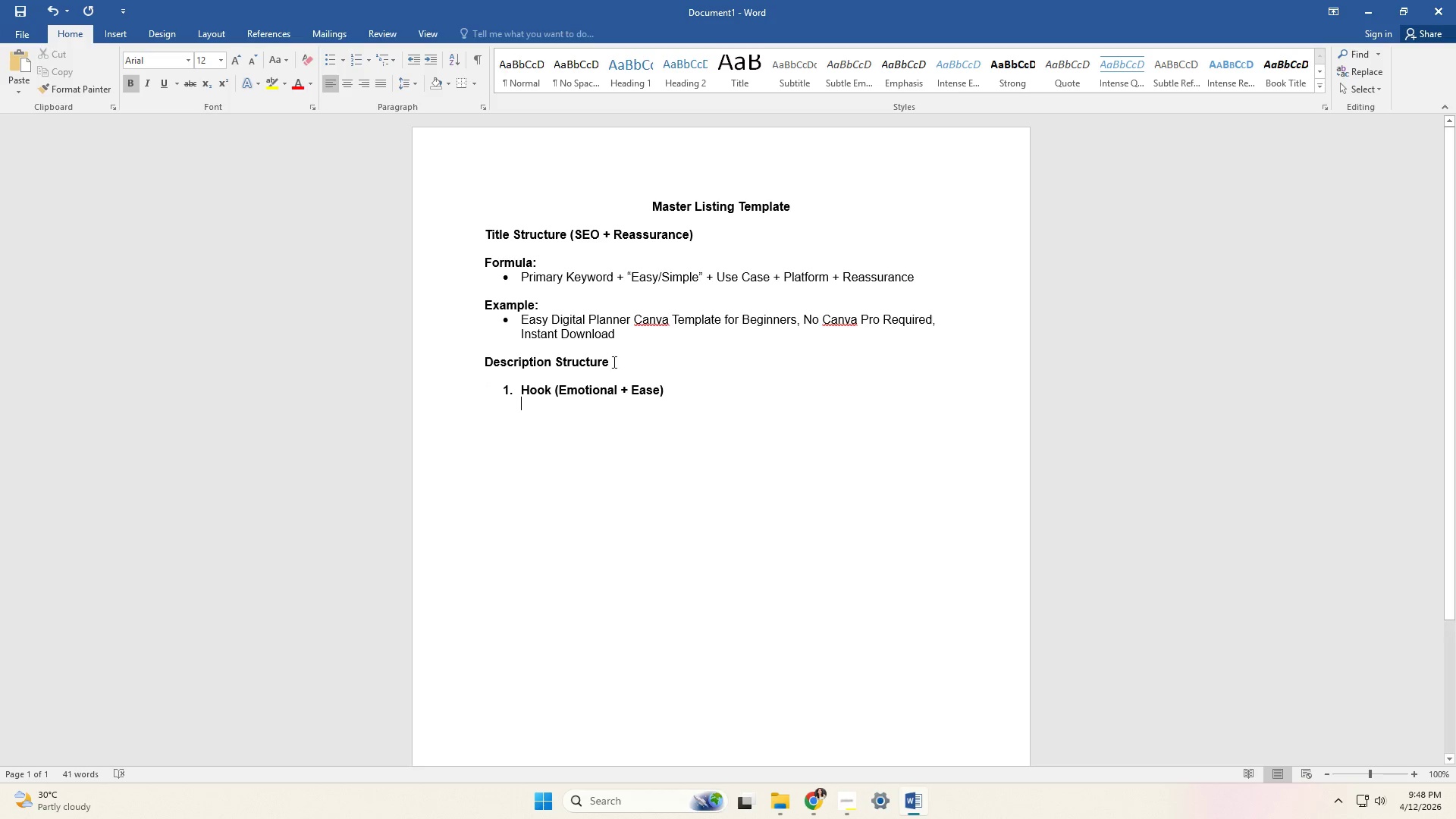 
scroll: coordinate [679, 450], scroll_direction: down, amount: 2.0
 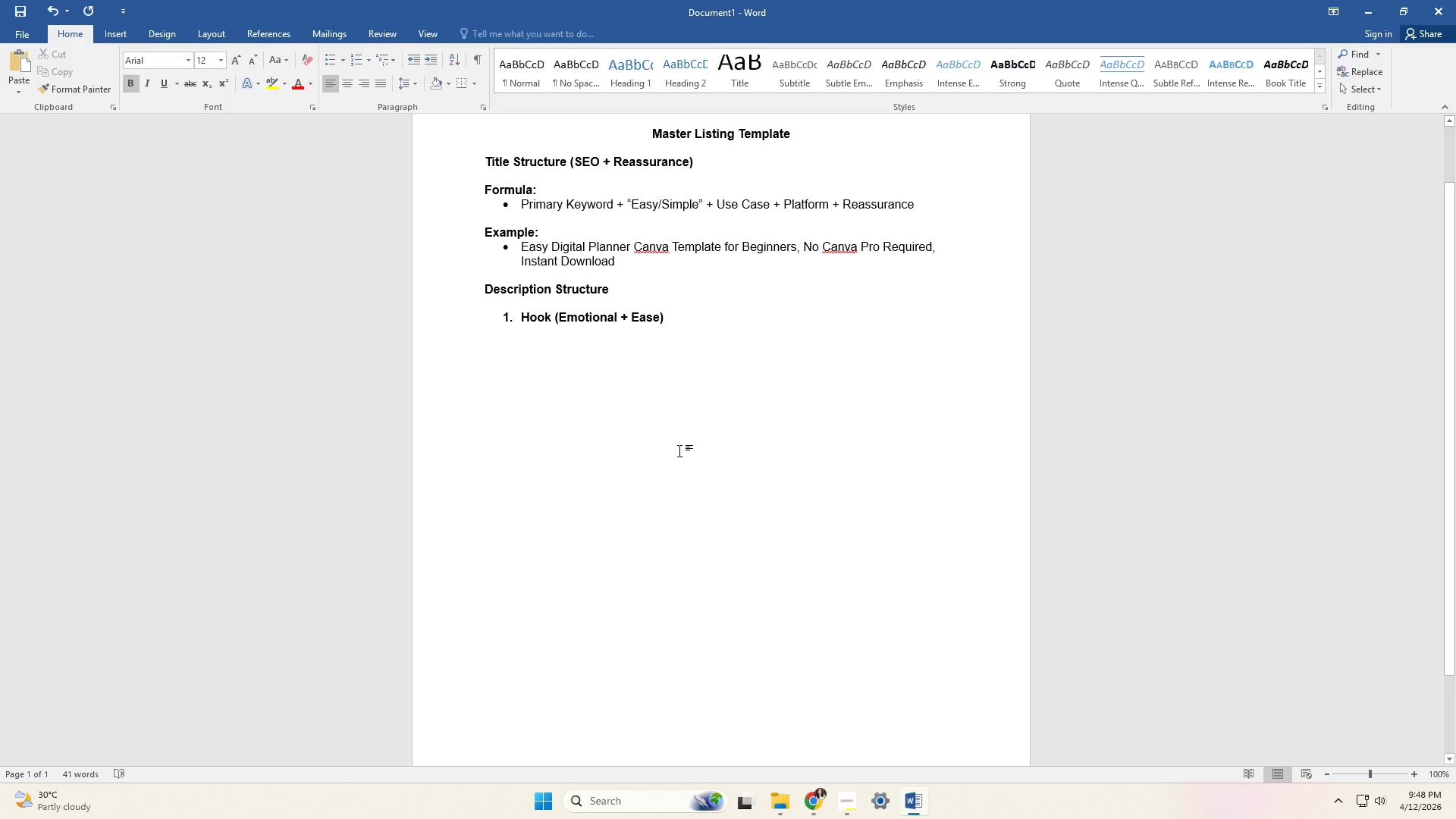 
wait(5.51)
 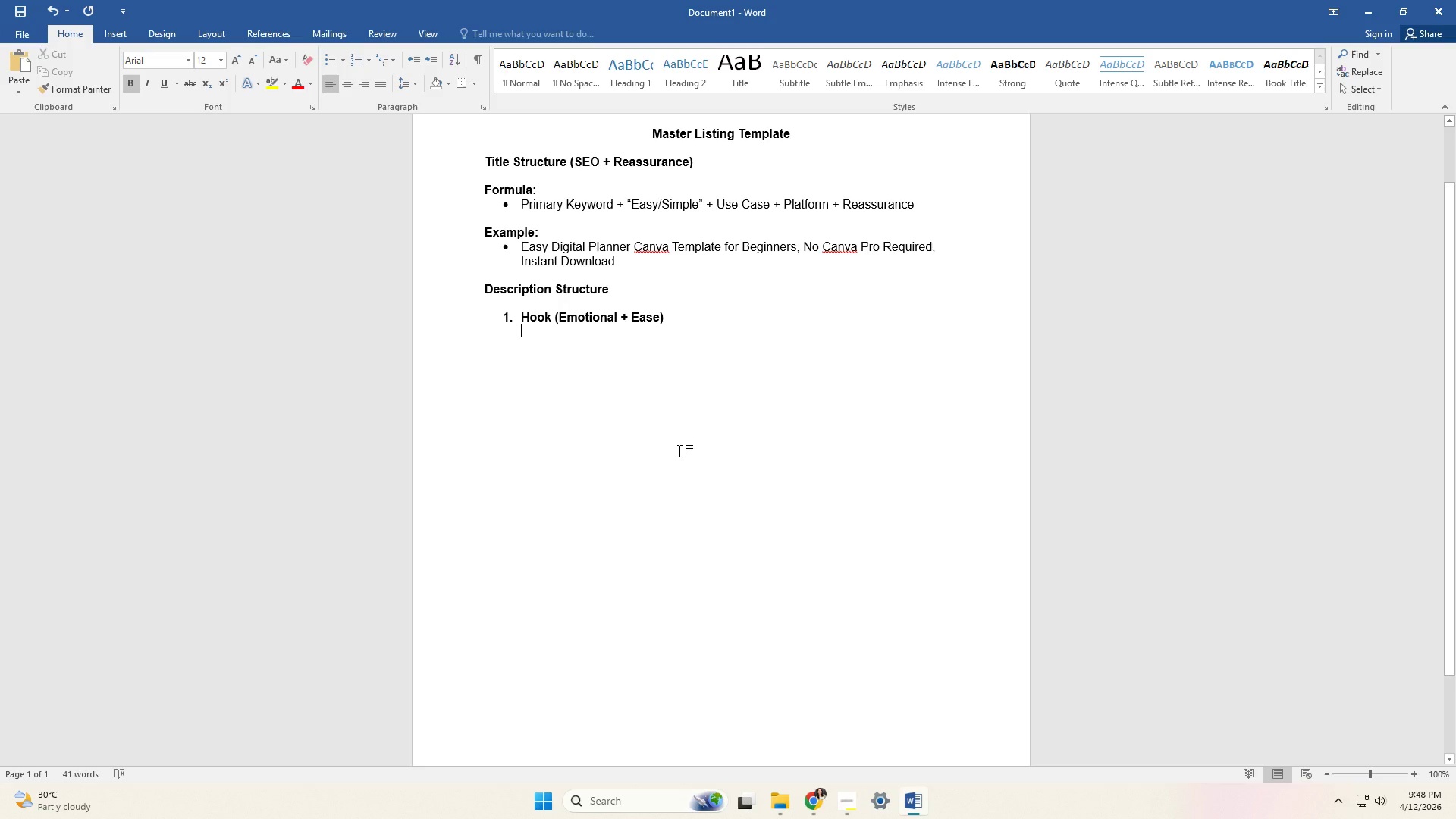 
key(CapsLock)
 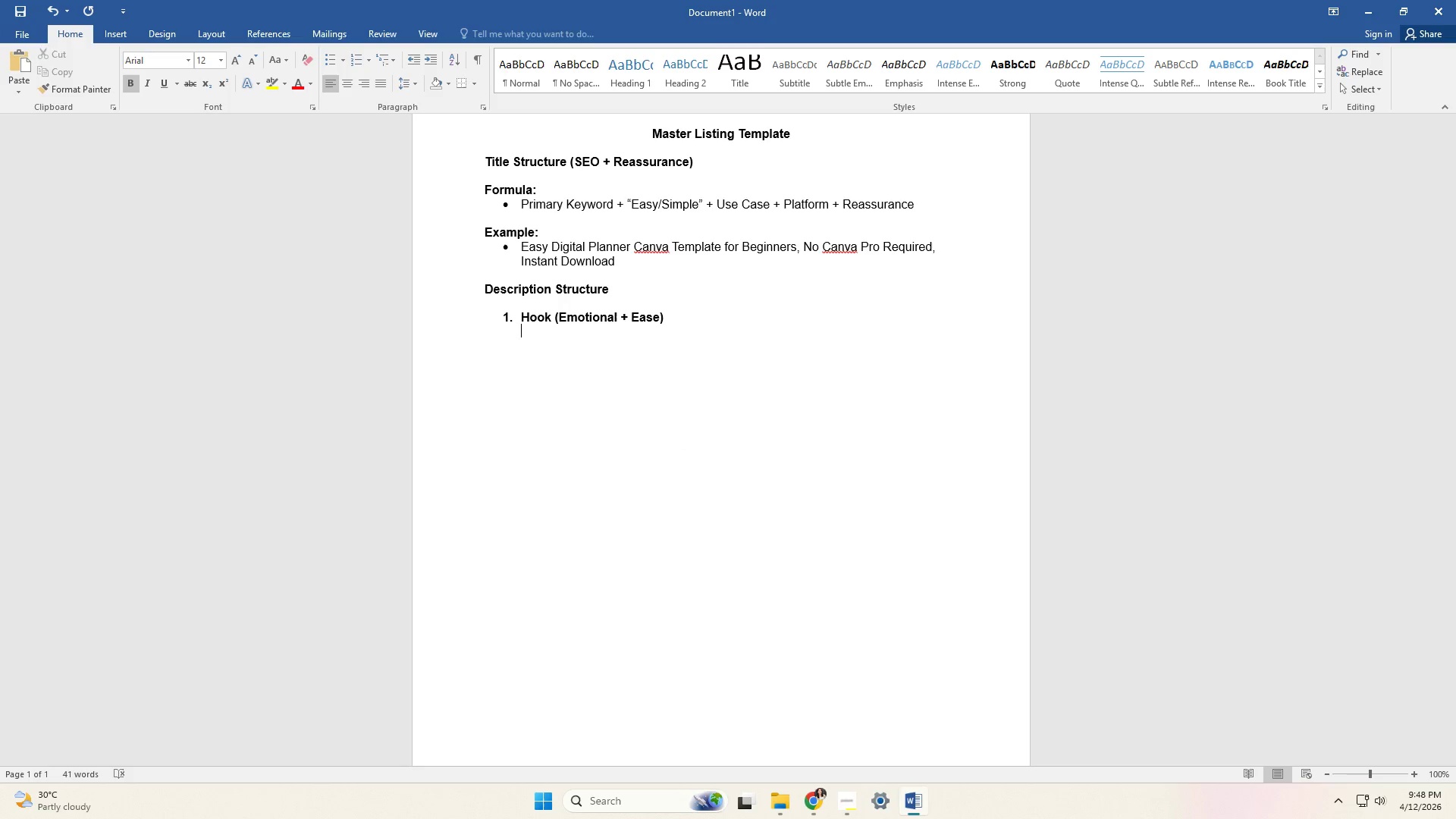 
key(F)
 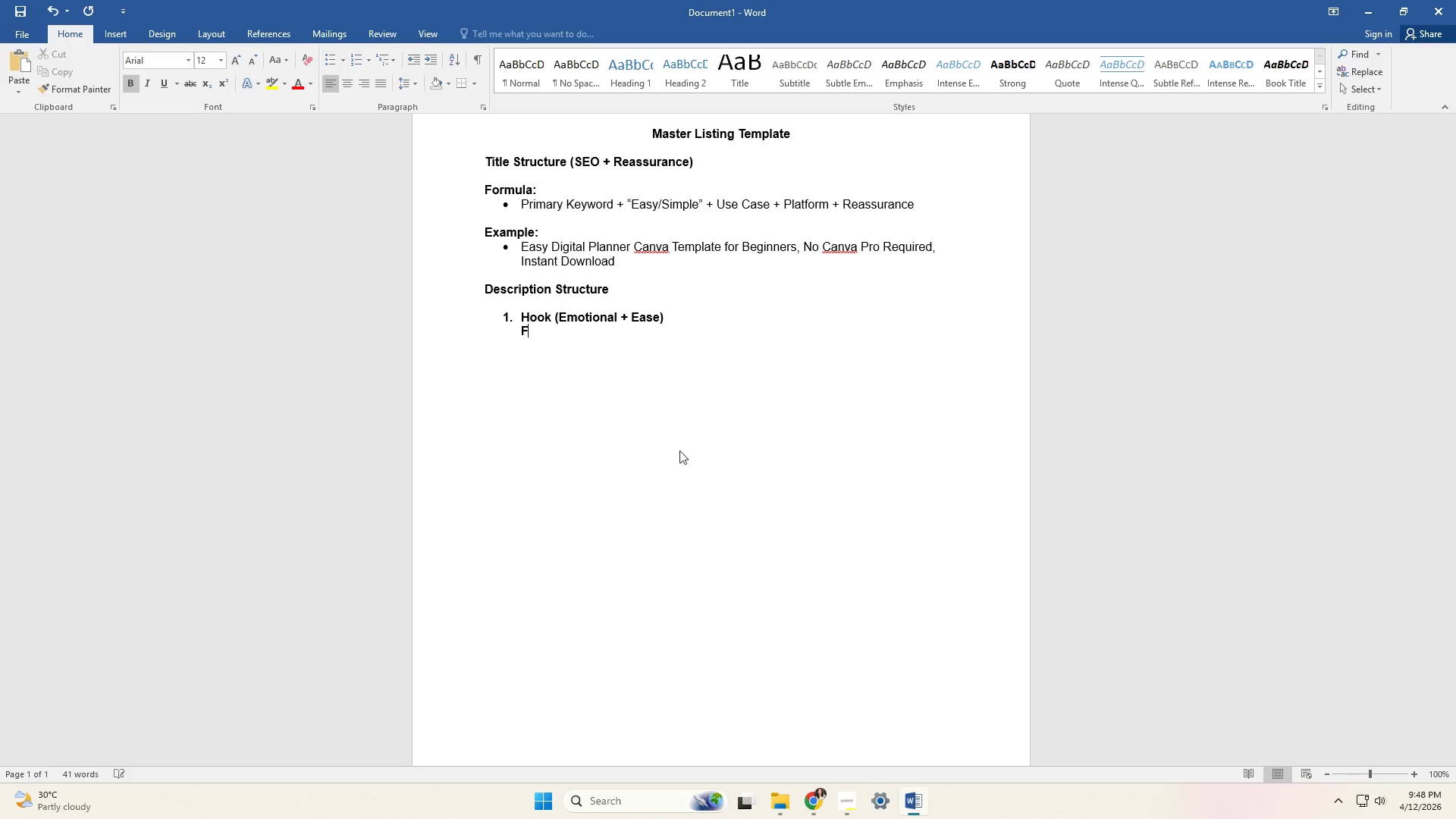 
key(CapsLock)
 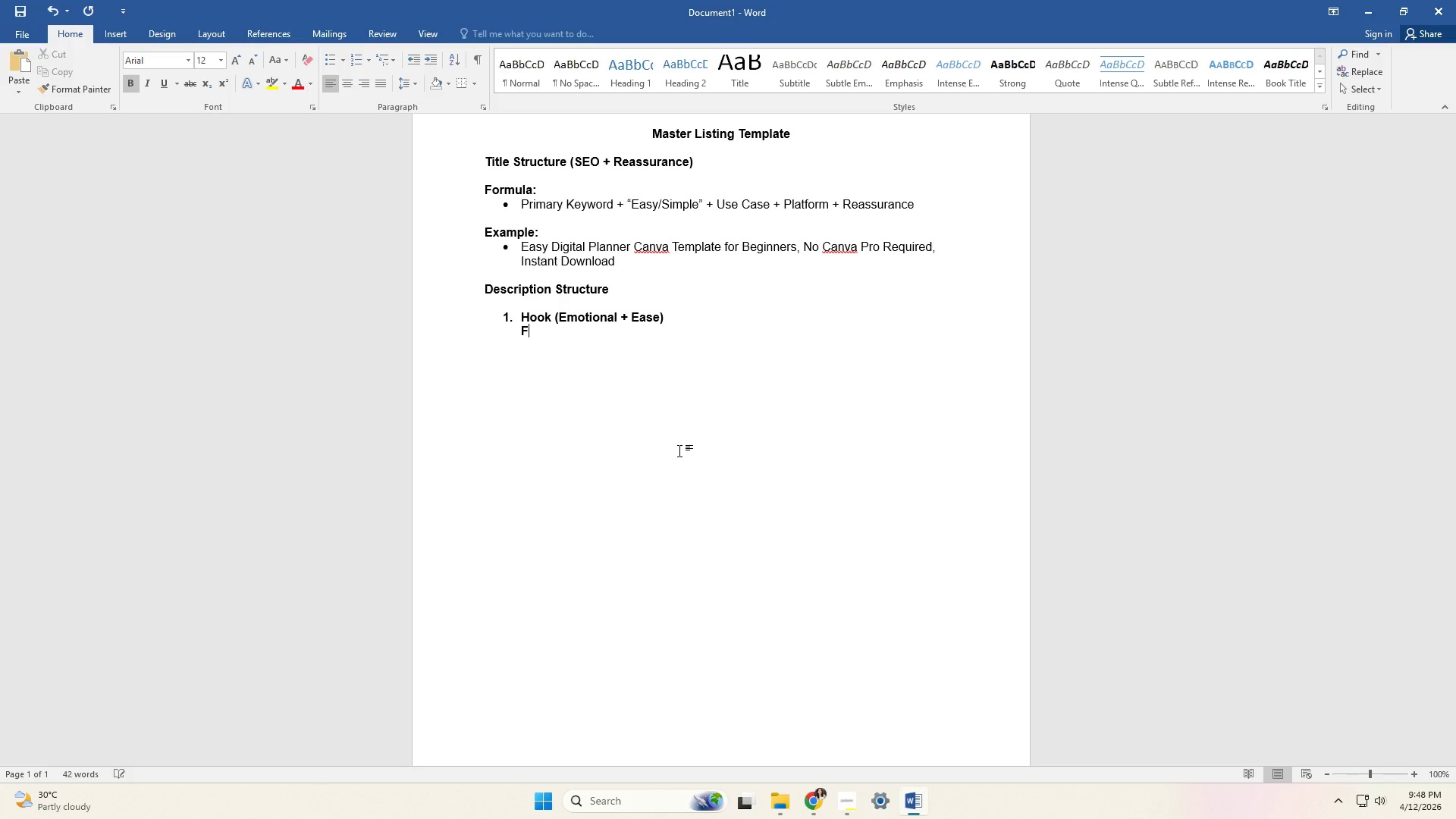 
key(Backspace)
 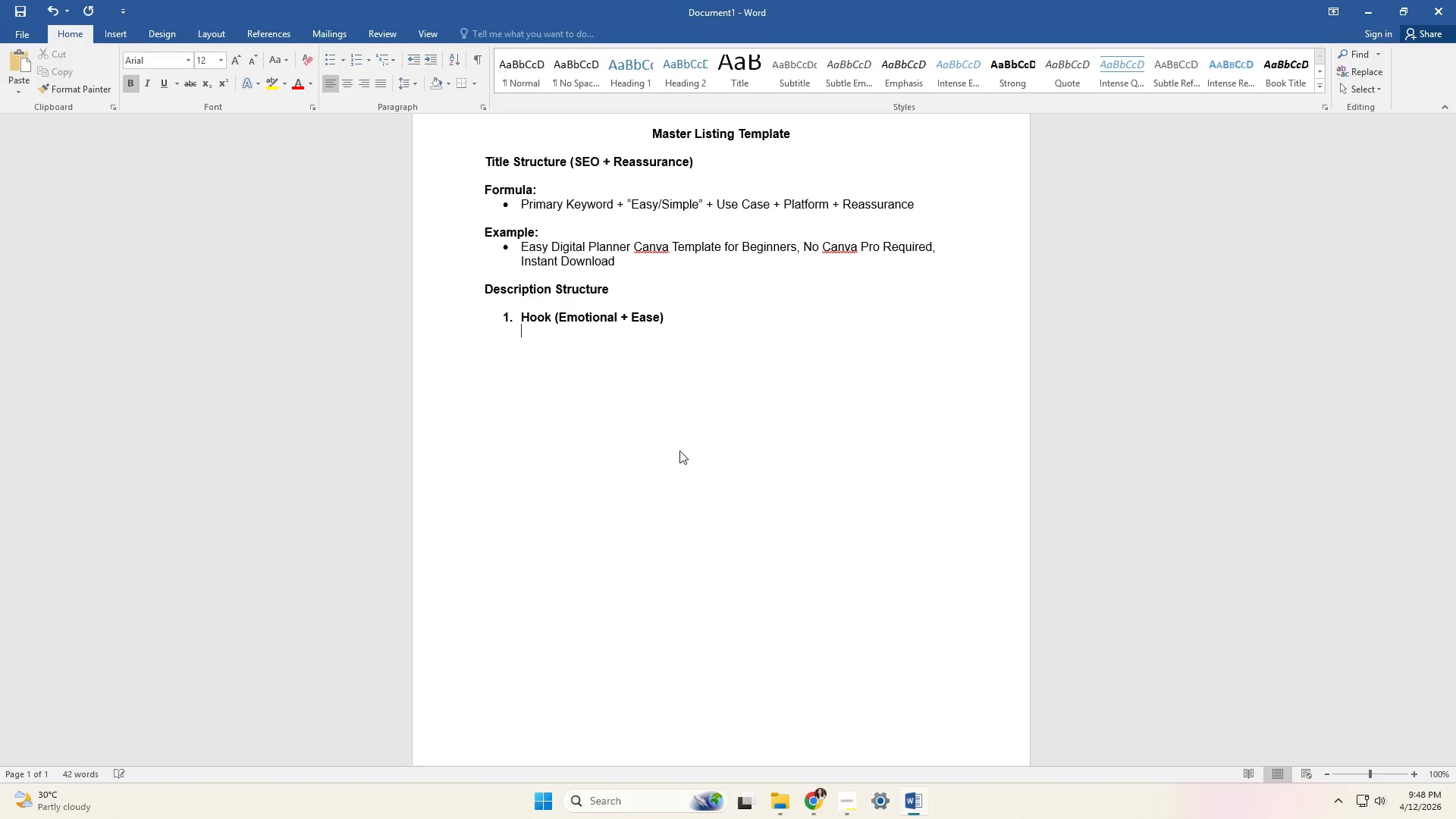 
key(Control+ControlLeft)
 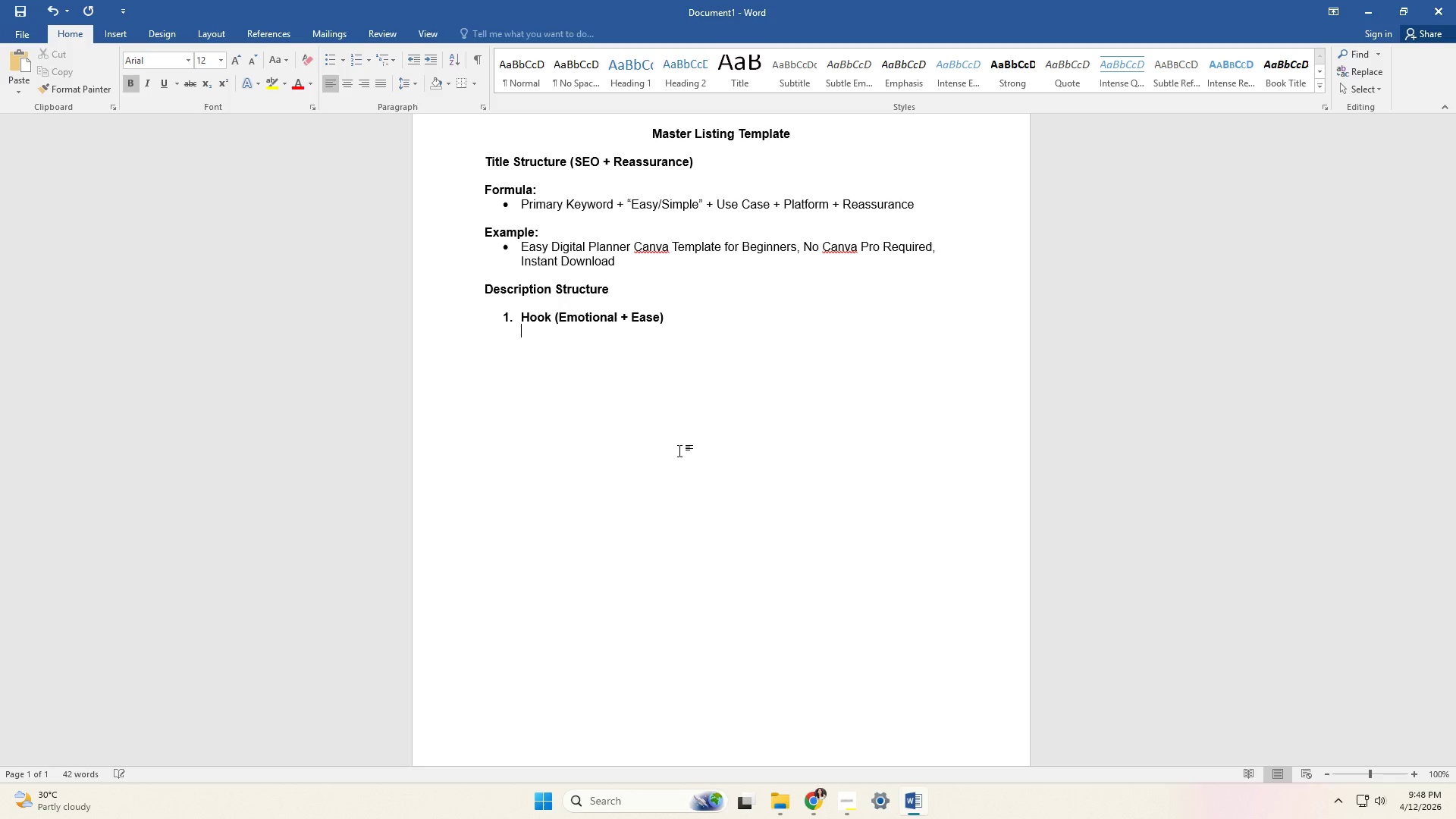 
key(Control+B)
 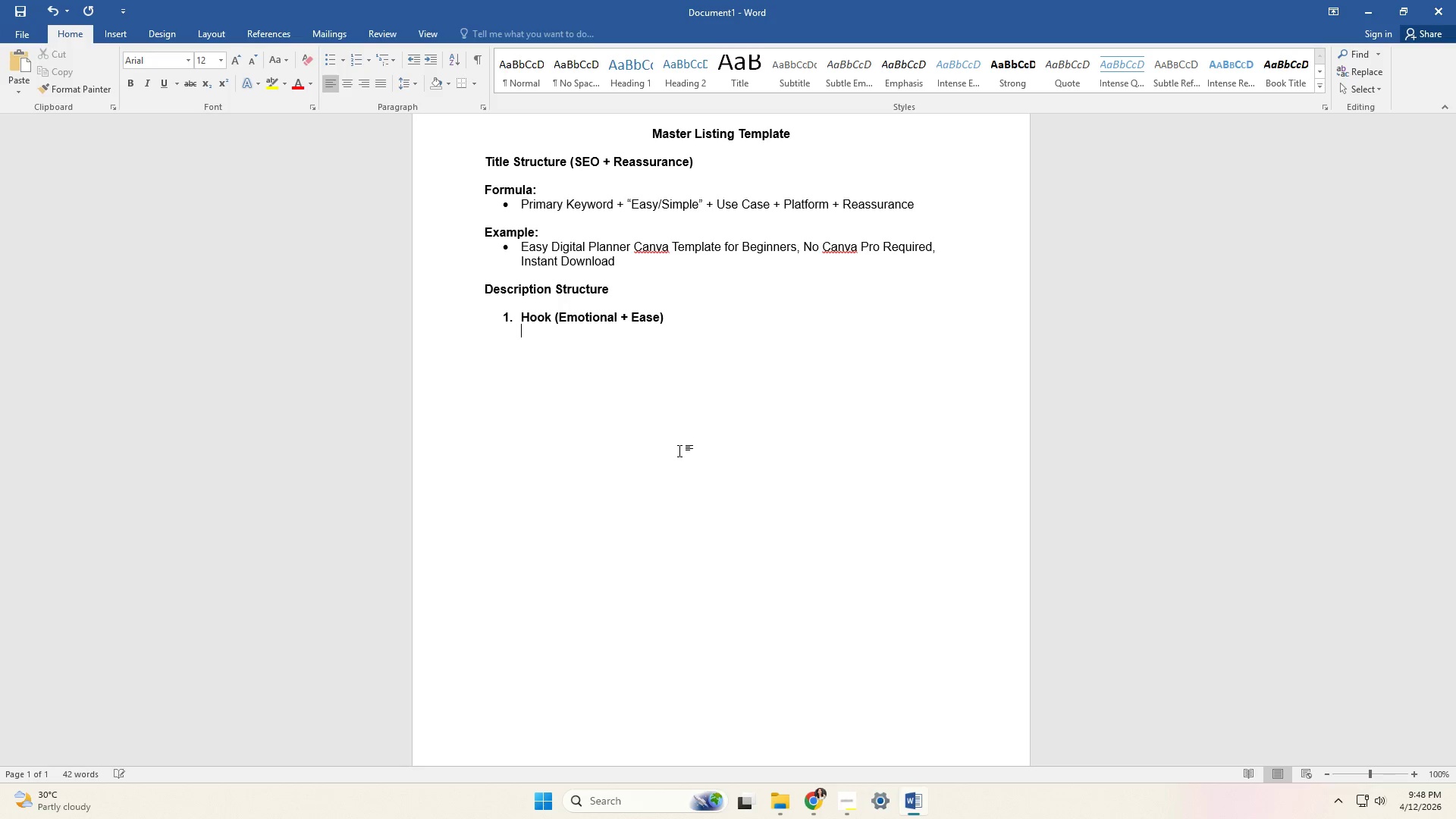 
type(Feeling overwhelm )
key(Backspace)
type(ed by complicated planners?)
 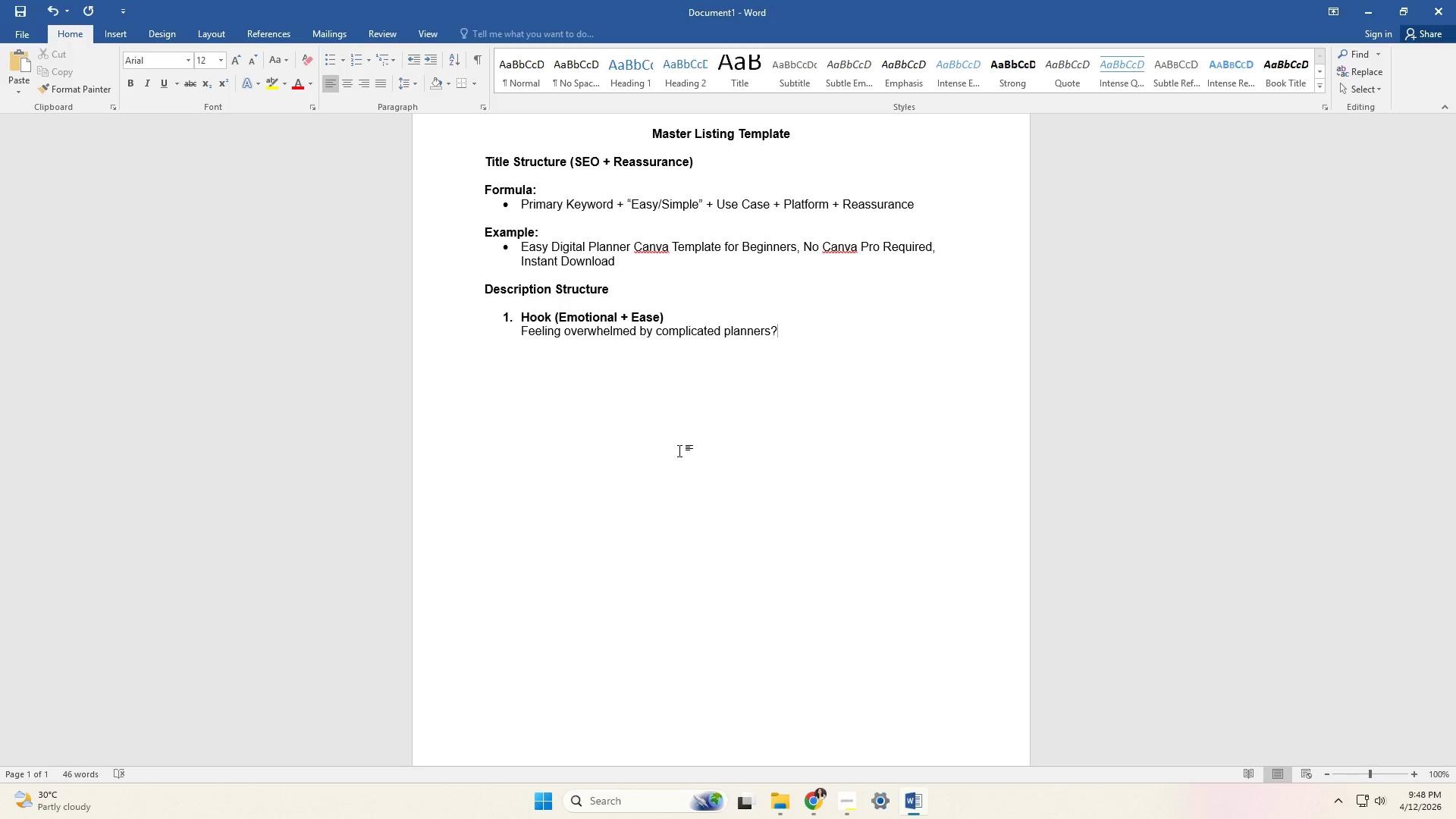 
key(Enter)
 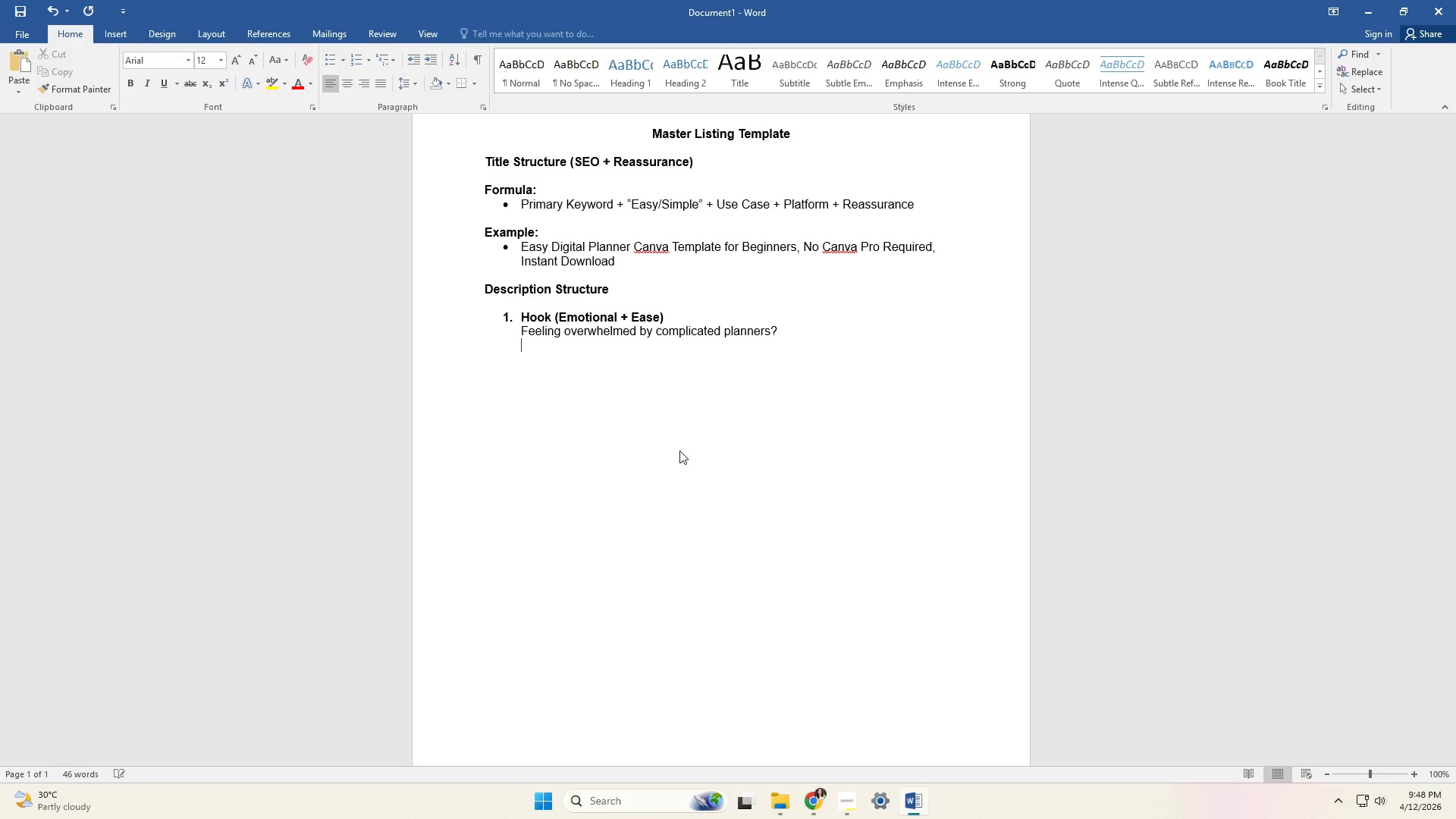 
type(This ssimple )
key(Backspace)
type(, beginner-friendly digital planner is designed to help you get organized )
key(Backspace)
type(, without the stress.)
 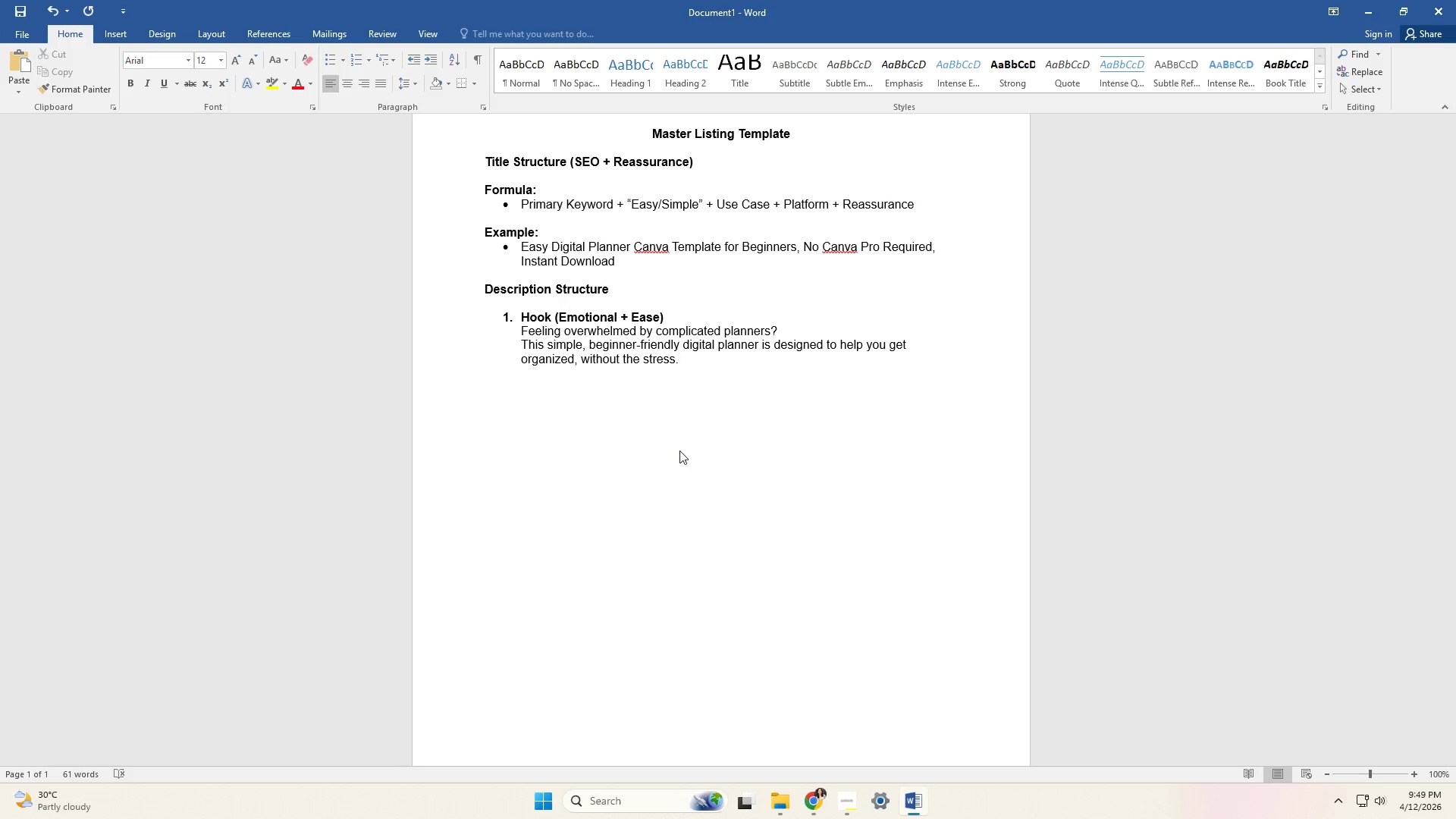 
wait(9.11)
 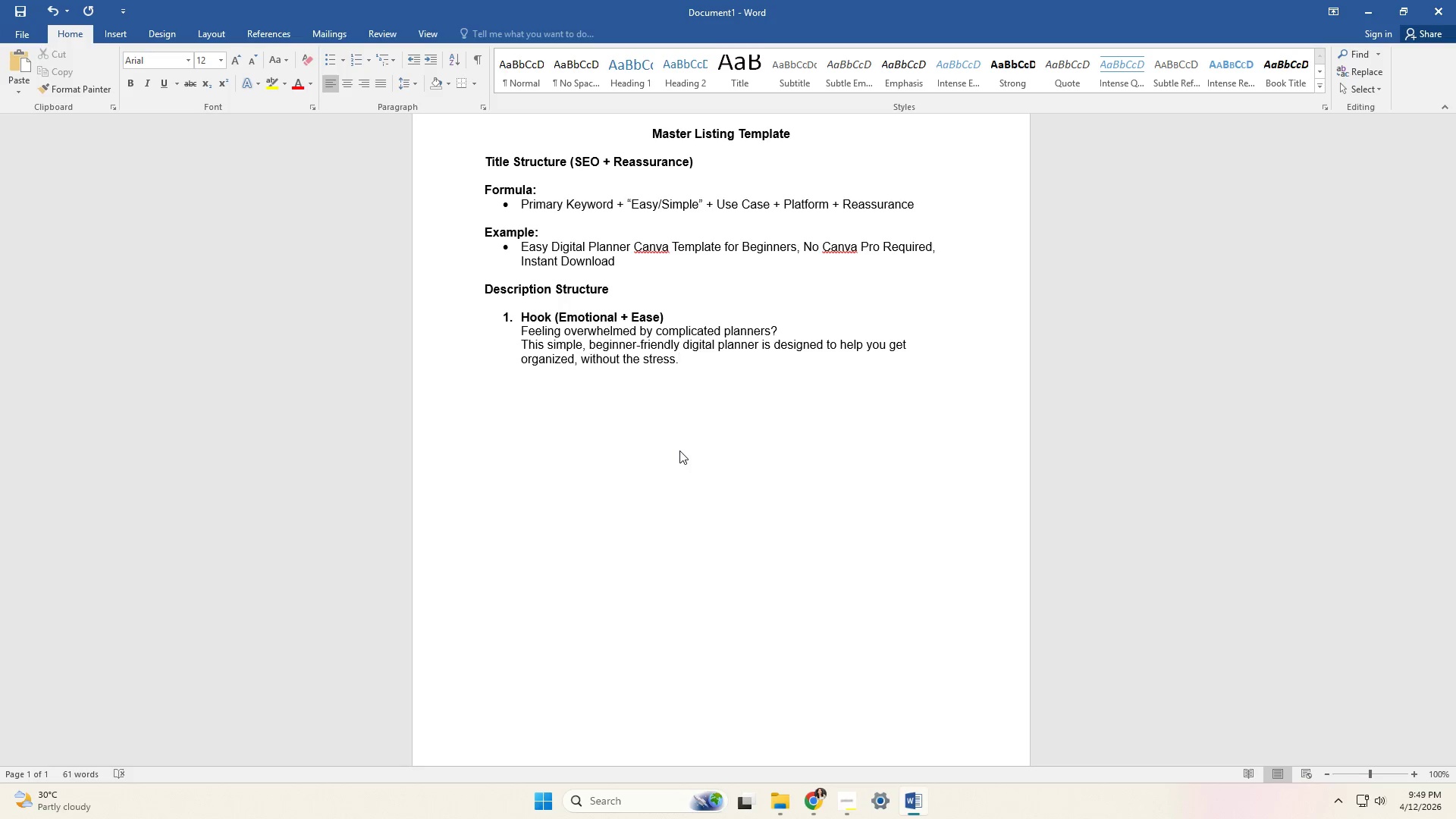 
key(Enter)
 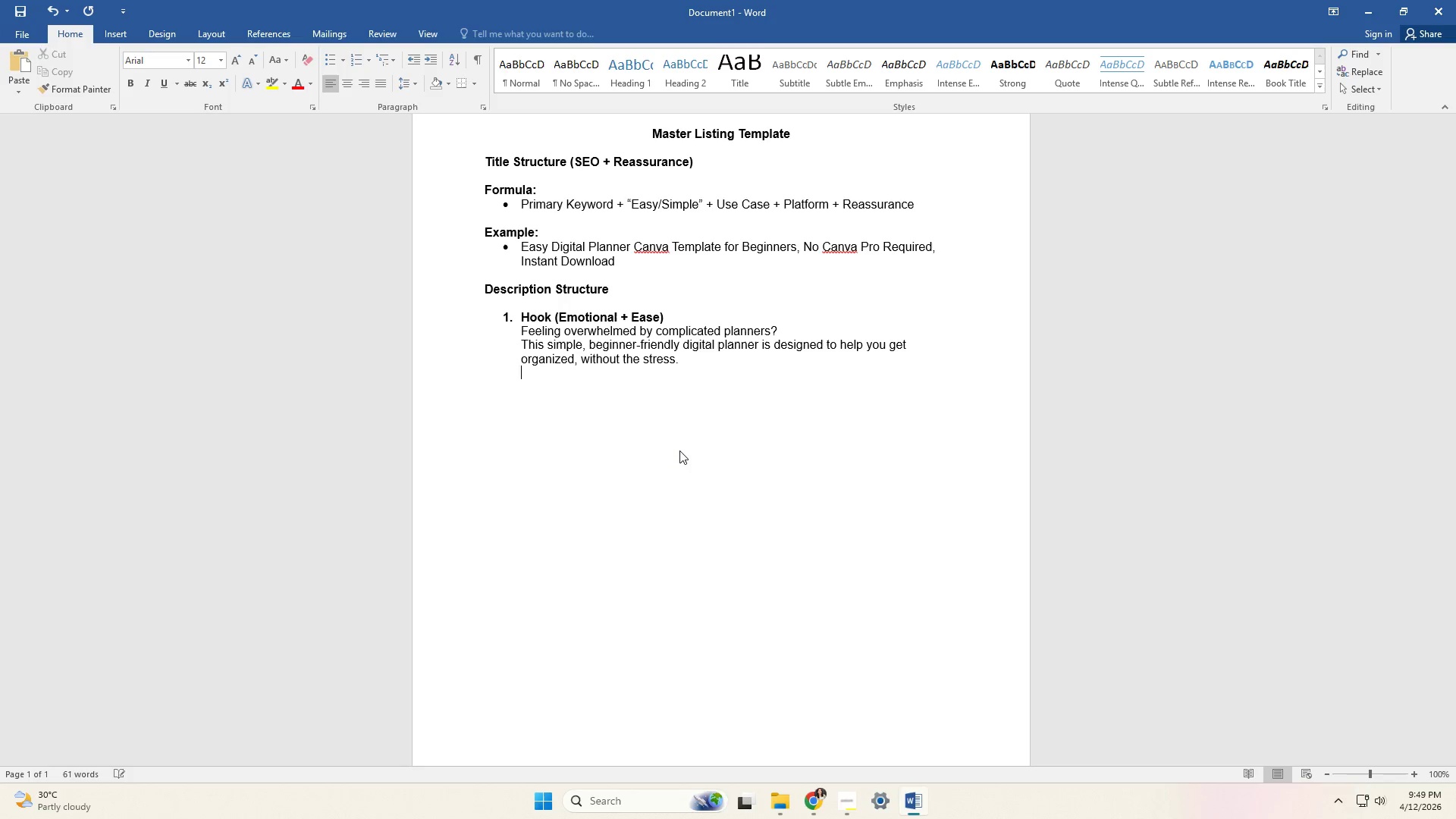 
key(Enter)
 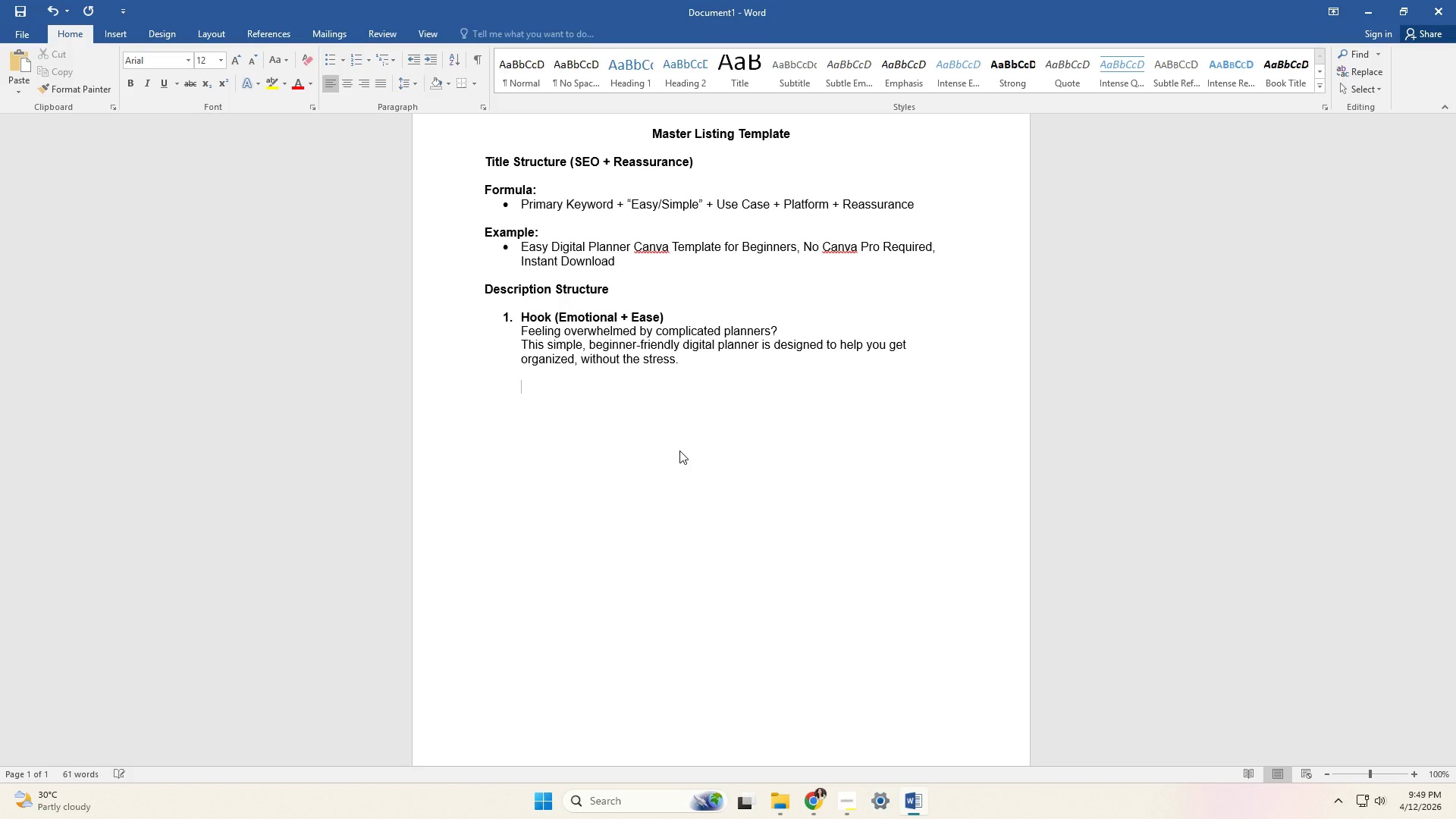 
key(Backspace)
 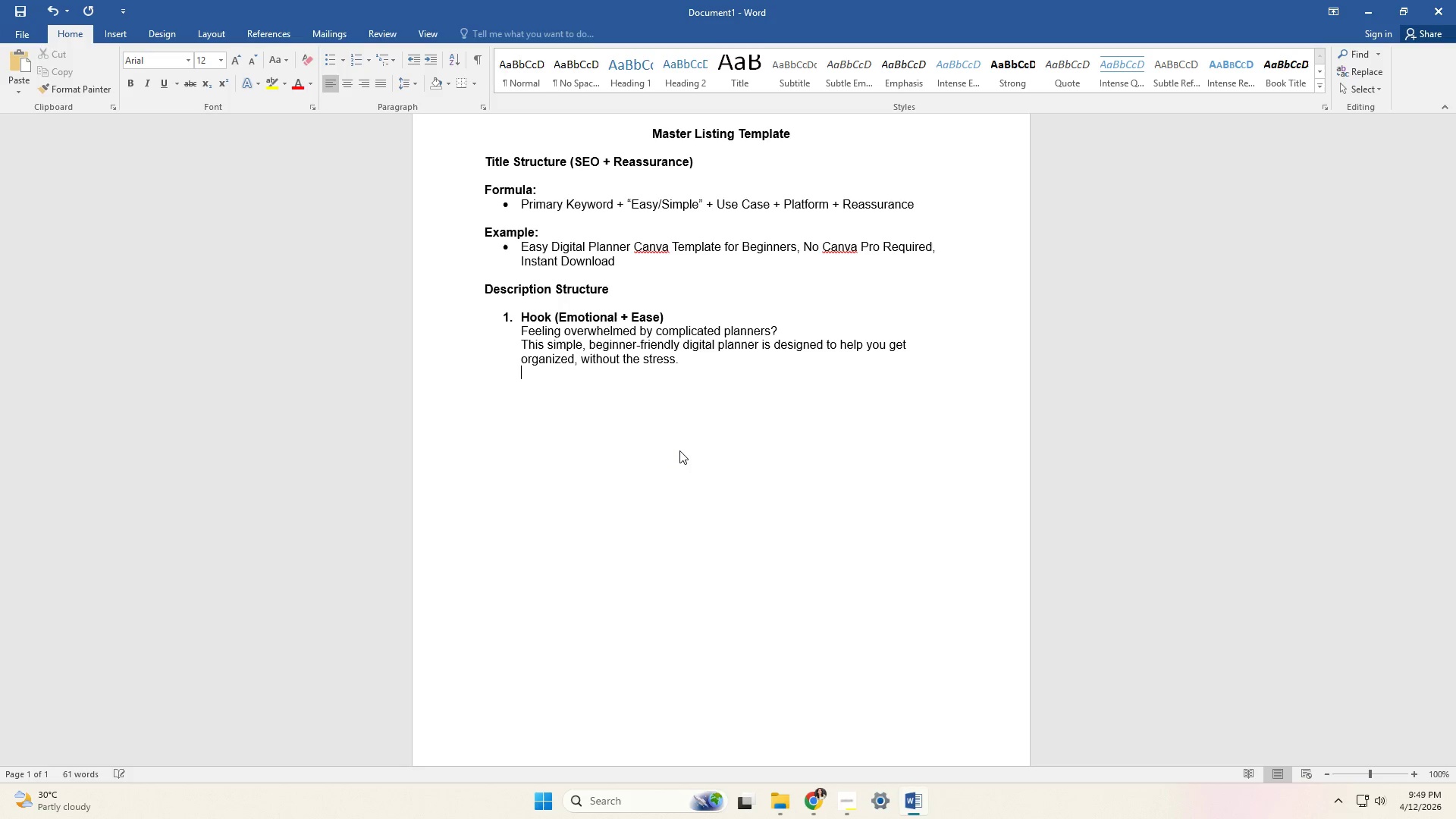 
key(Backspace)
 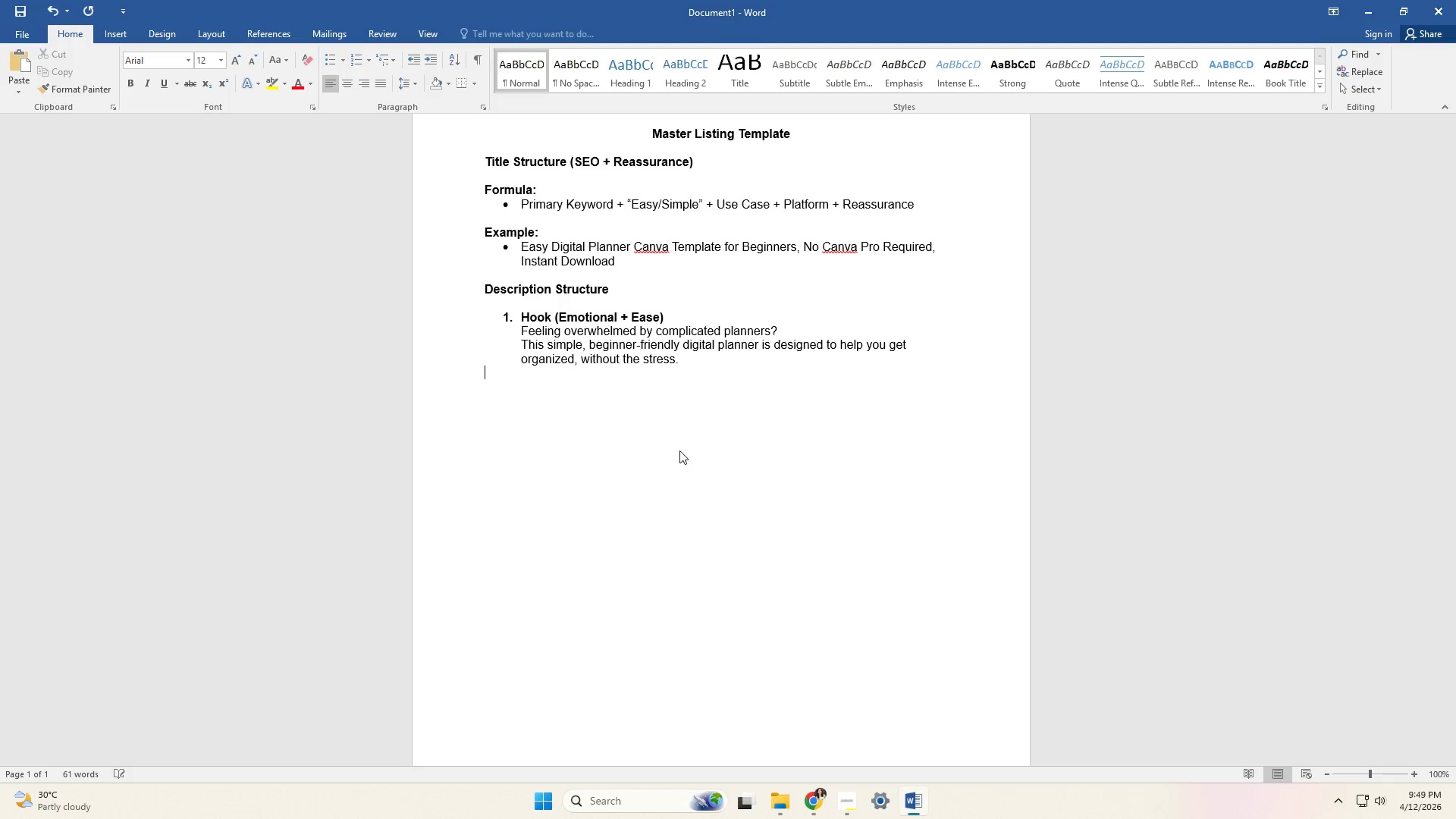 
key(Enter)
 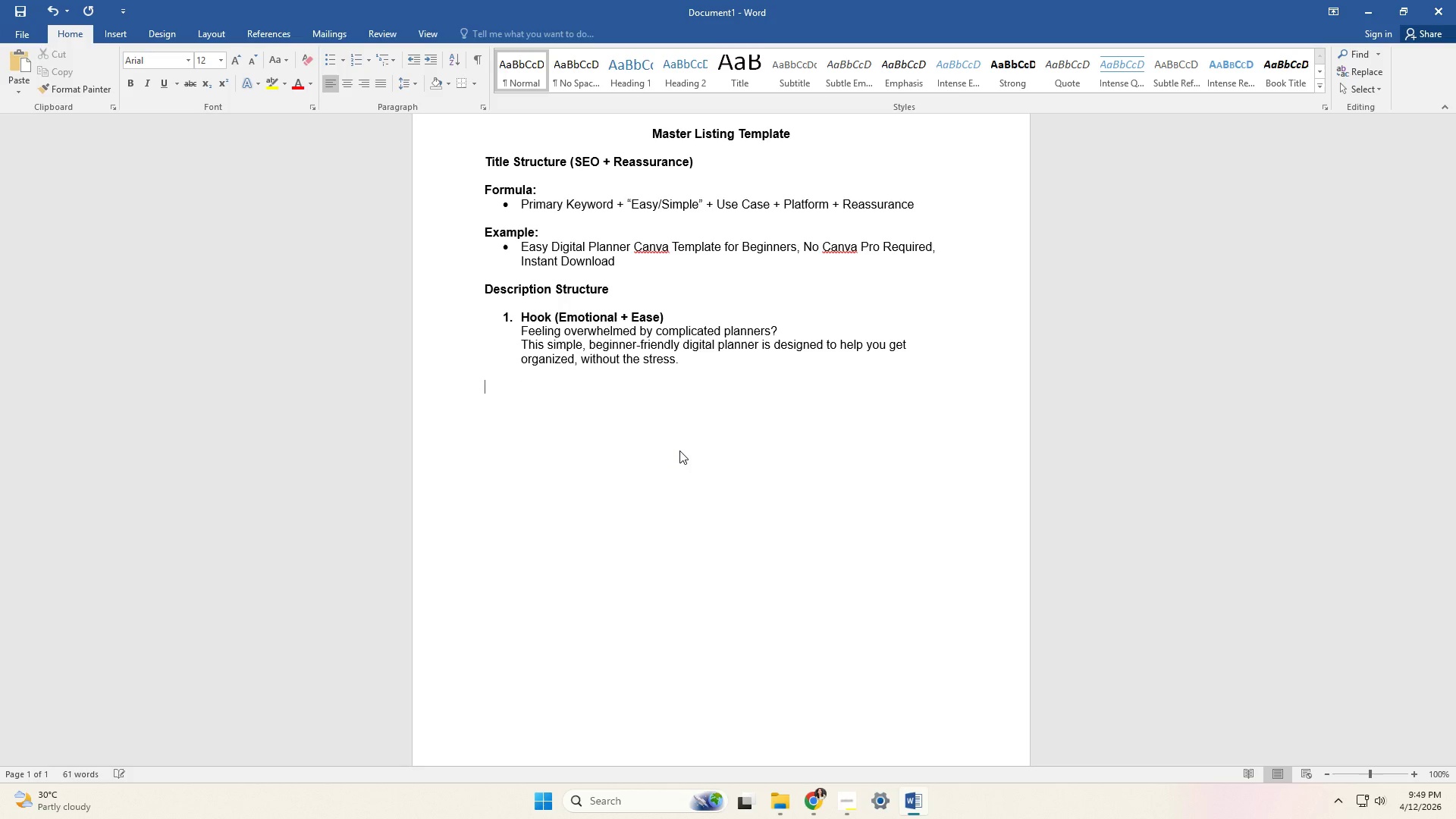 
key(2)
 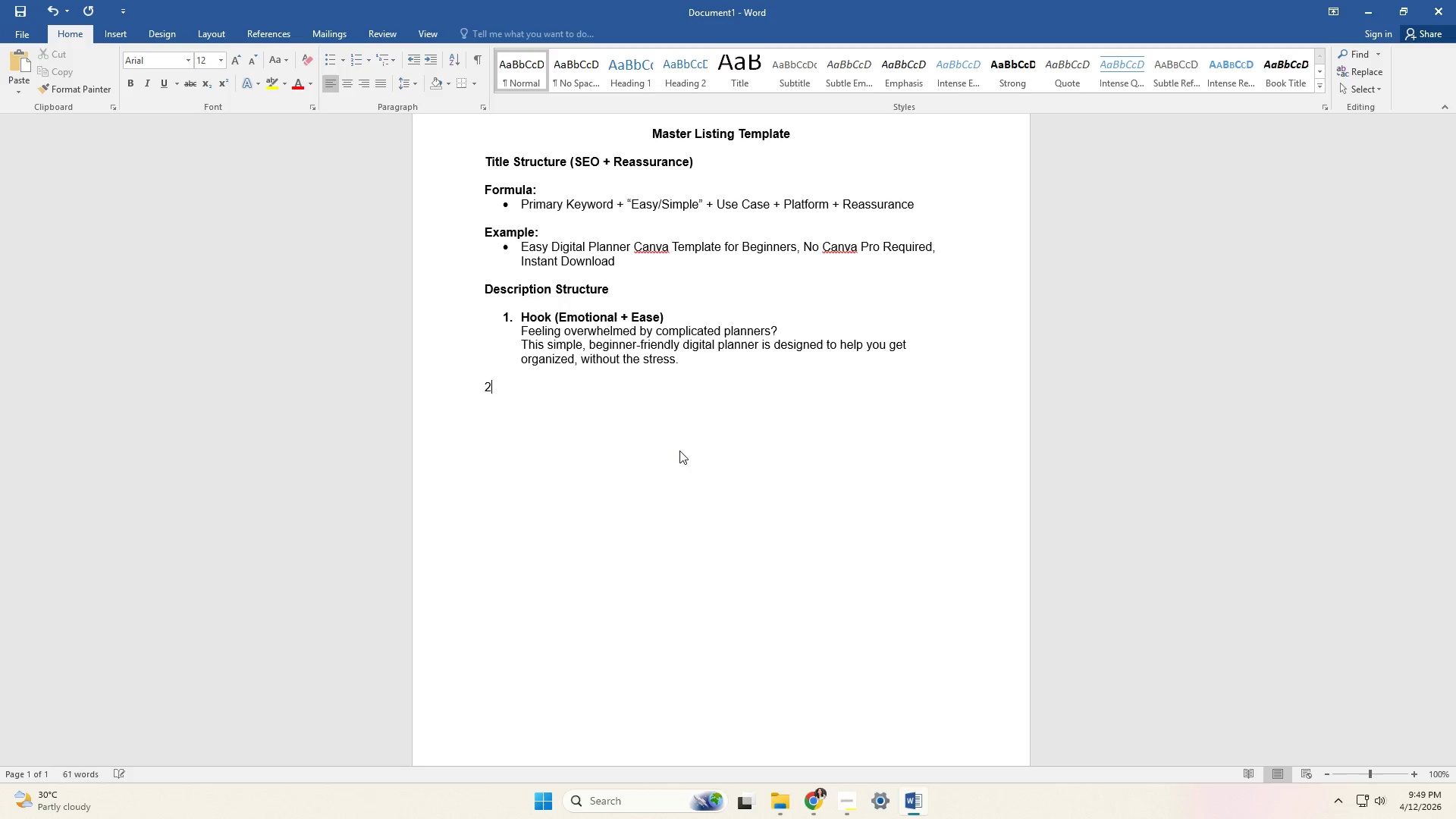 
key(Period)
 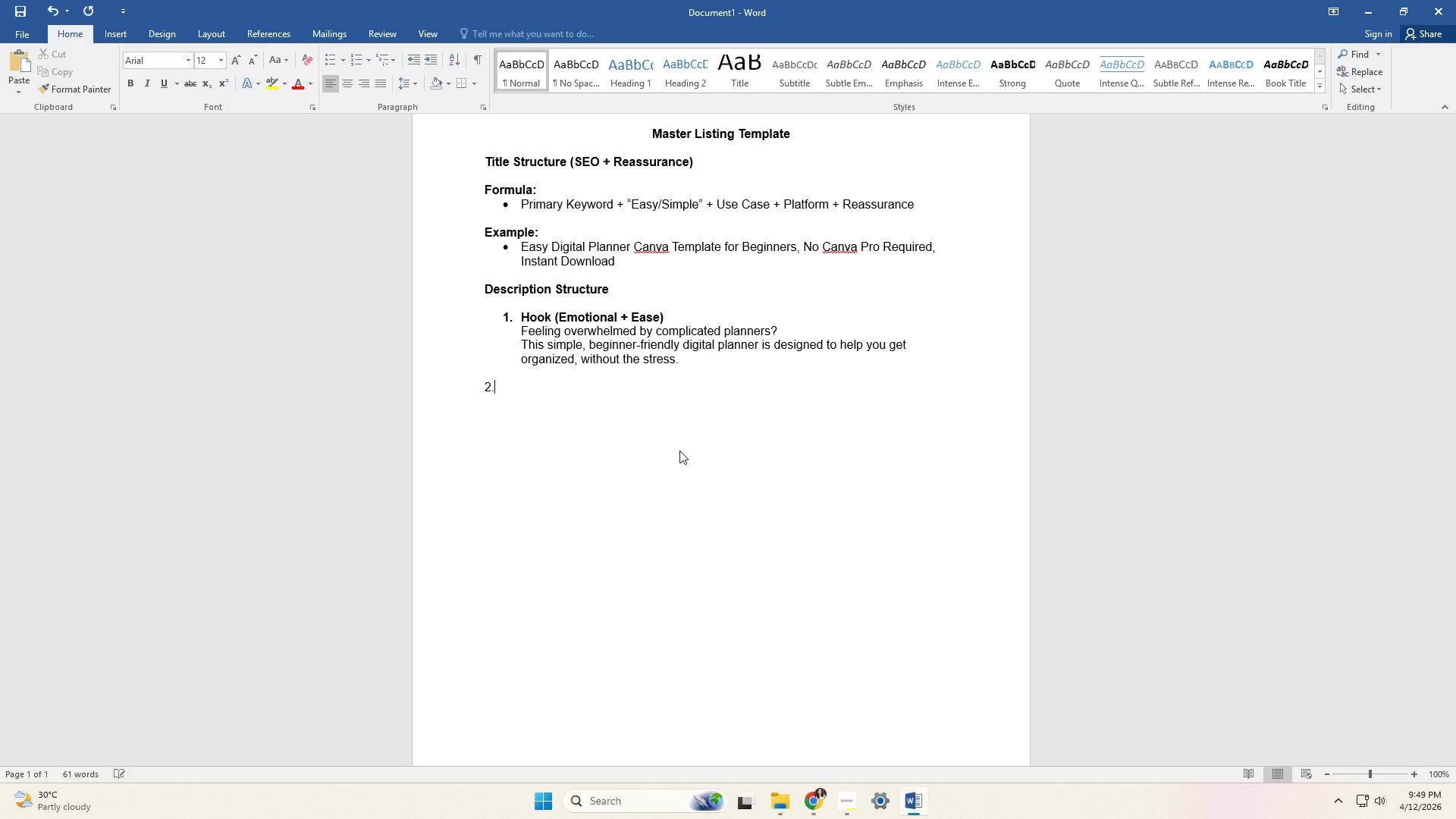 
key(Space)
 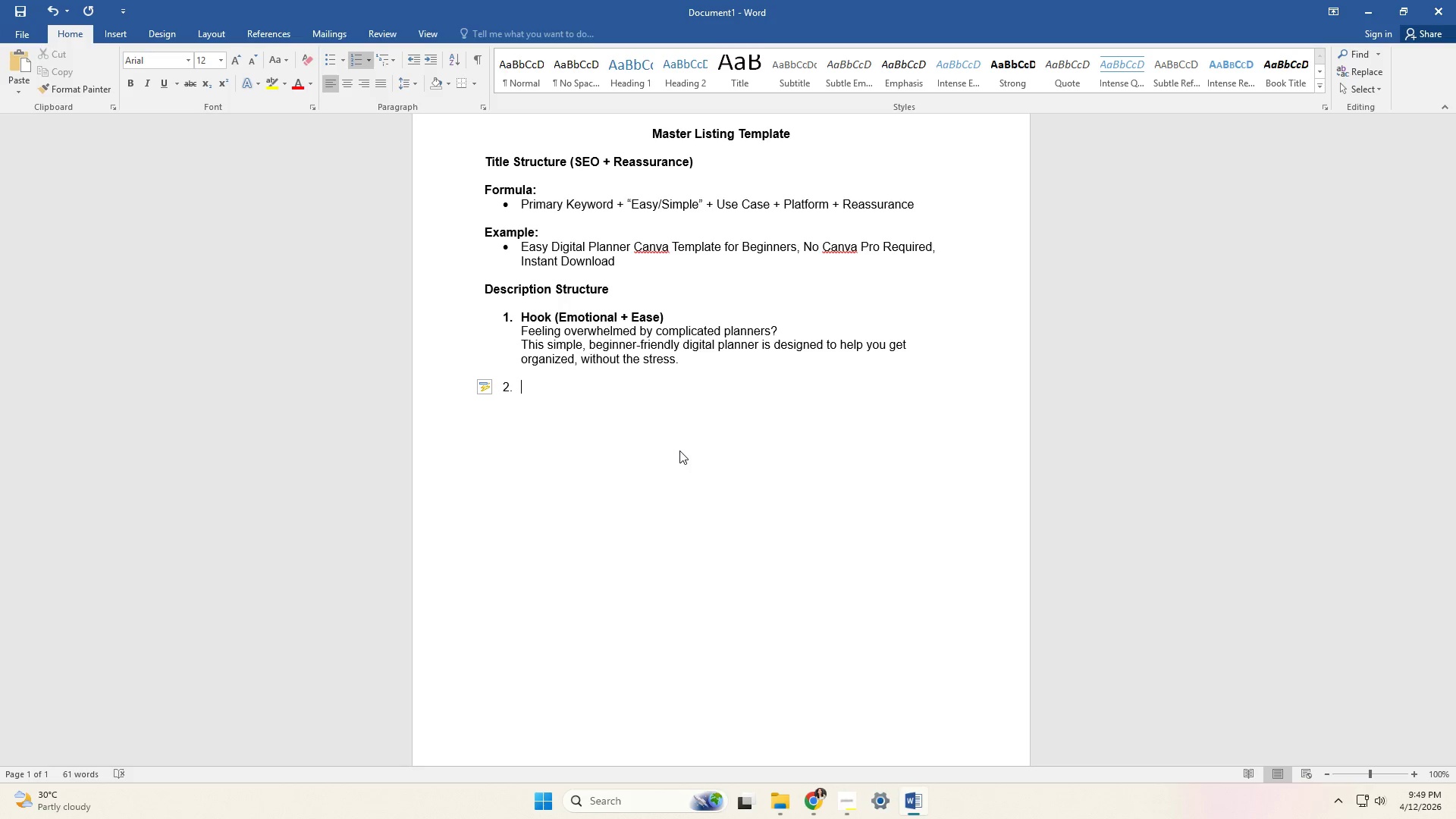 
wait(11.12)
 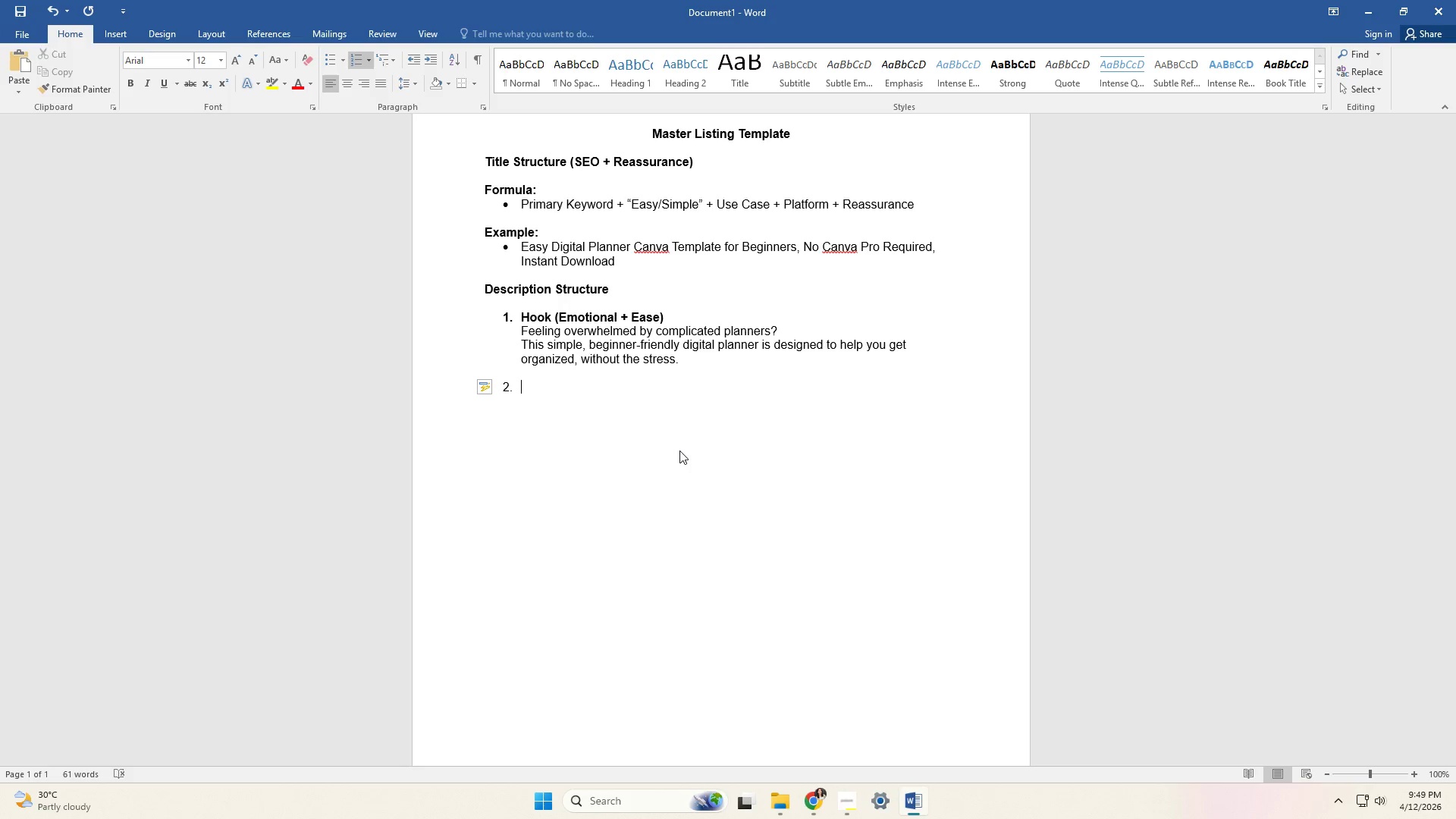 
double_click([507, 389])
 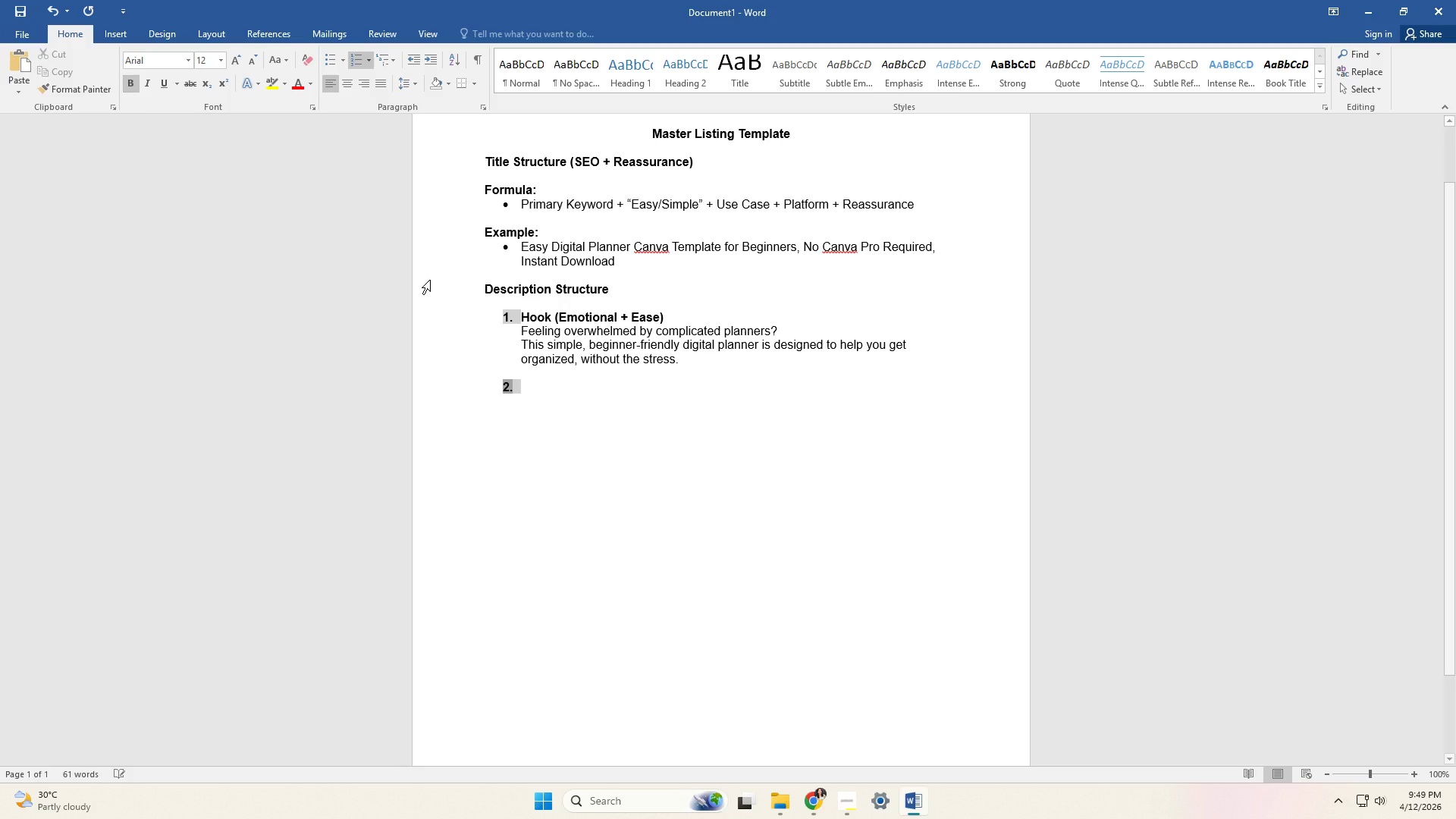 
left_click([542, 389])
 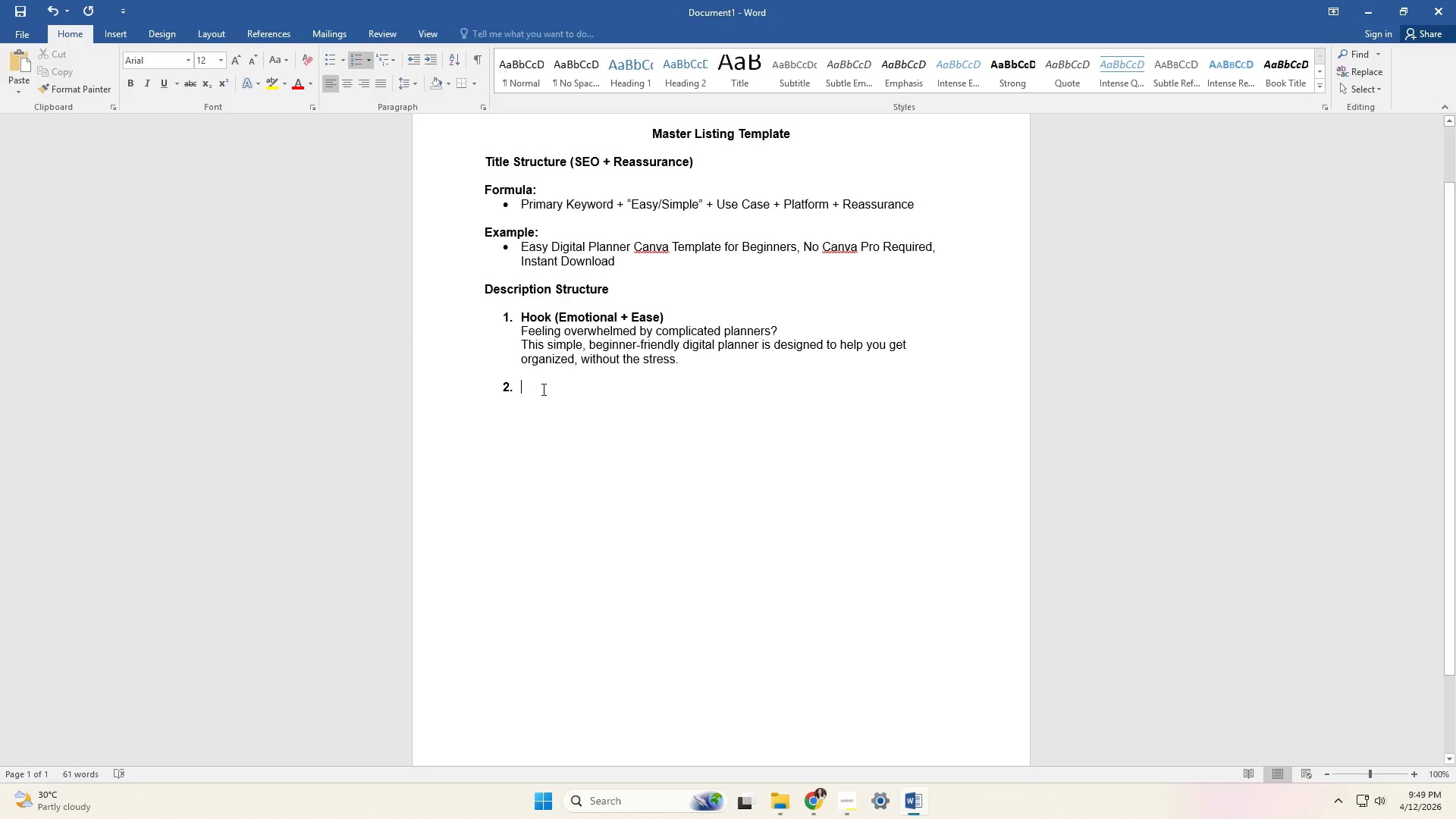 
type(Reass)
key(Backspace)
key(Backspace)
key(Backspace)
key(Backspace)
key(Backspace)
 